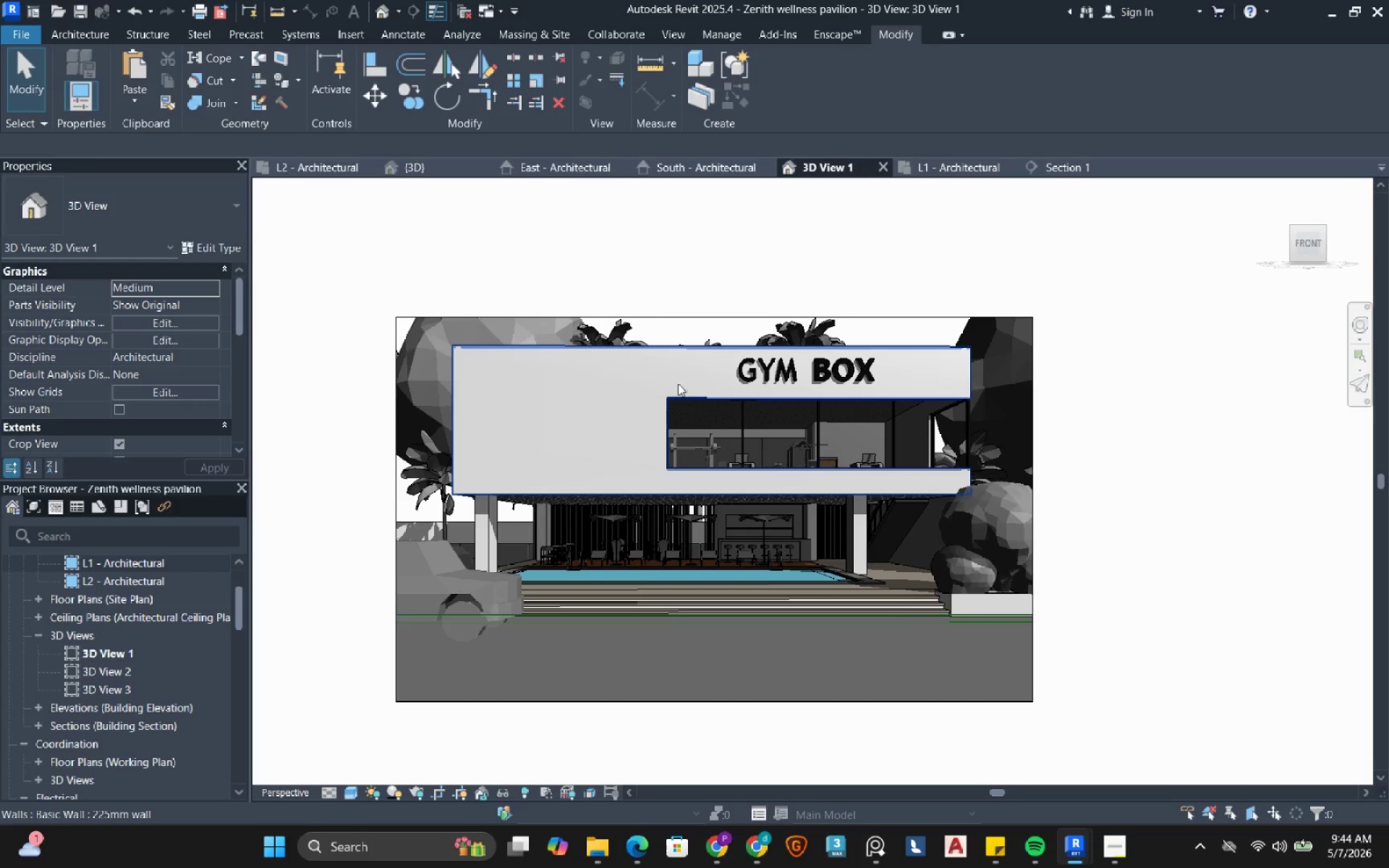 
wait(6.08)
 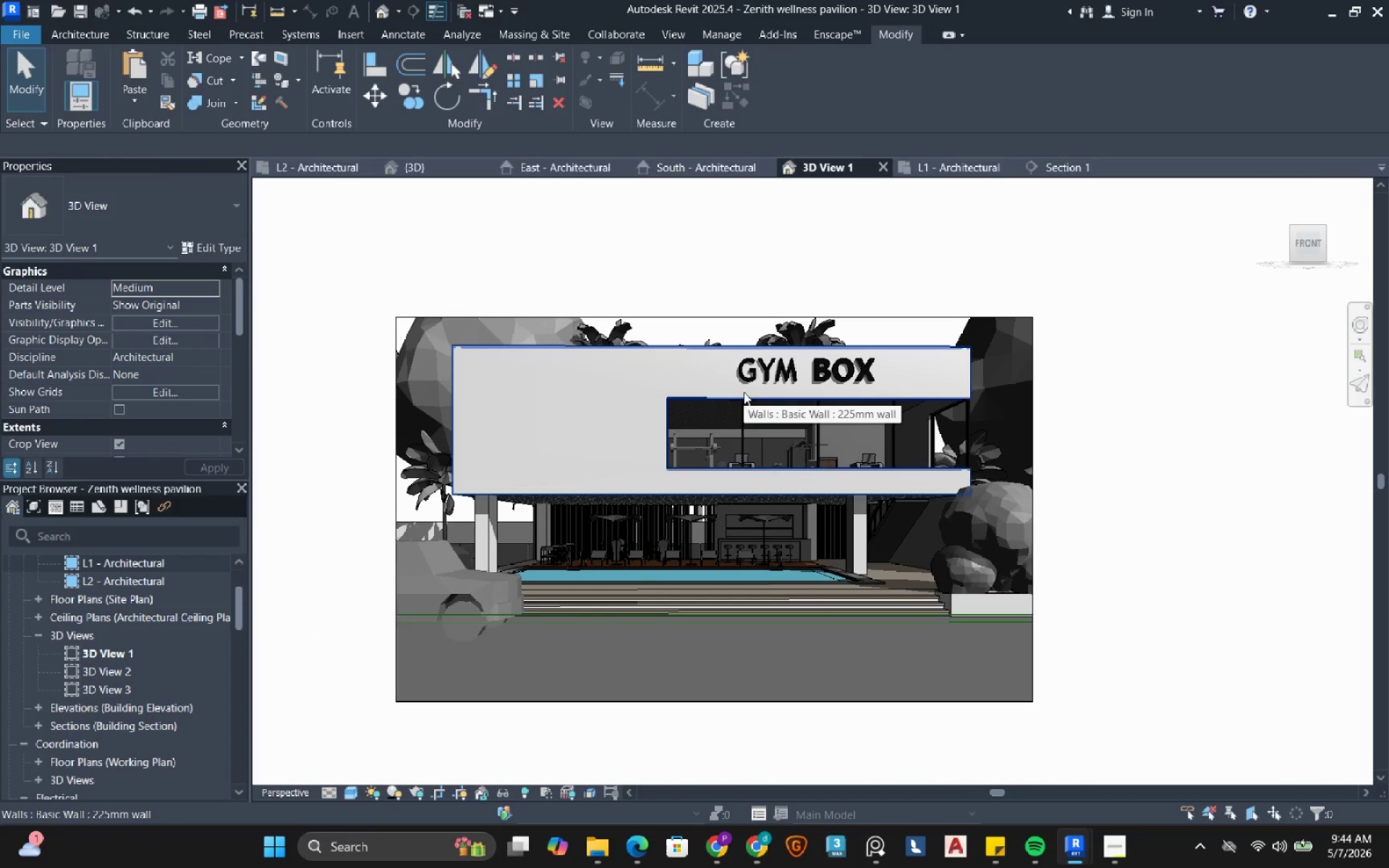 
left_click([423, 171])
 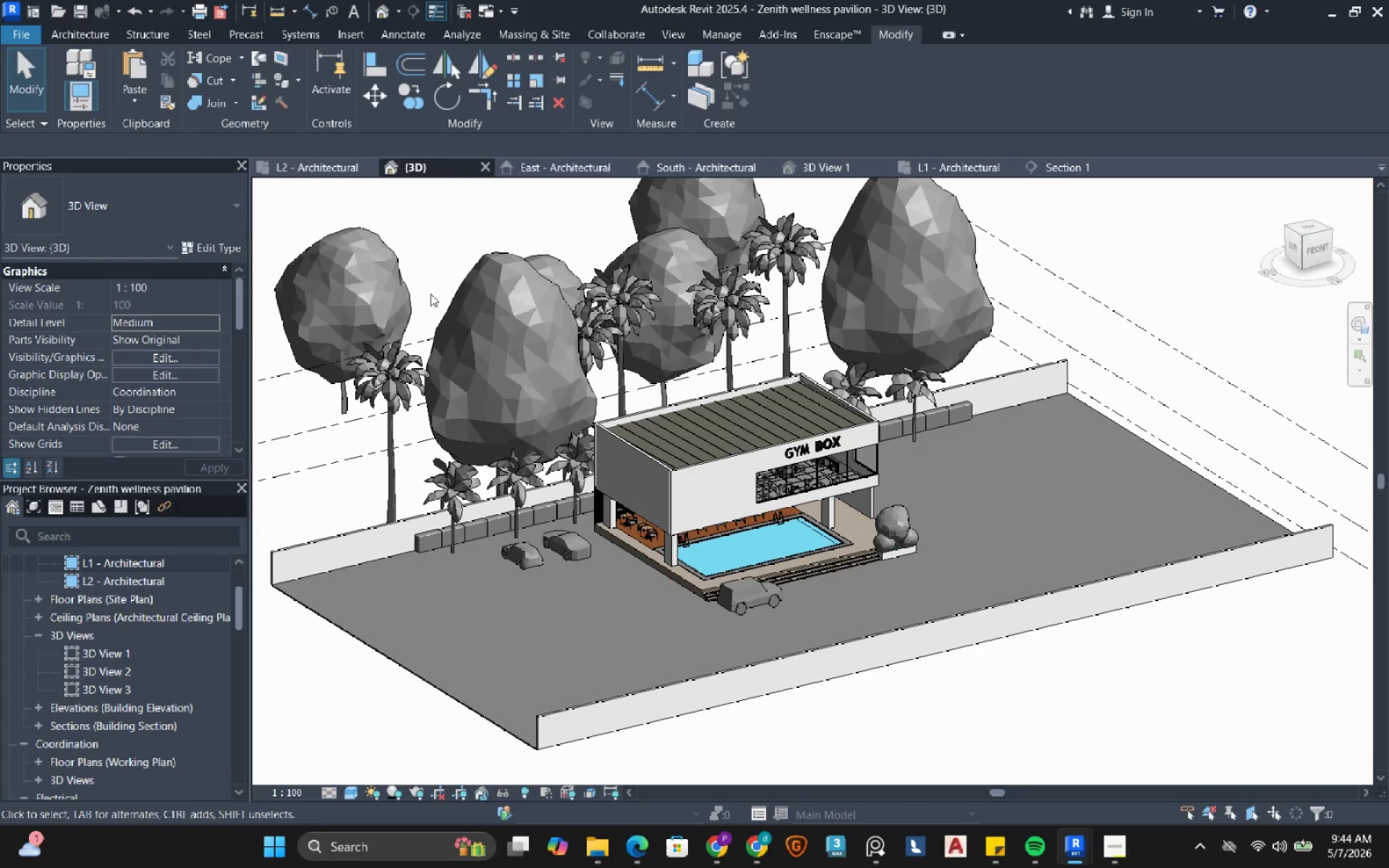 
wait(6.45)
 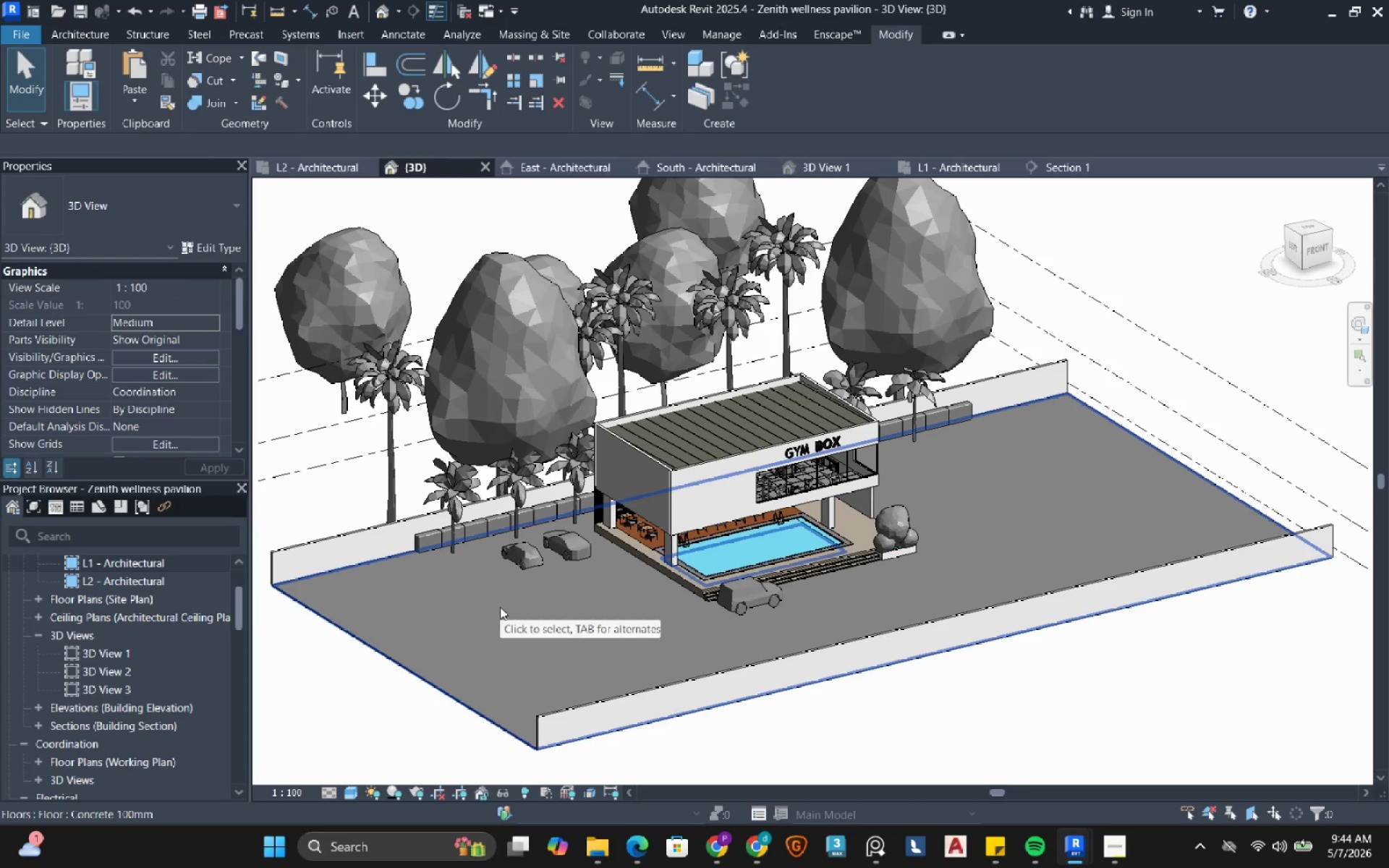 
left_click([818, 33])
 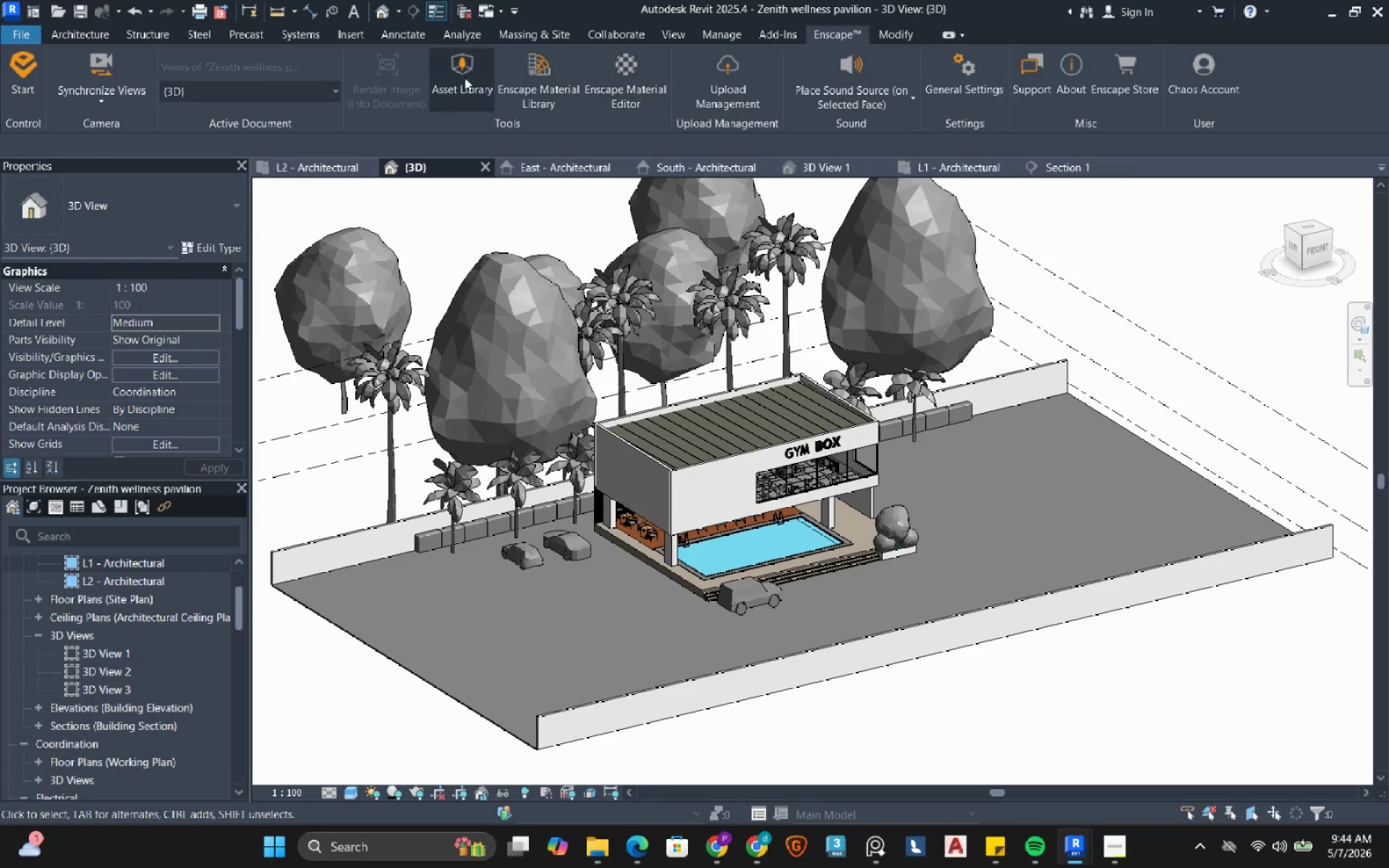 
left_click([464, 77])
 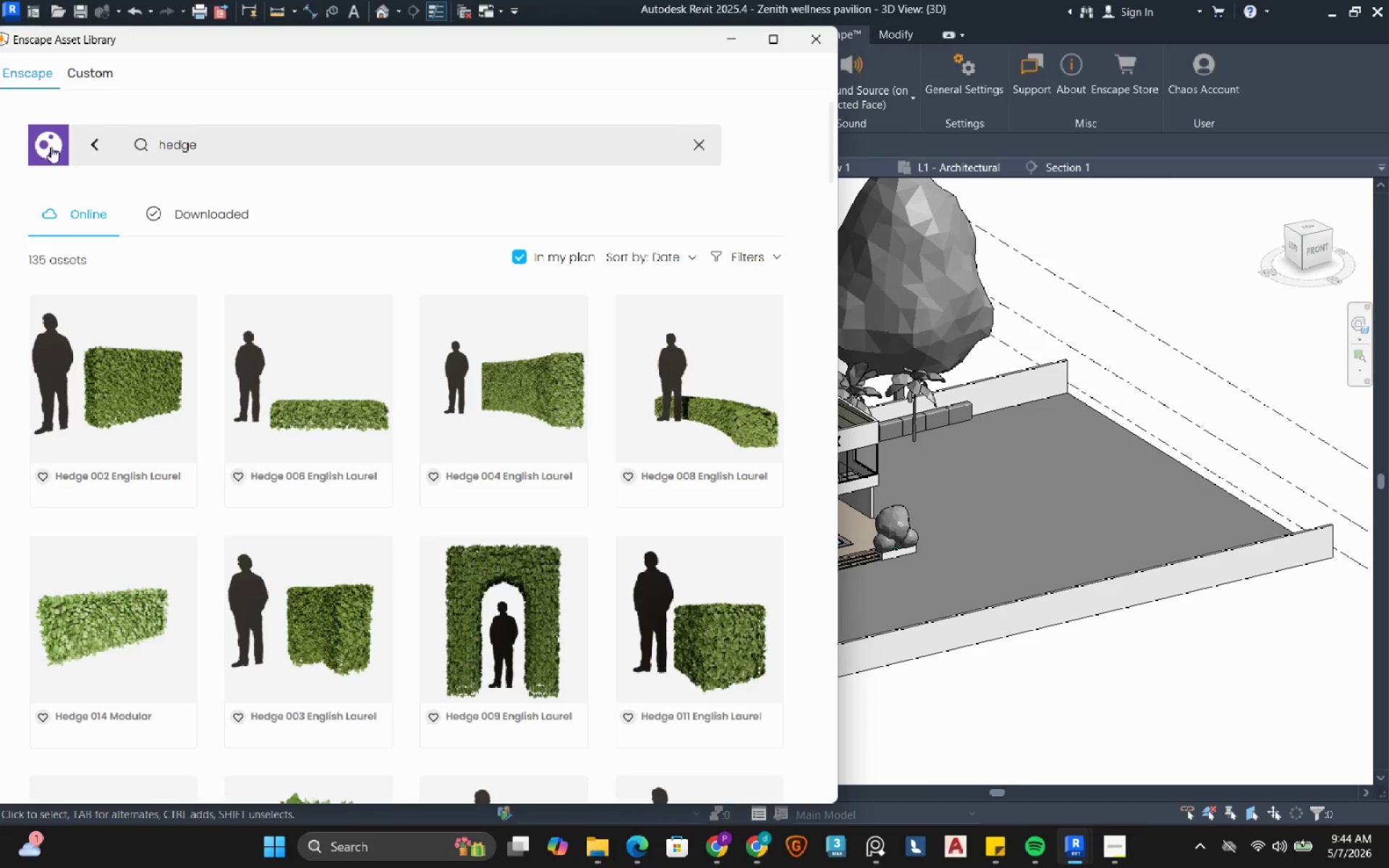 
left_click([95, 145])
 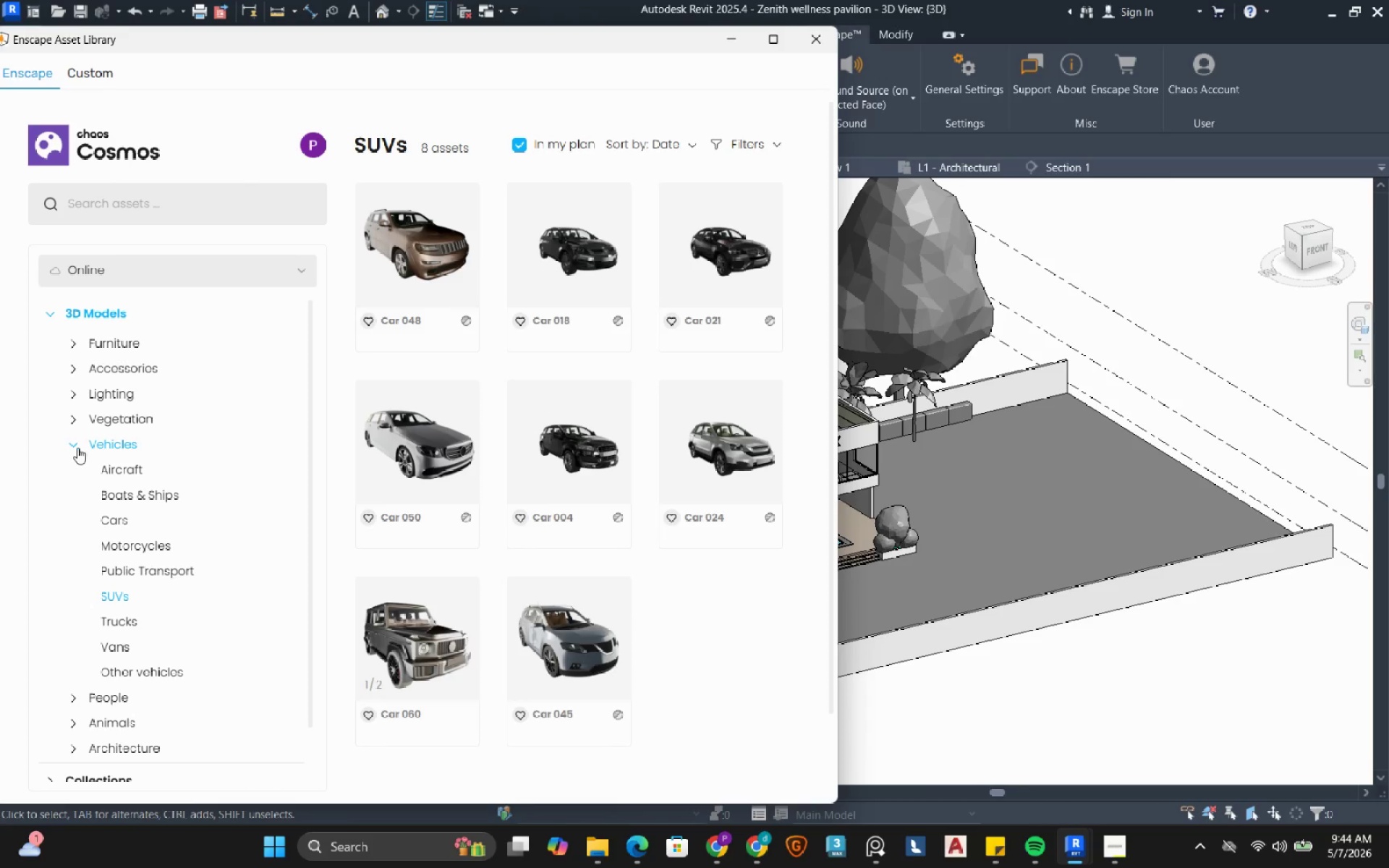 
left_click([73, 448])
 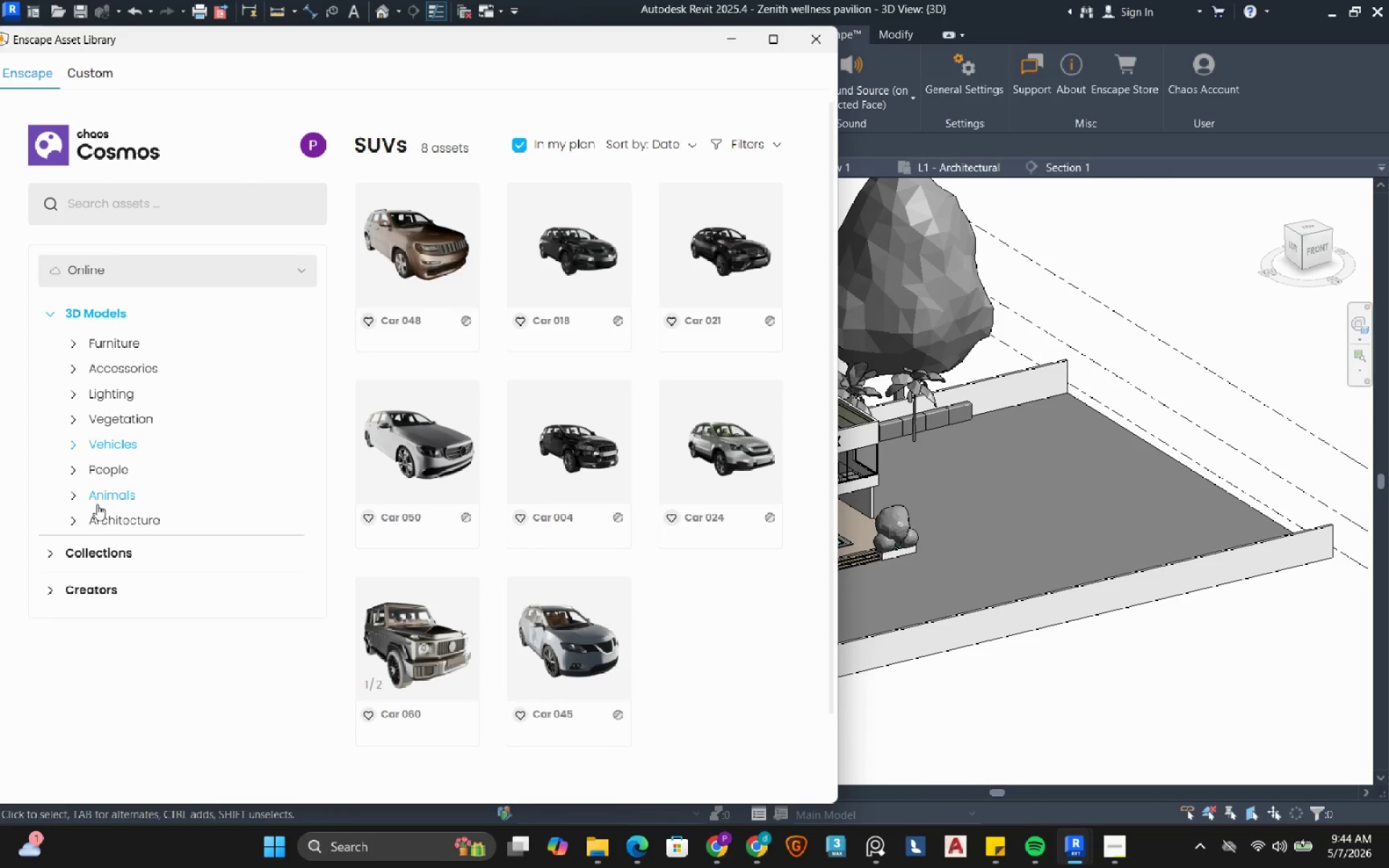 
left_click([96, 513])
 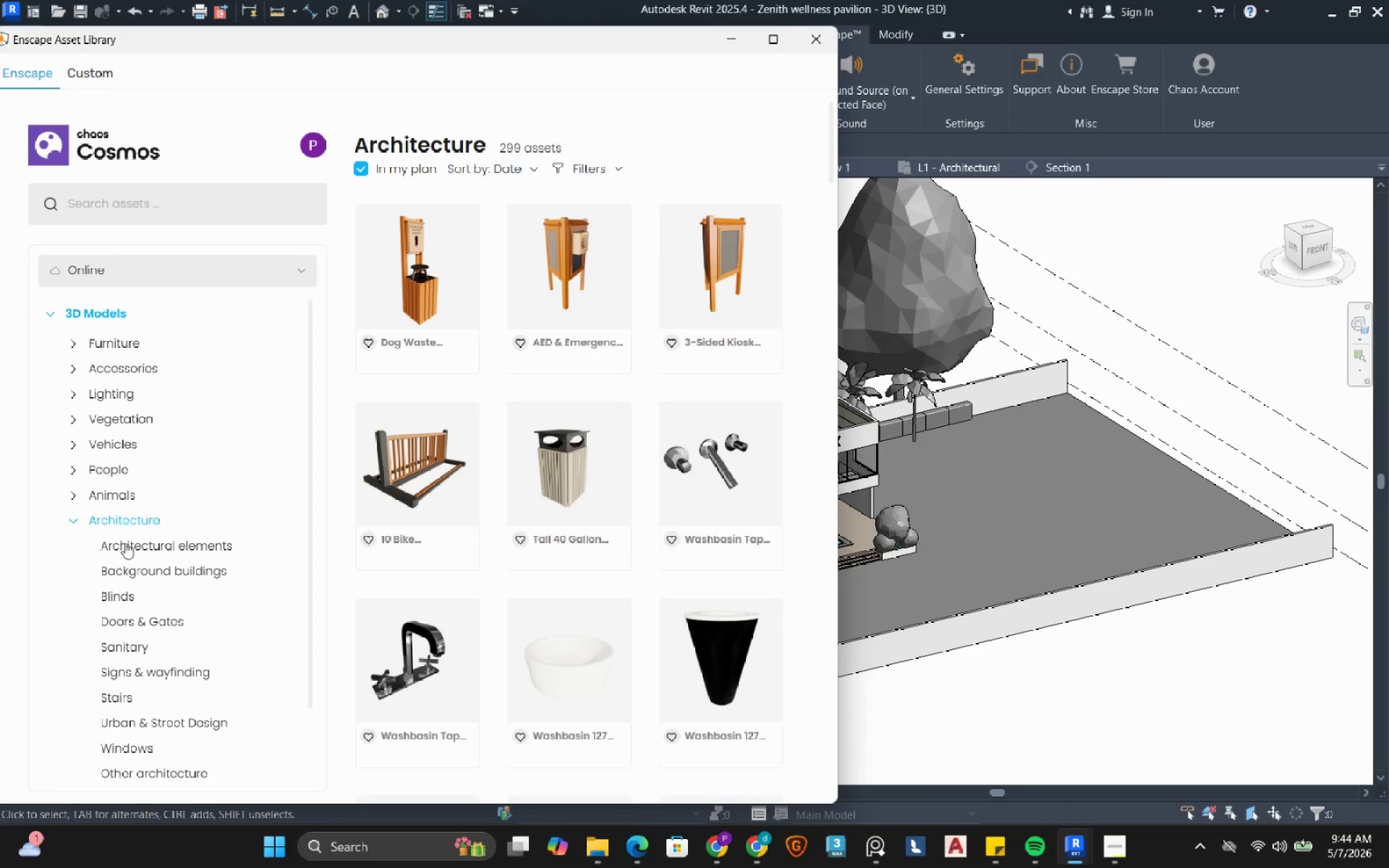 
left_click([144, 566])
 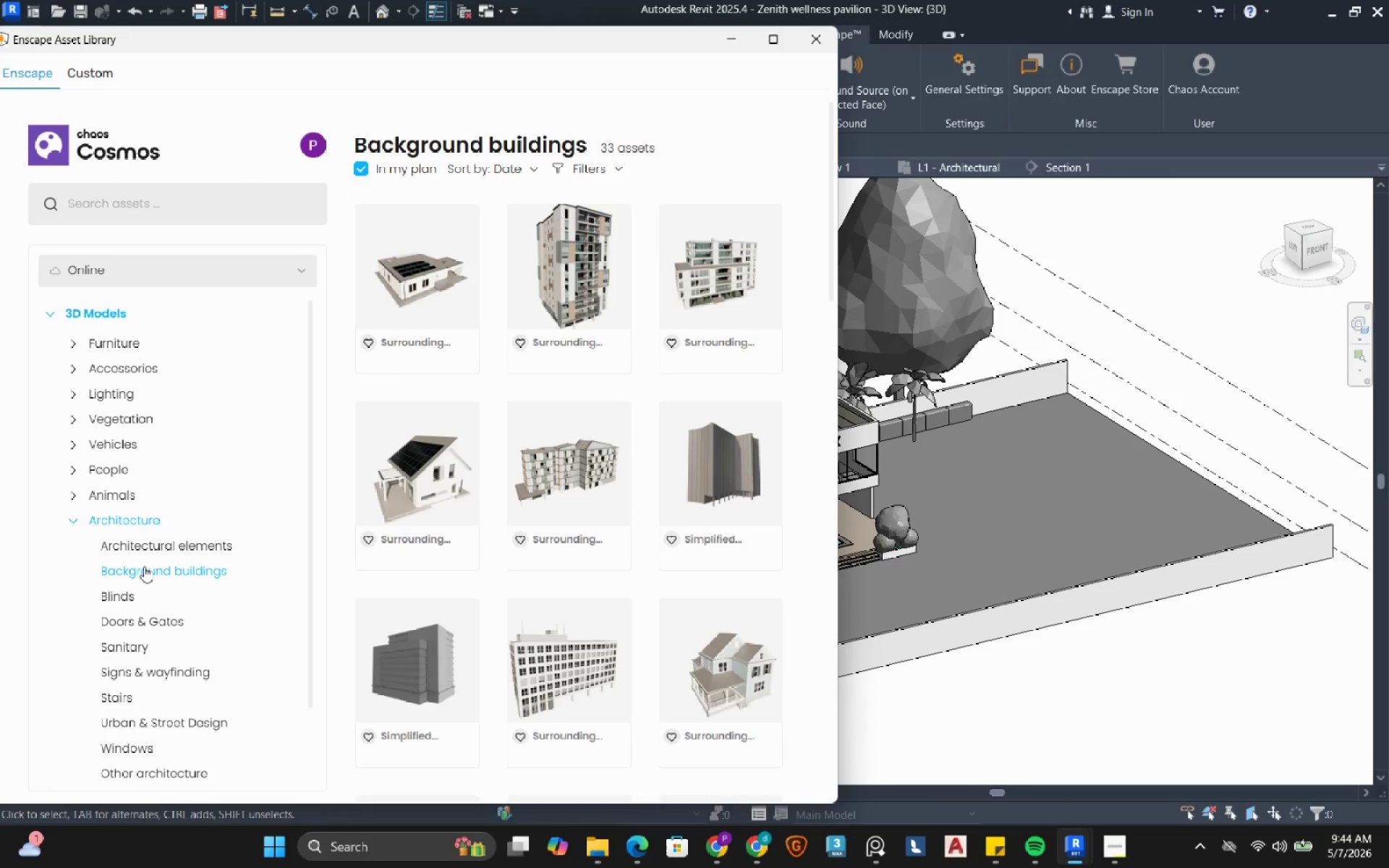 
scroll: coordinate [545, 552], scroll_direction: down, amount: 7.0
 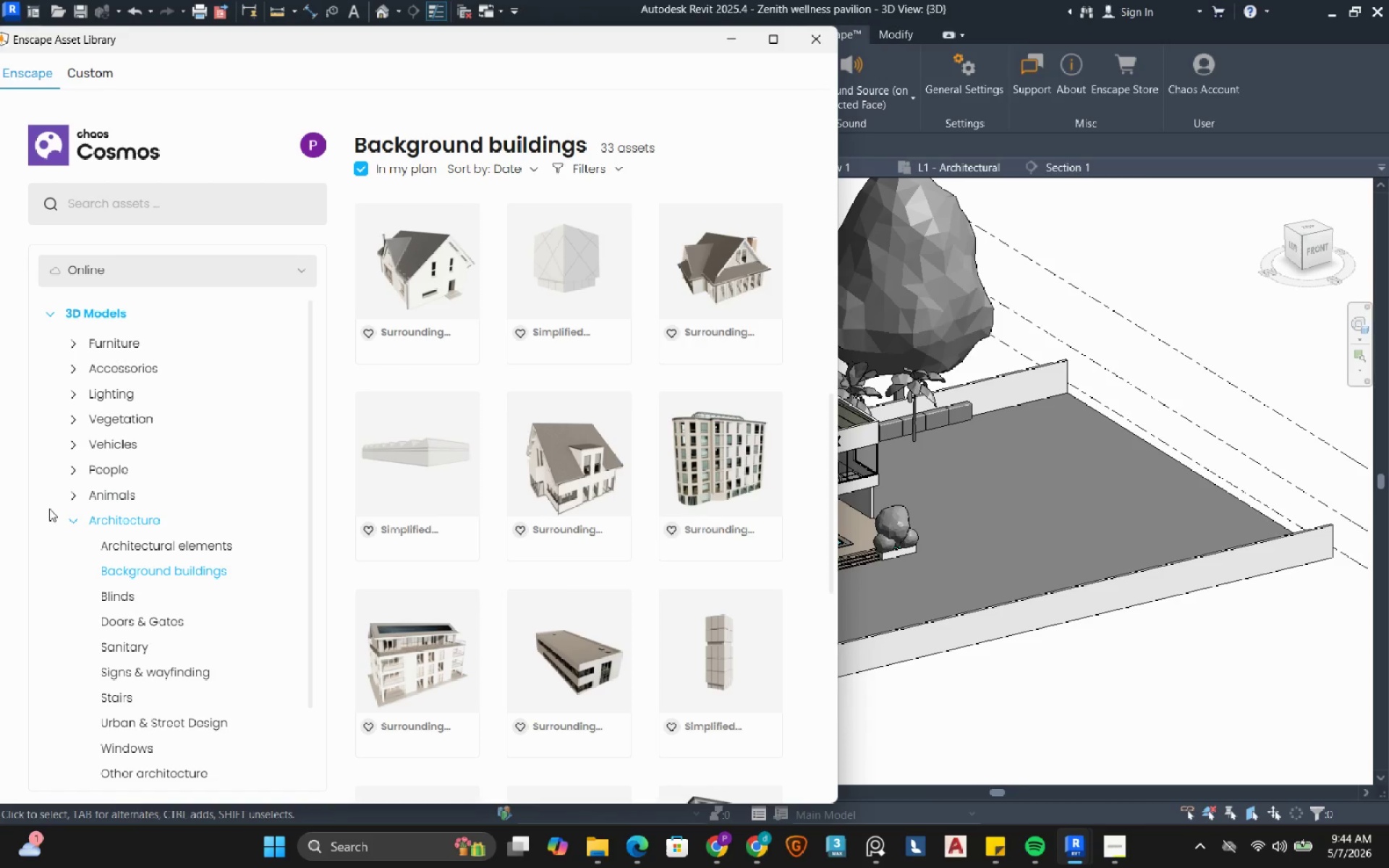 
left_click([75, 522])
 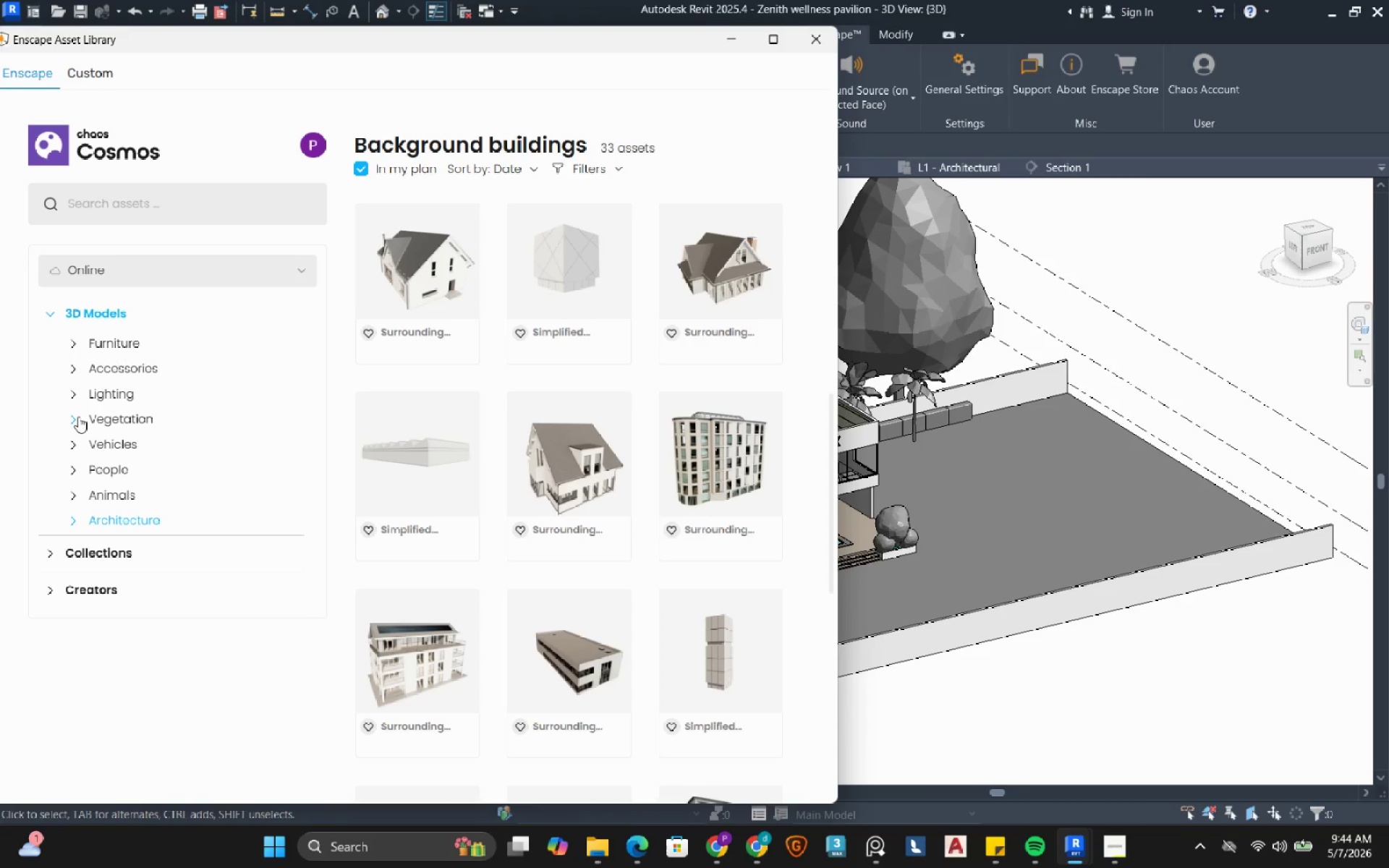 
left_click([77, 417])
 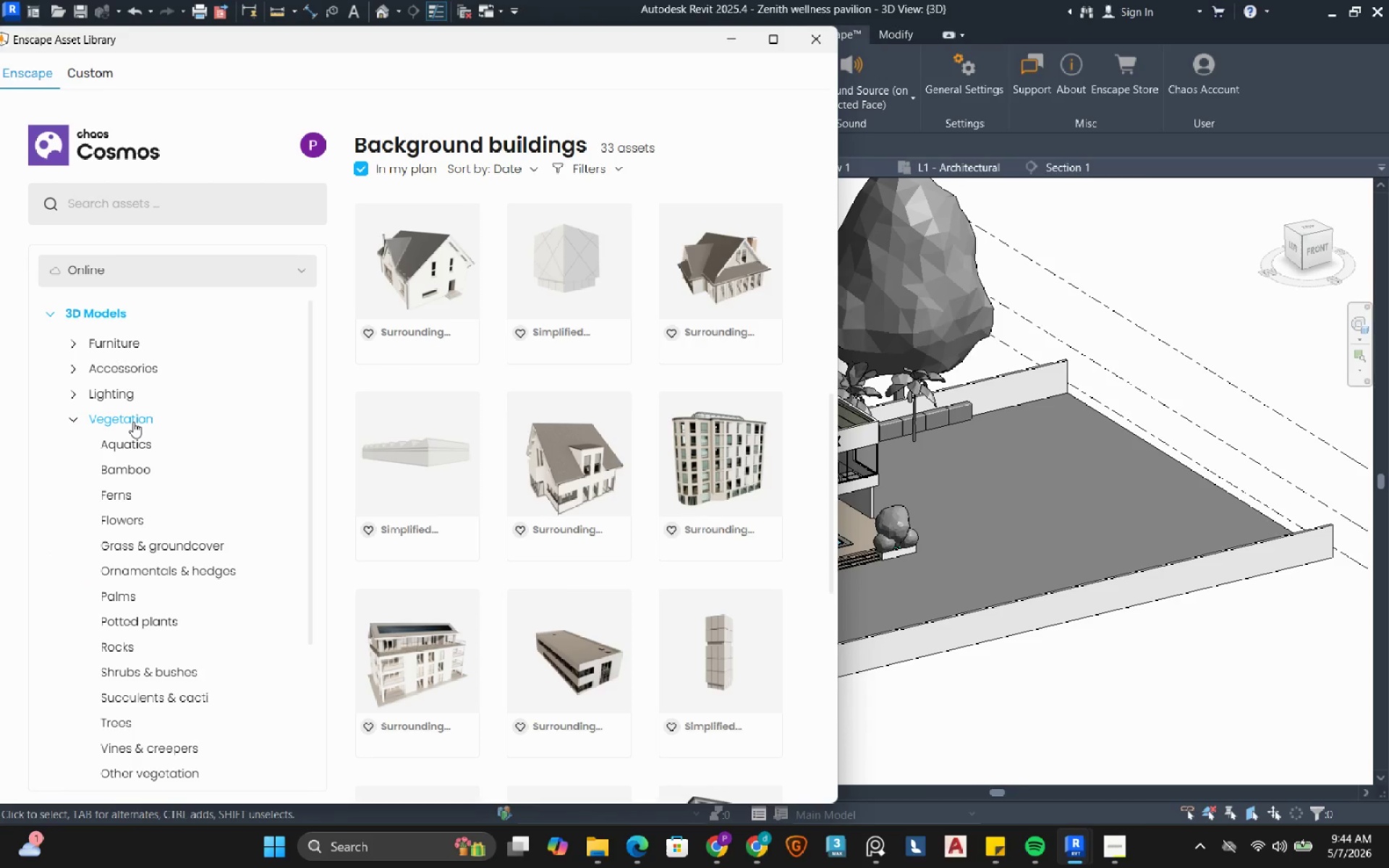 
left_click([133, 422])
 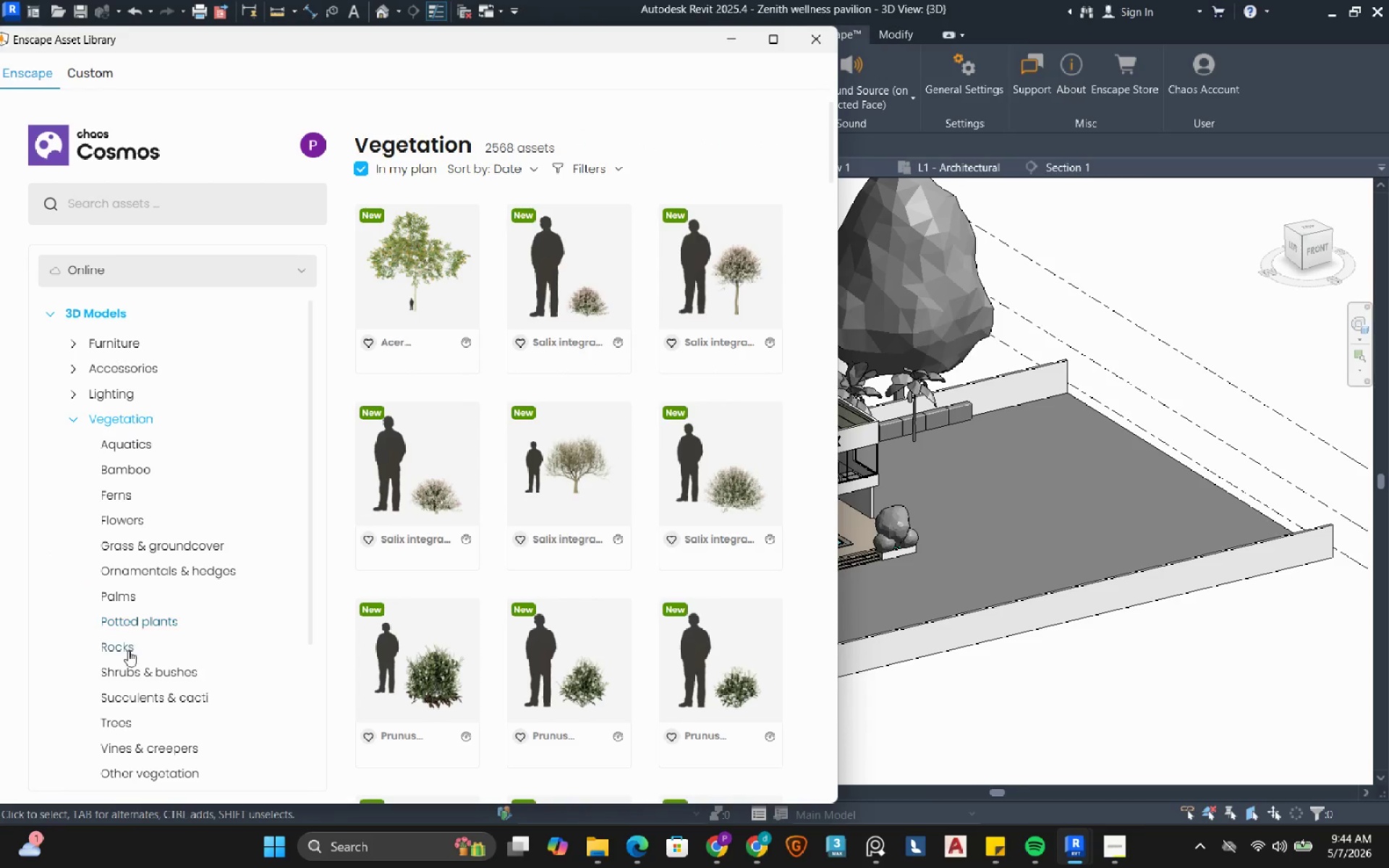 
scroll: coordinate [127, 675], scroll_direction: down, amount: 1.0
 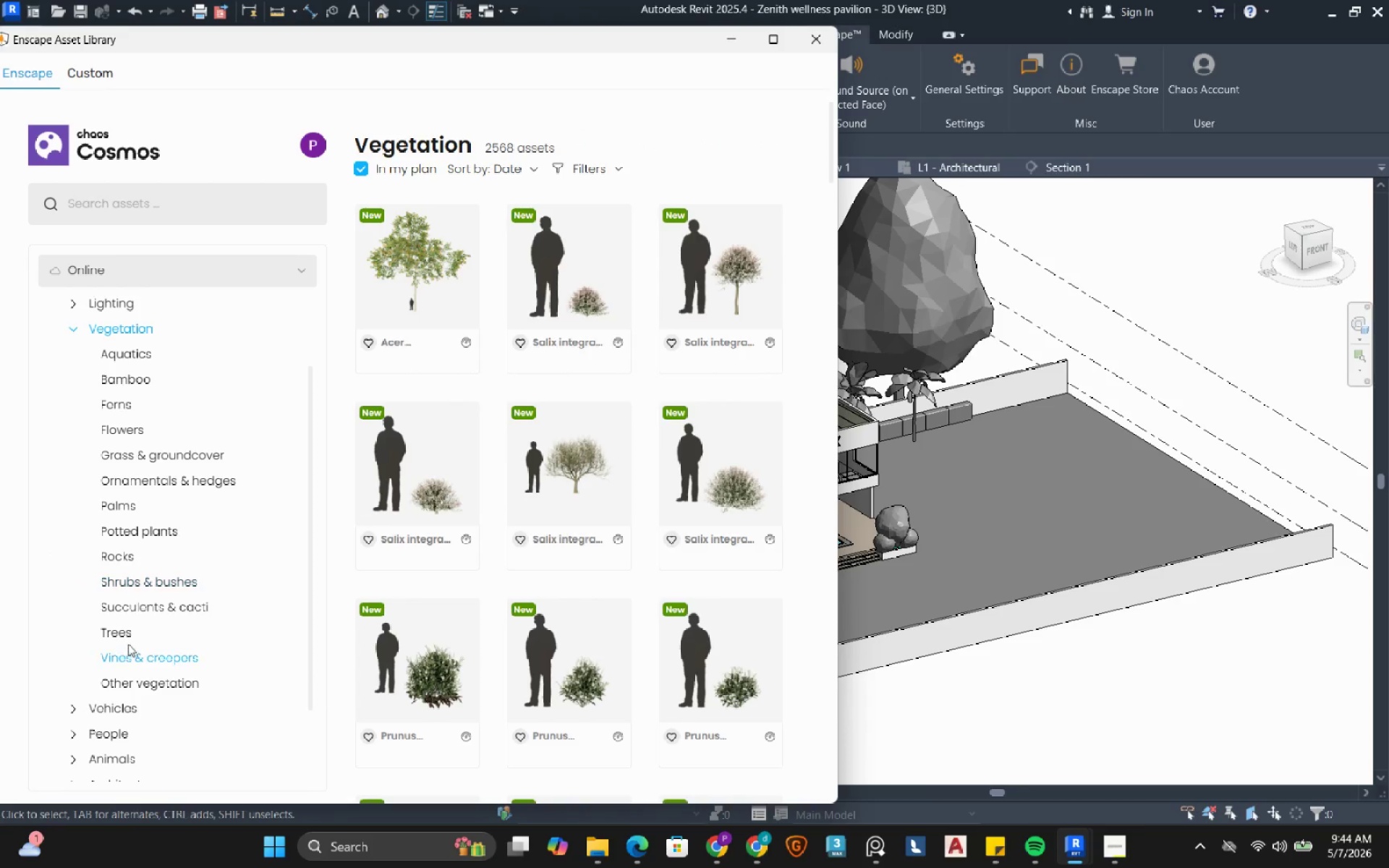 
left_click([122, 634])
 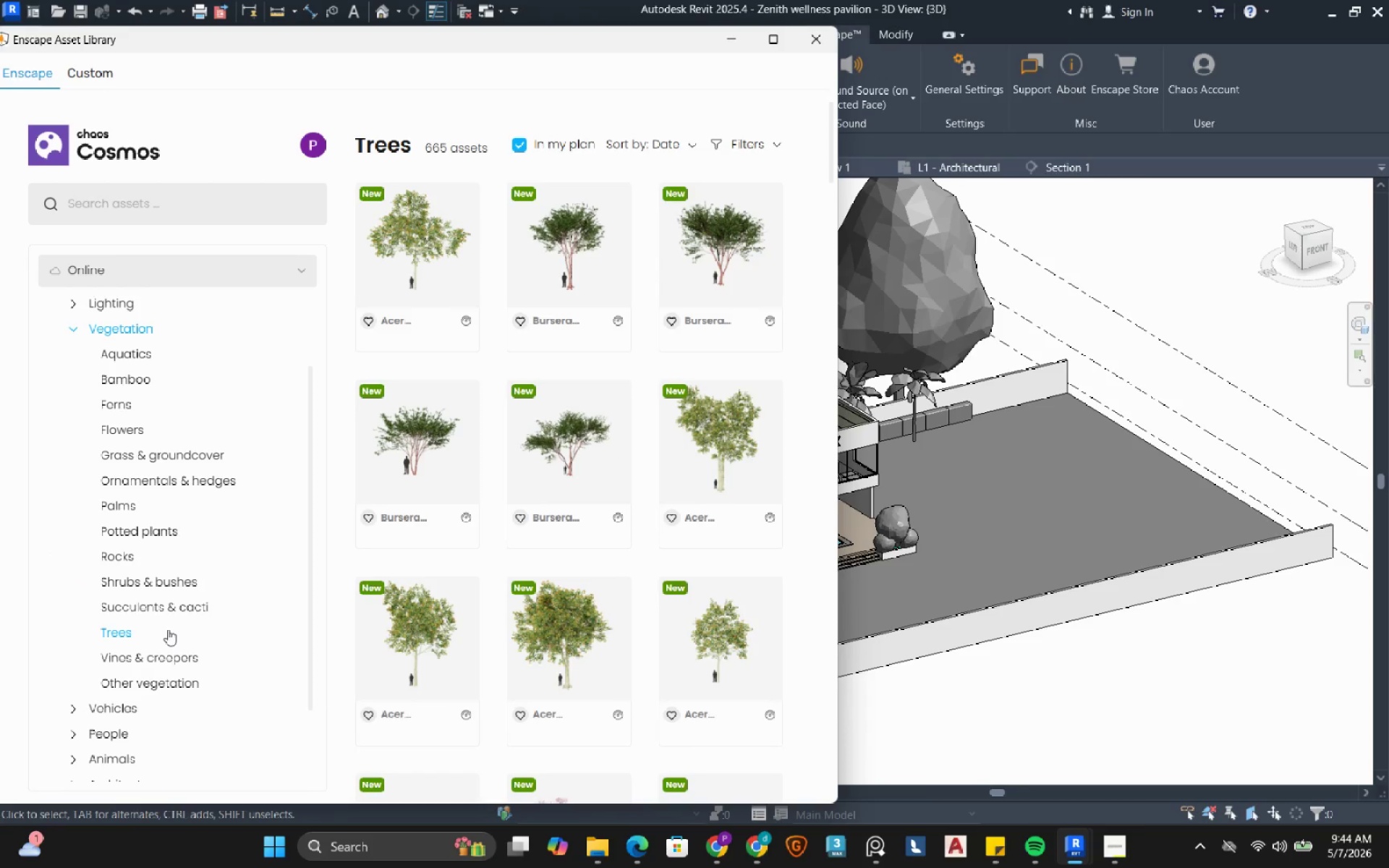 
mouse_move([545, 407])
 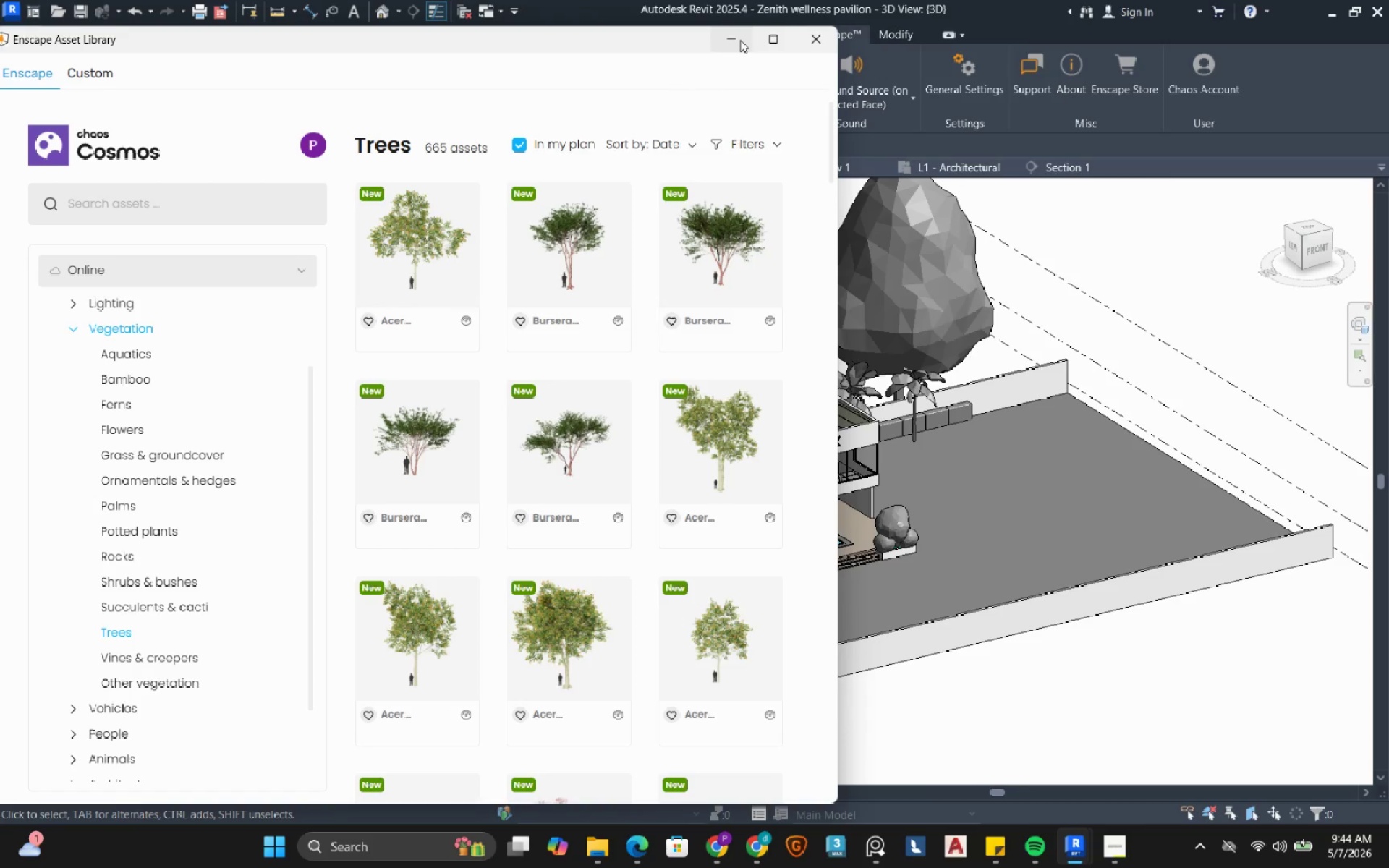 
left_click([740, 40])
 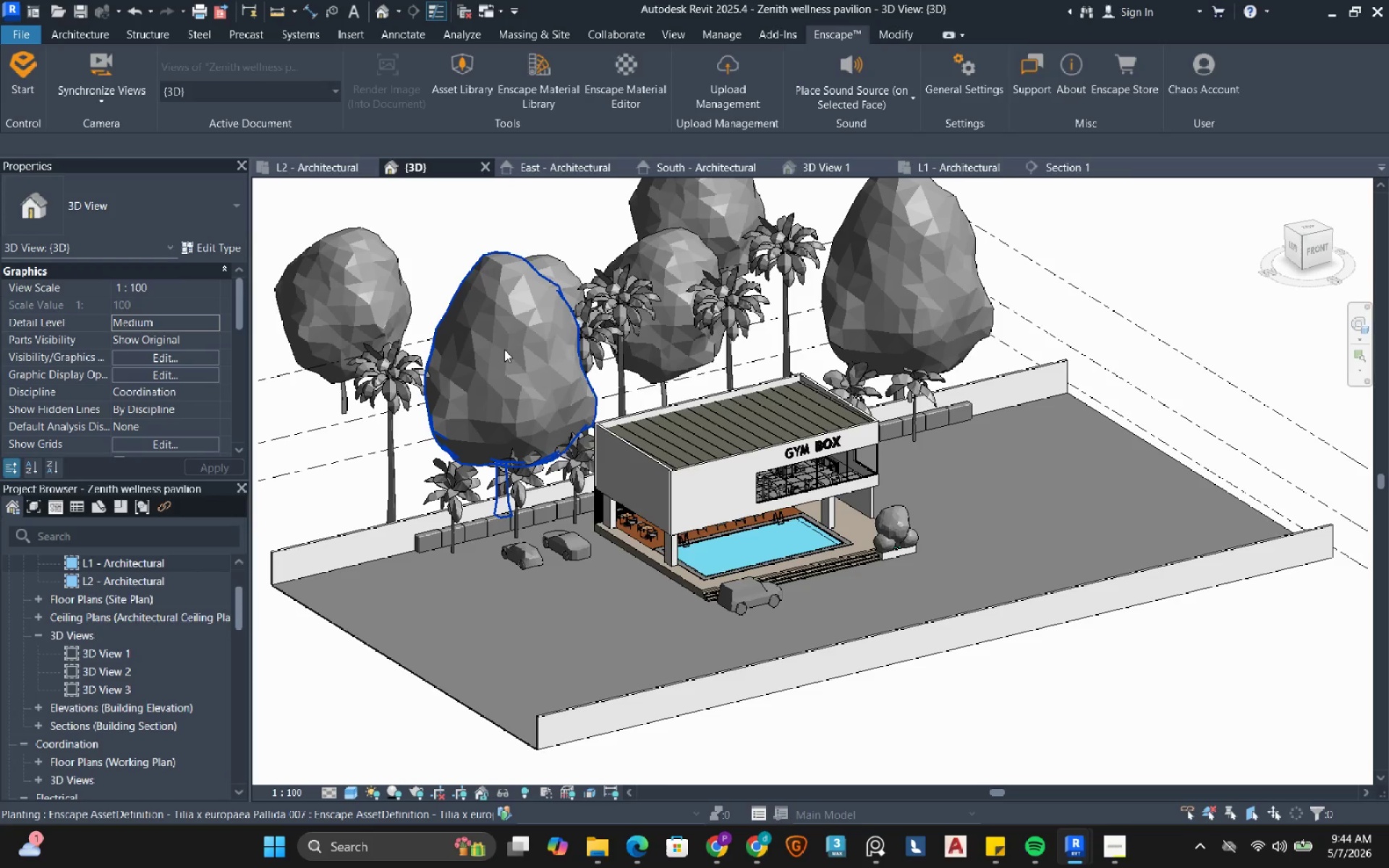 
left_click([504, 349])
 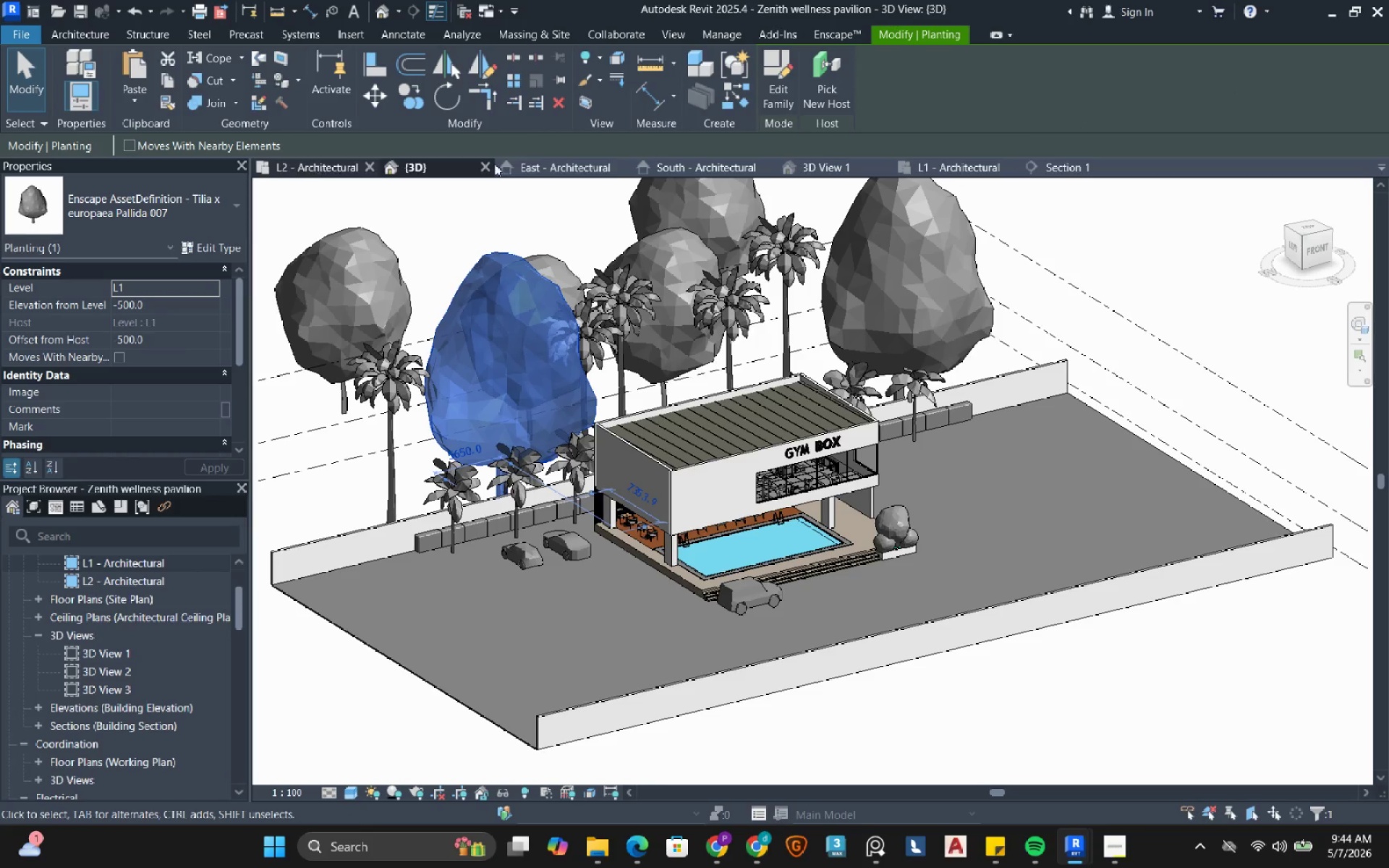 
left_click([945, 166])
 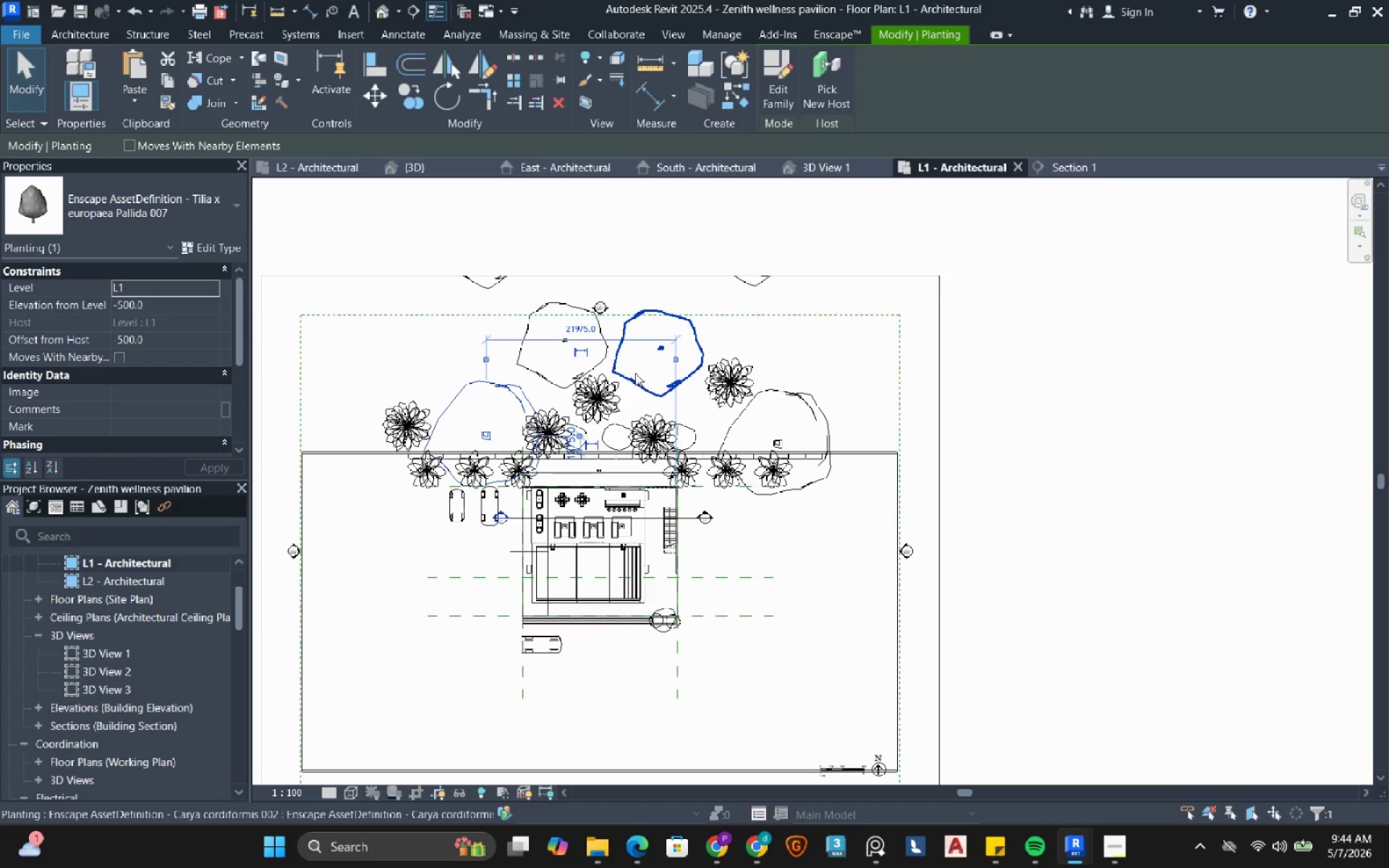 
scroll: coordinate [632, 372], scroll_direction: down, amount: 2.0
 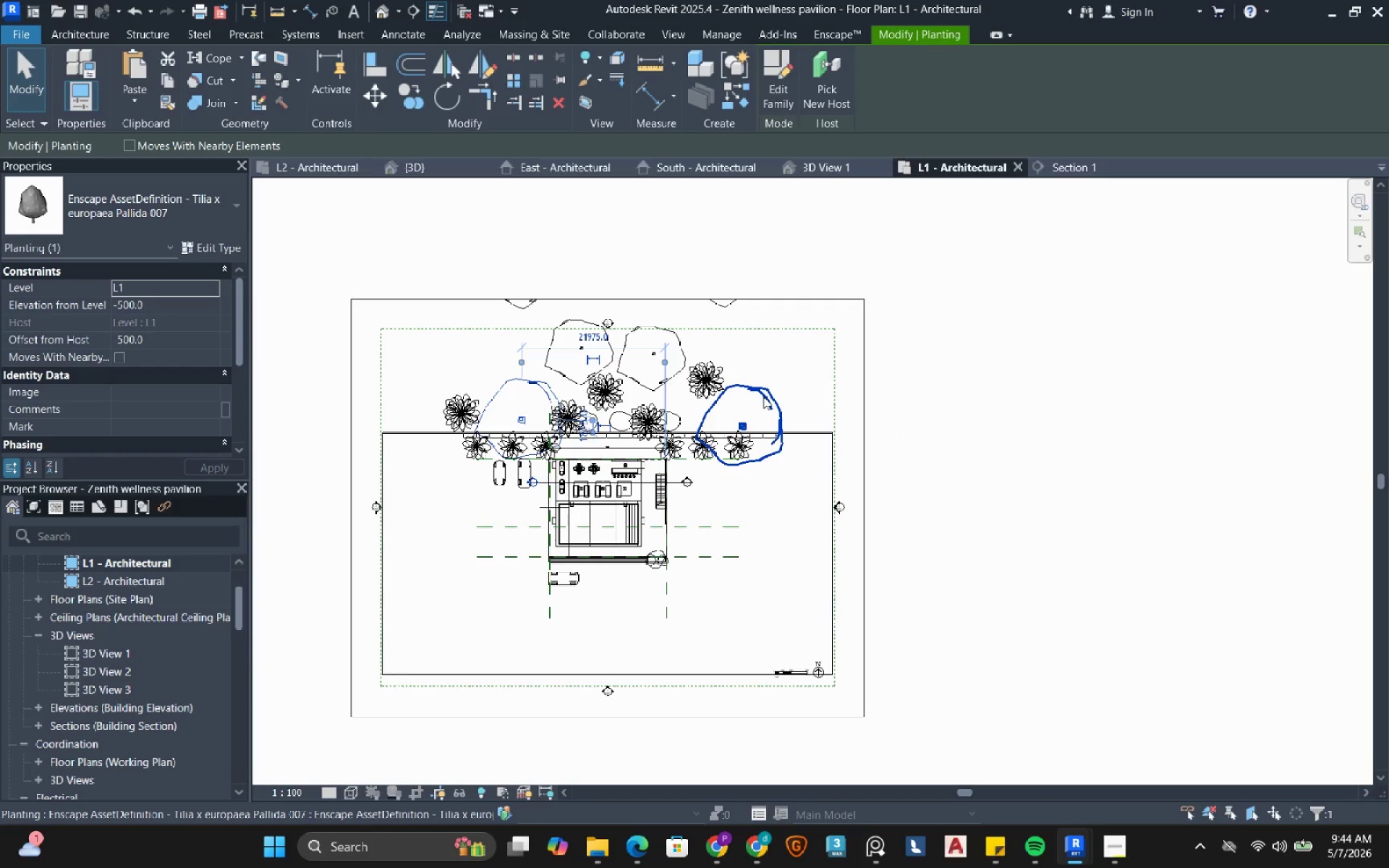 
hold_key(key=ControlRight, duration=0.45)
left_click([763, 396])
 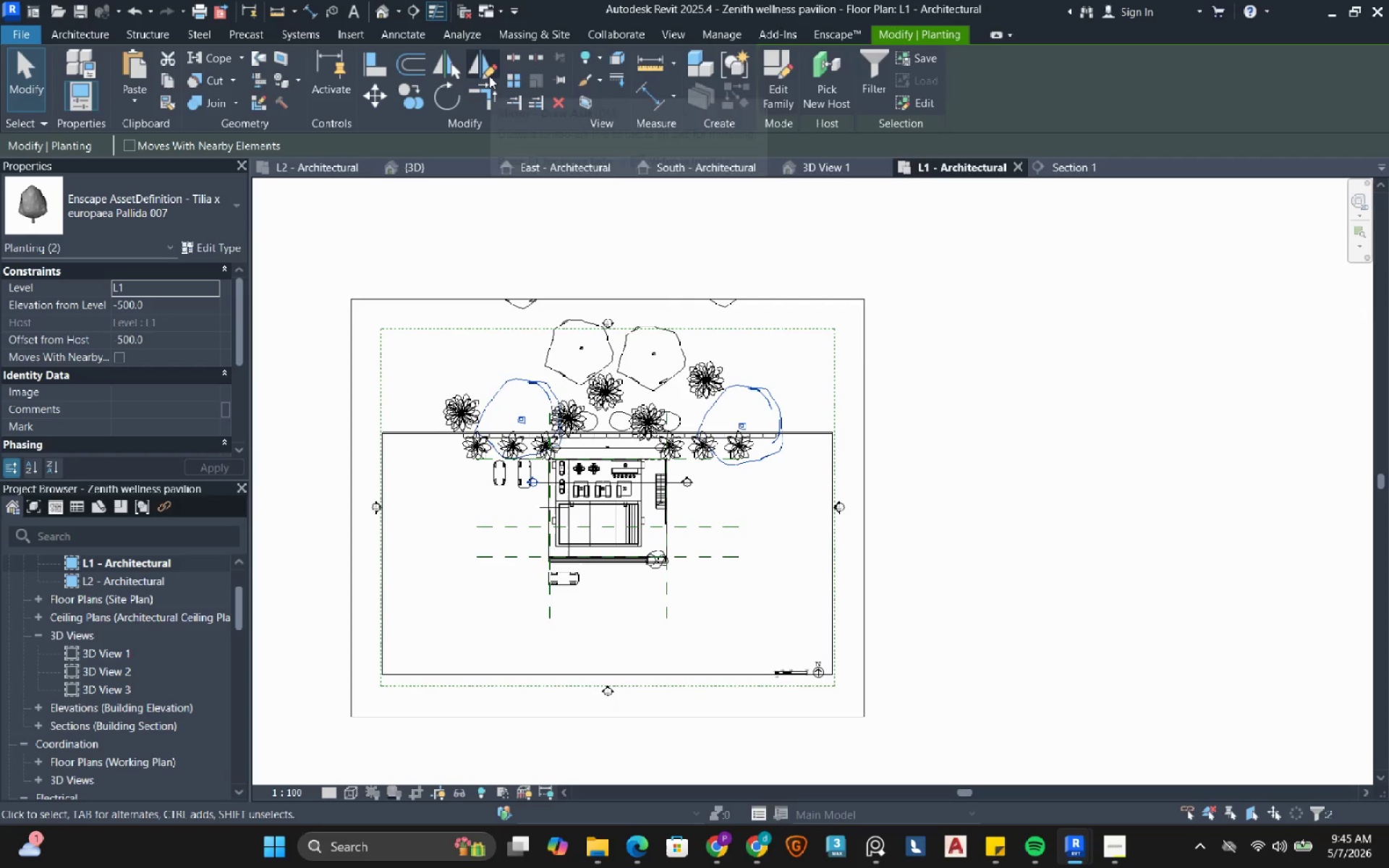 
left_click([486, 74])
 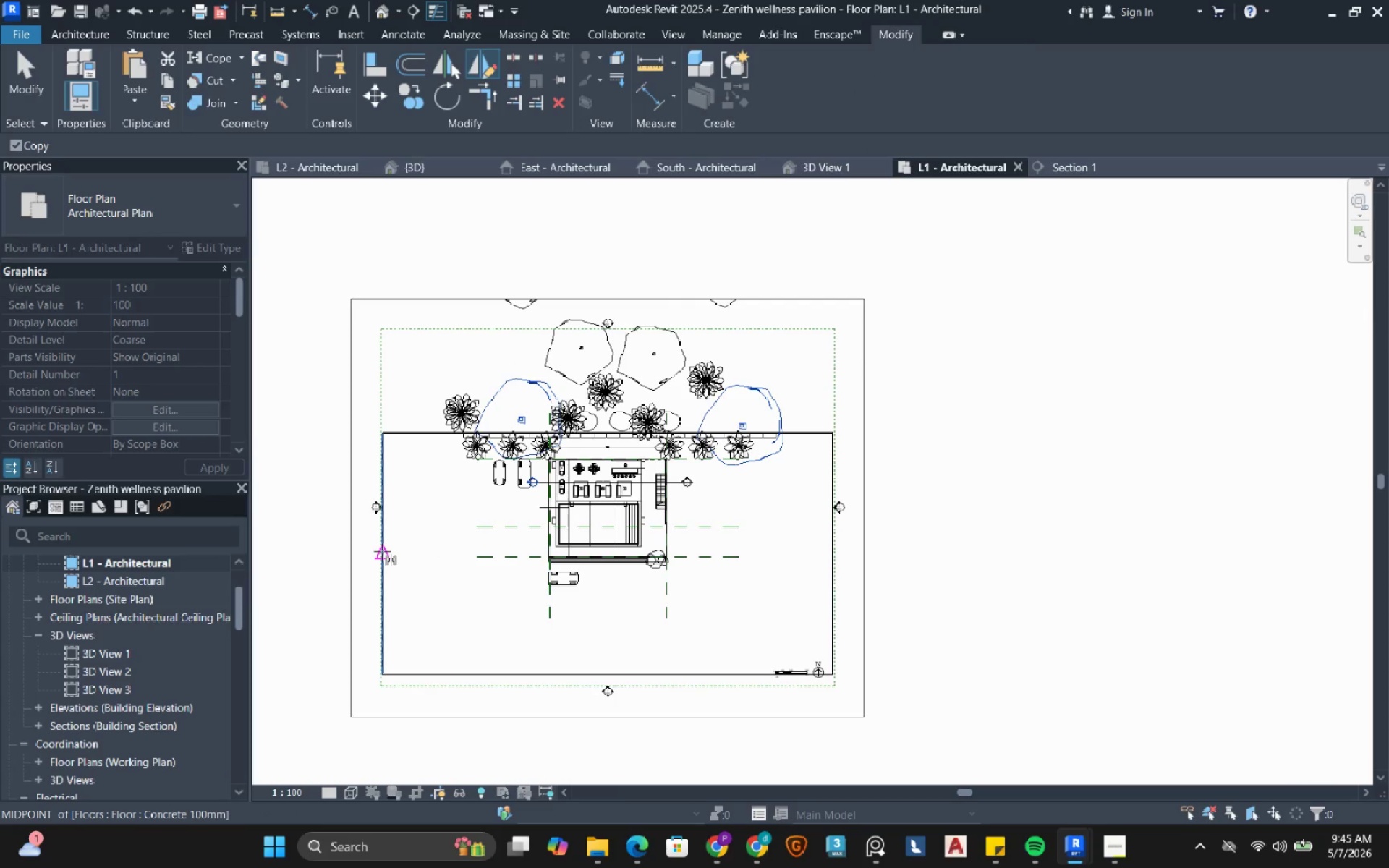 
double_click([399, 551])
 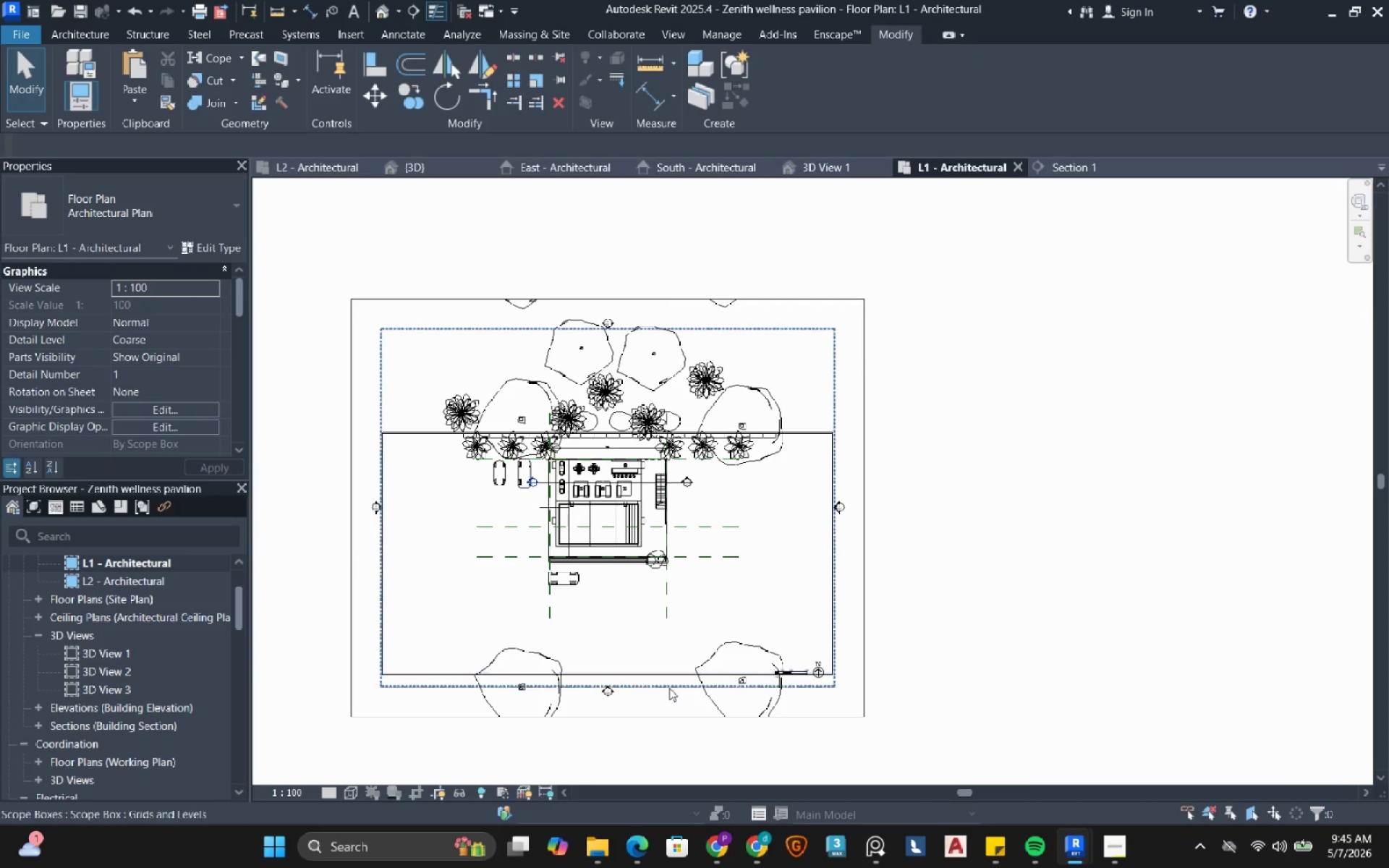 
left_click([708, 700])
 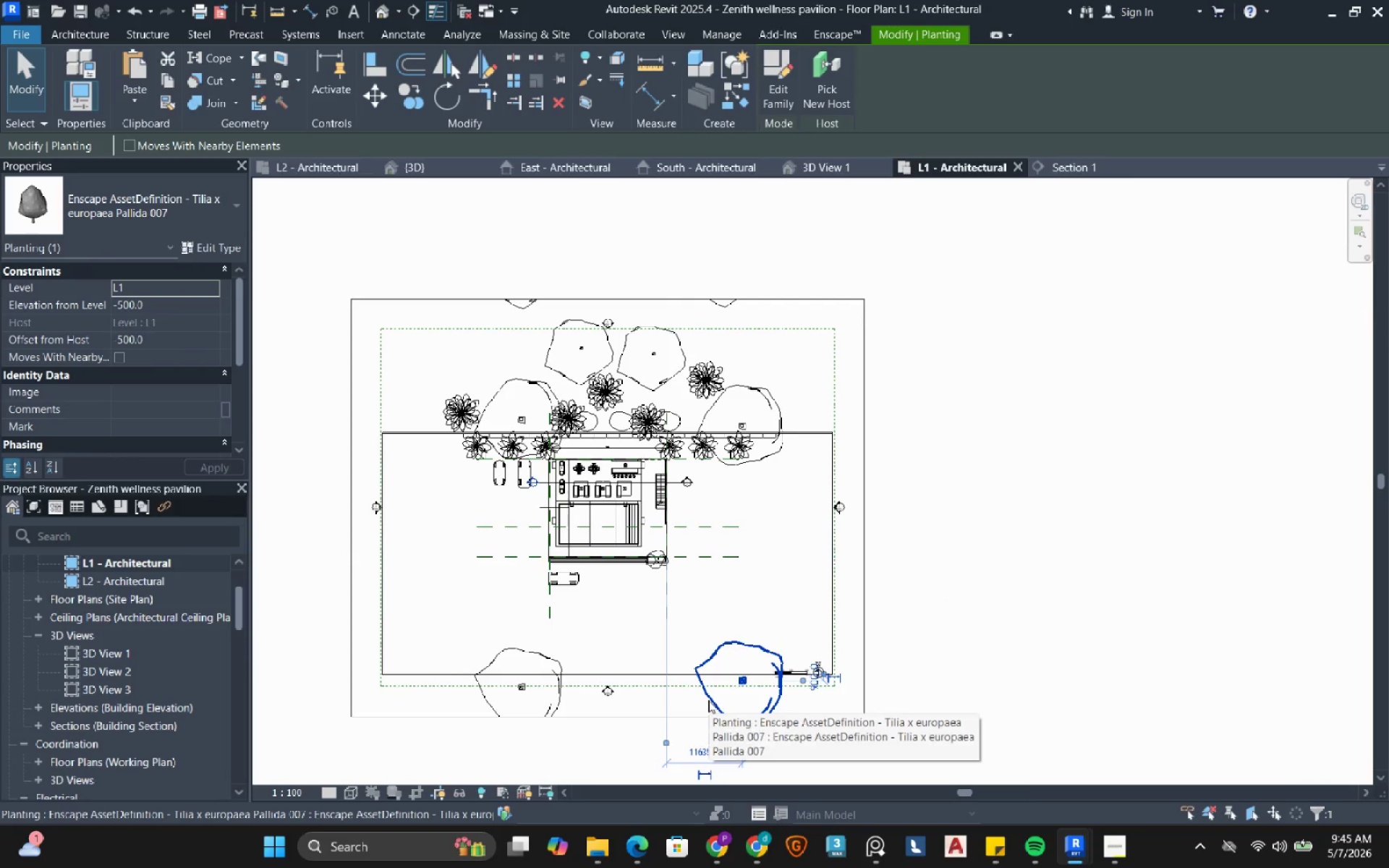 
key(Shift+ArrowLeft)
 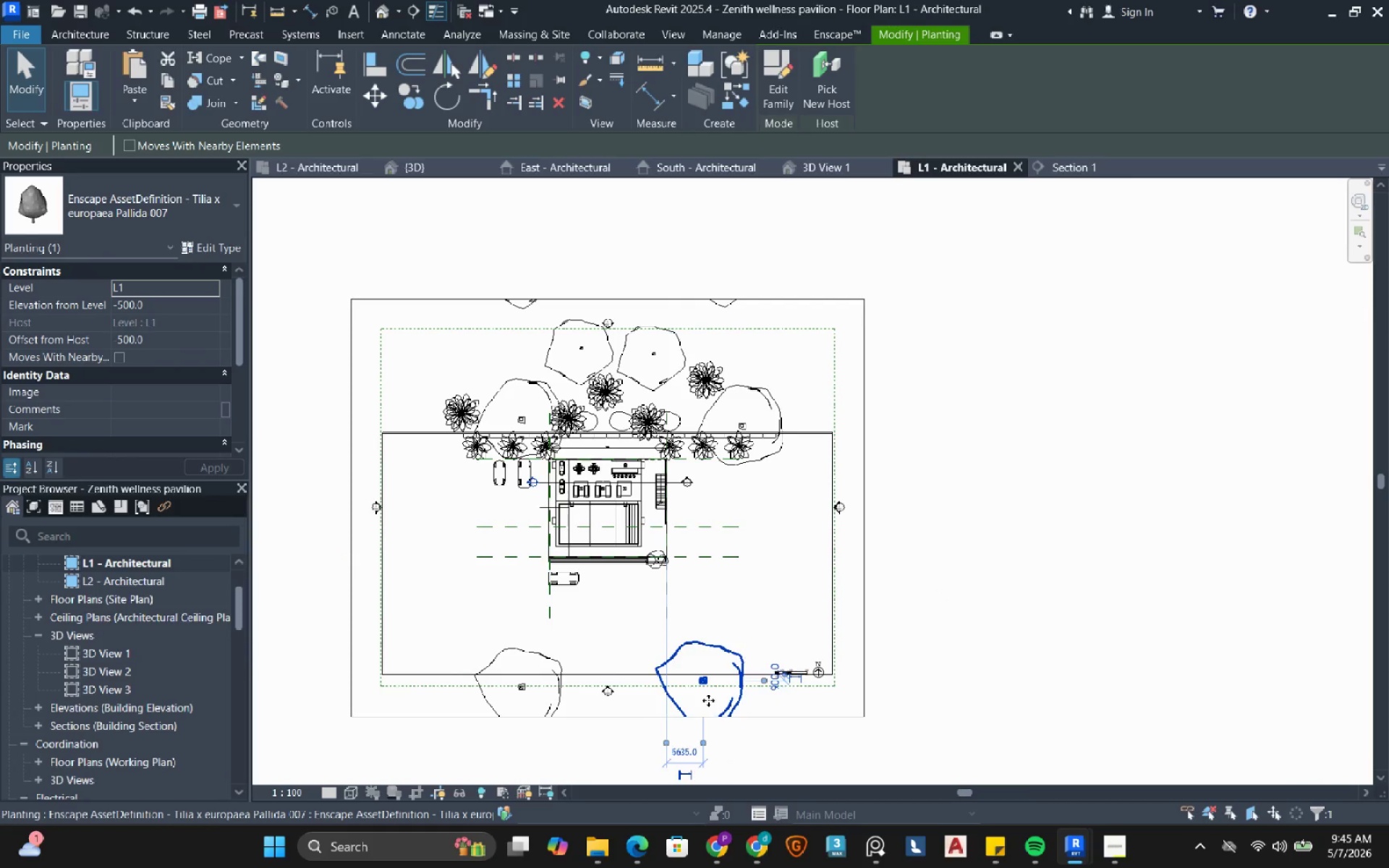 
key(Shift+ArrowLeft)
 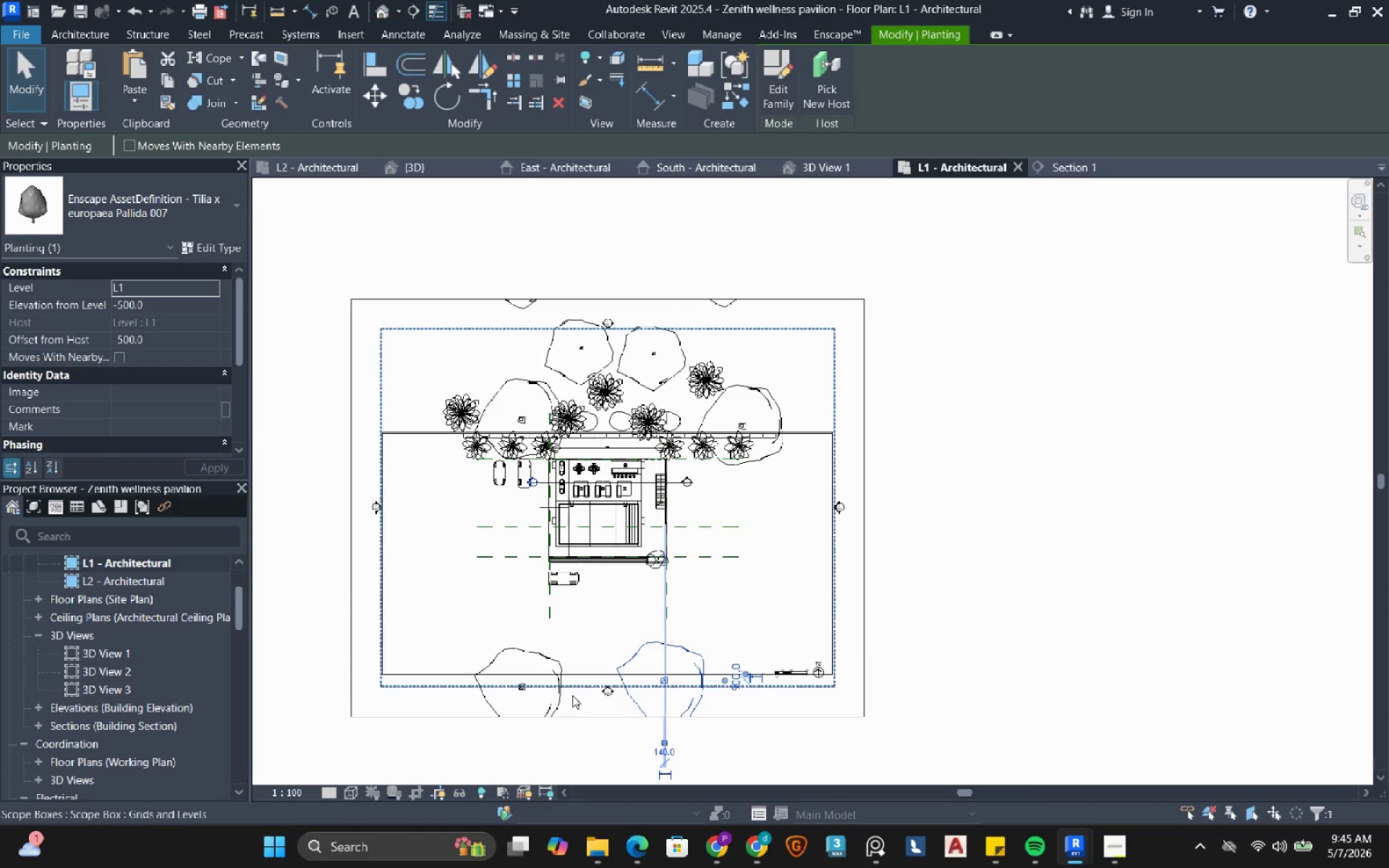 
left_click([556, 701])
 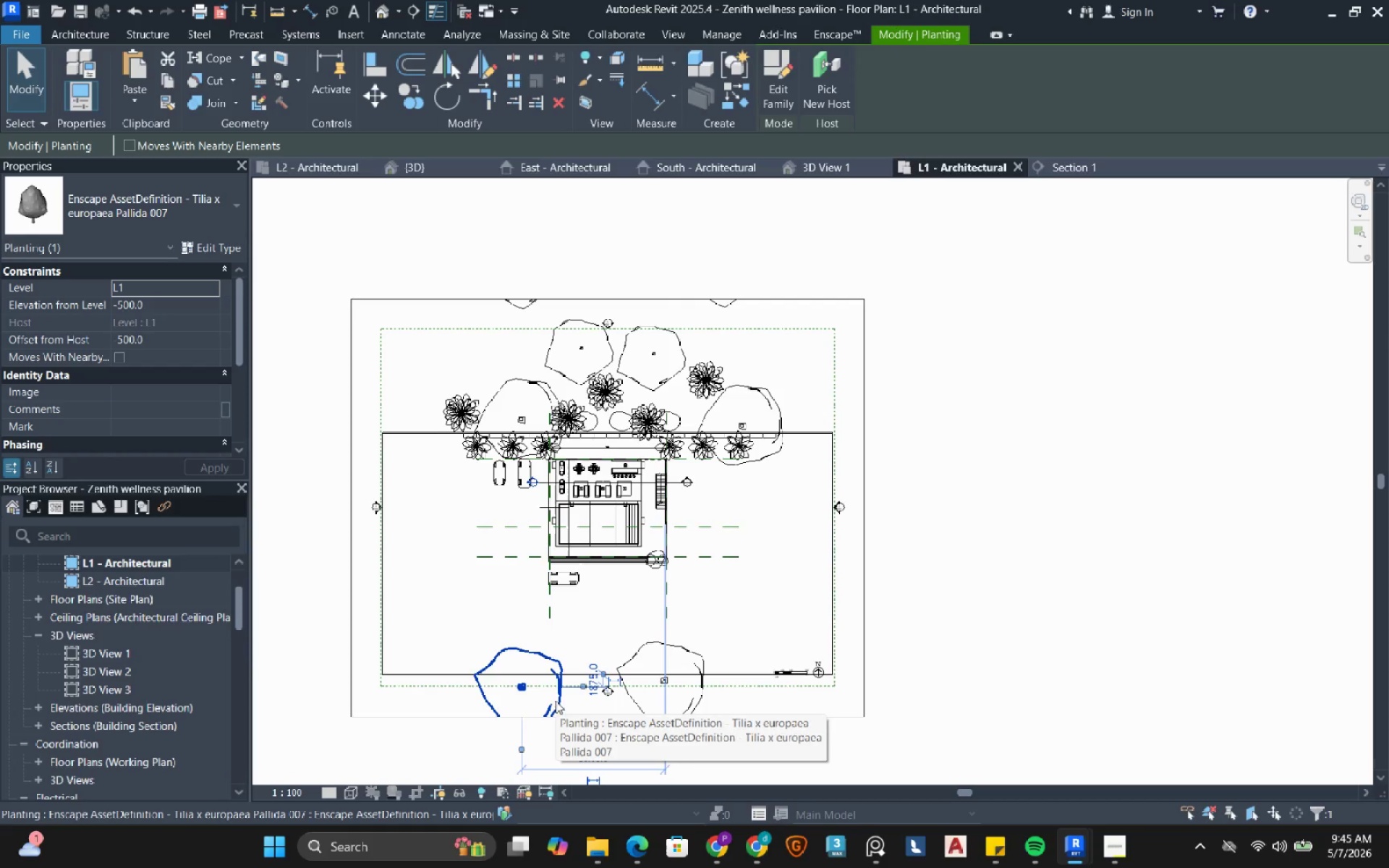 
key(Shift+ArrowRight)
 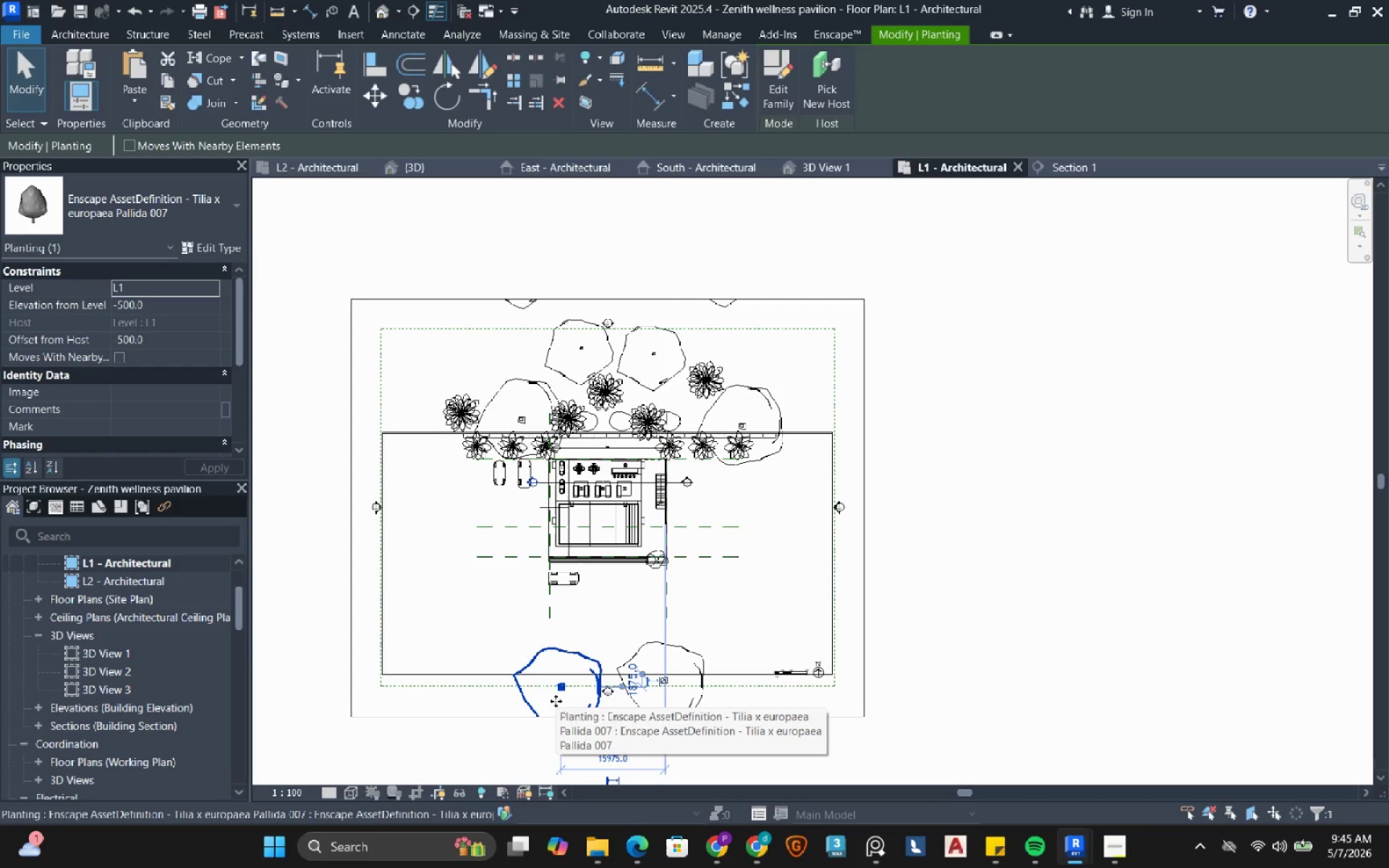 
key(ArrowLeft)
 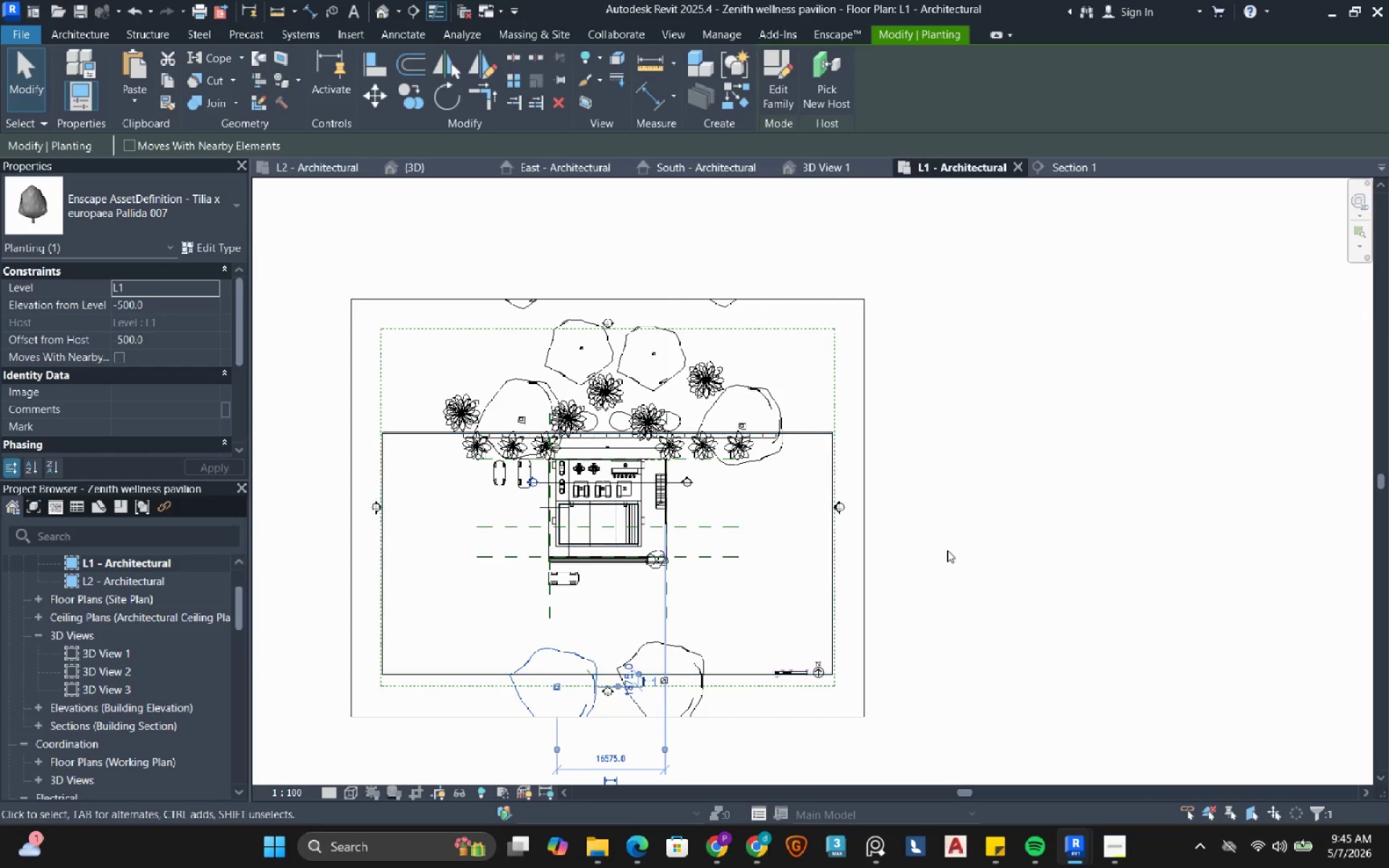 
left_click([951, 548])
 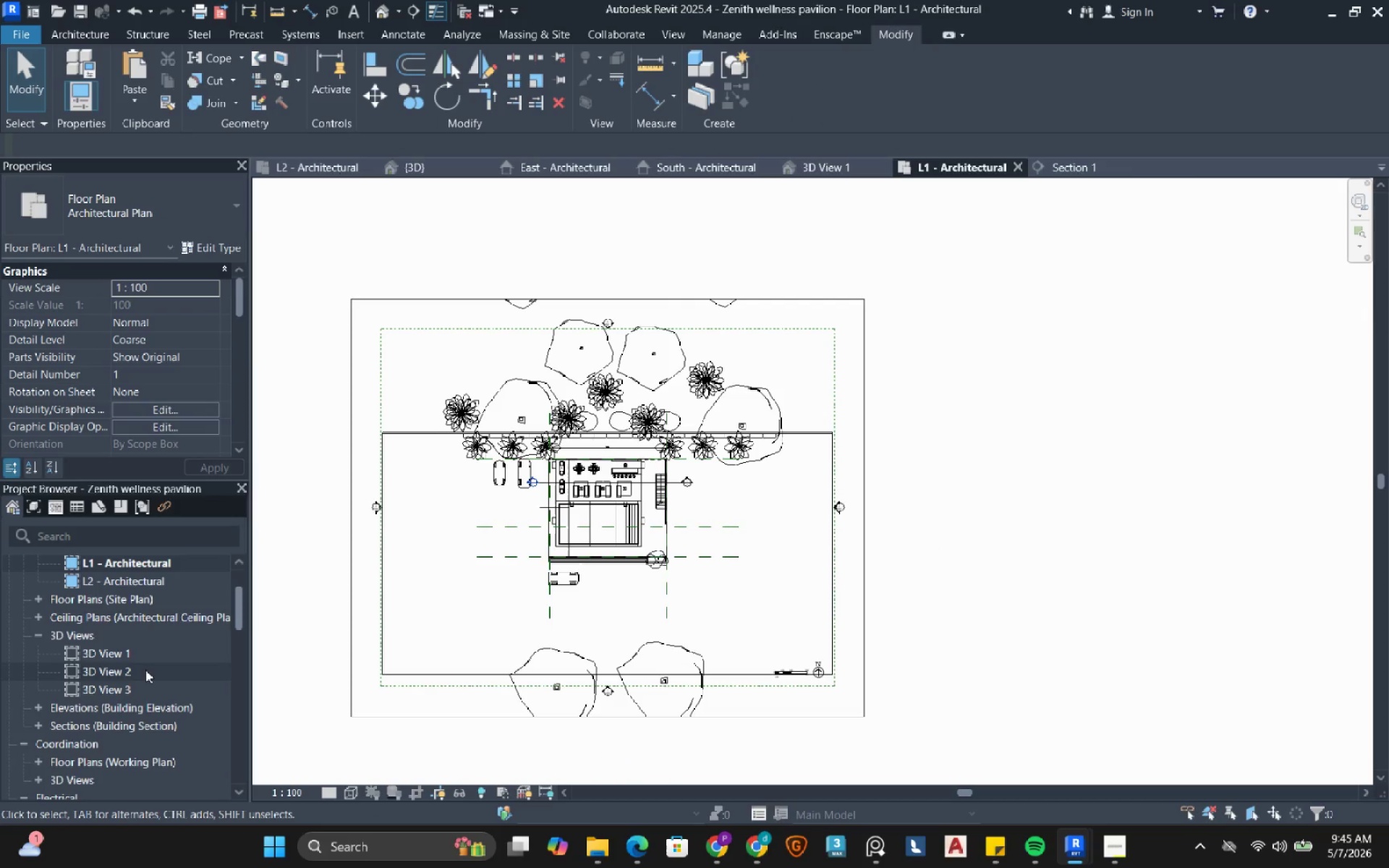 
wait(6.06)
 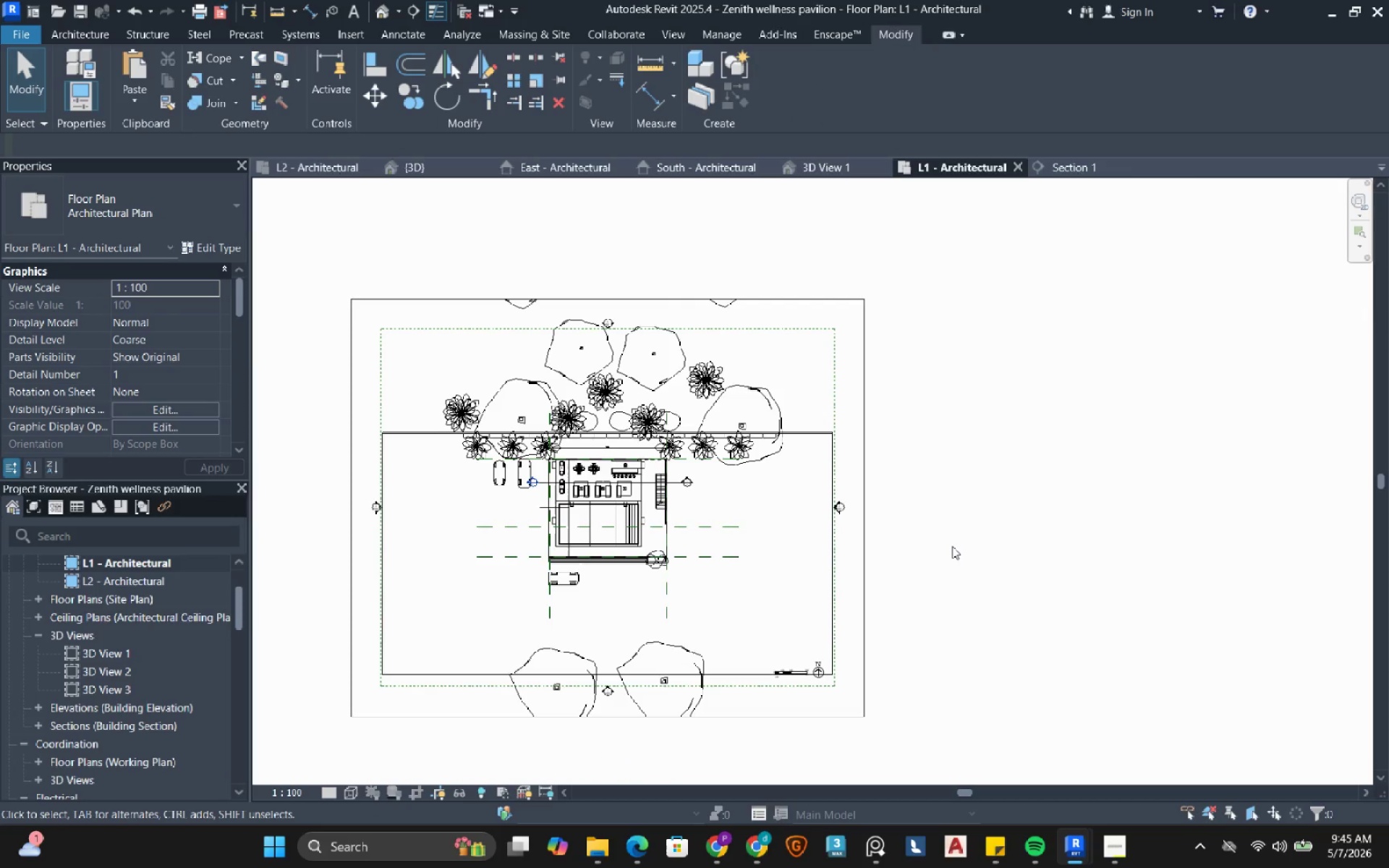 
left_click([996, 495])
 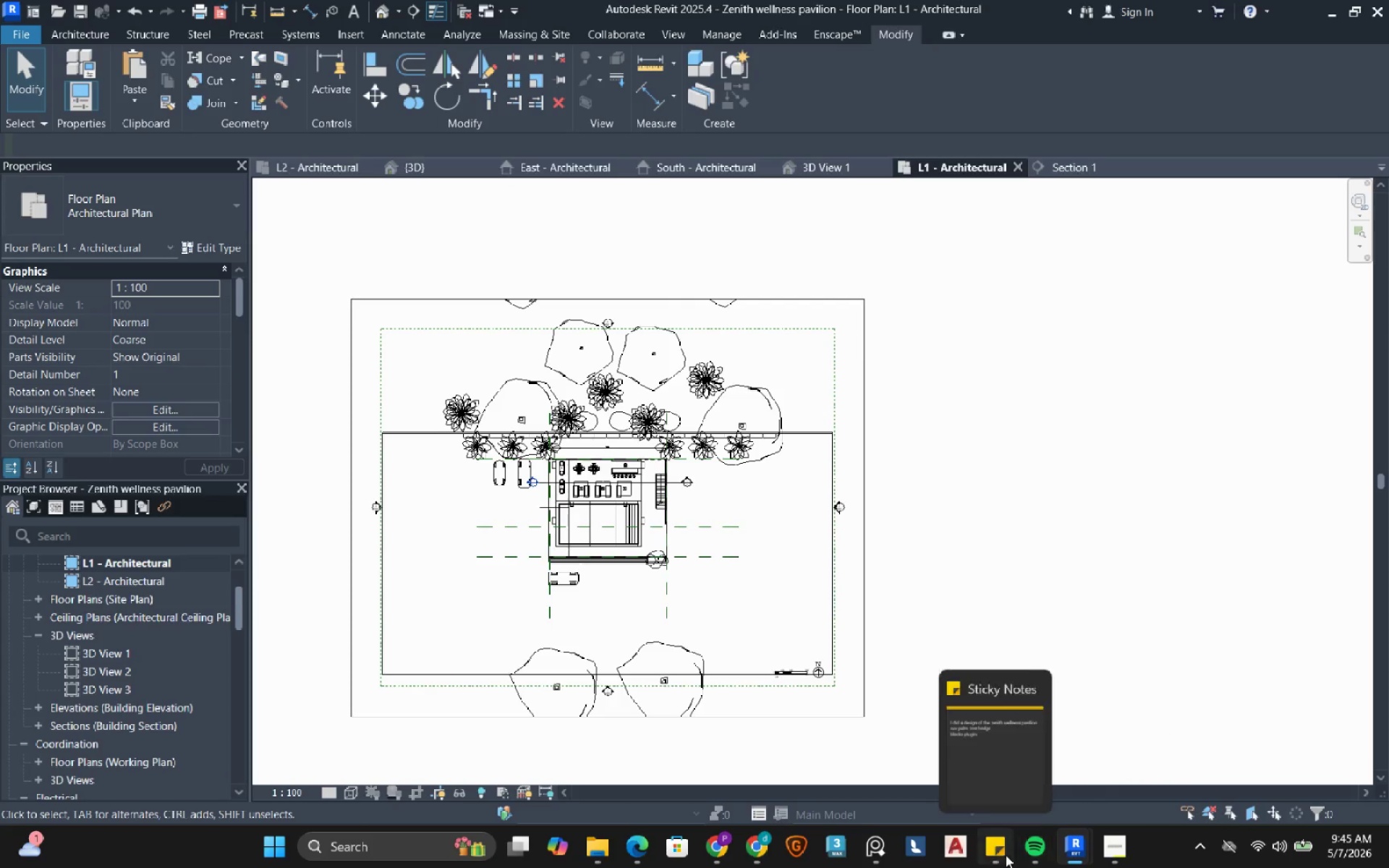 
wait(8.73)
 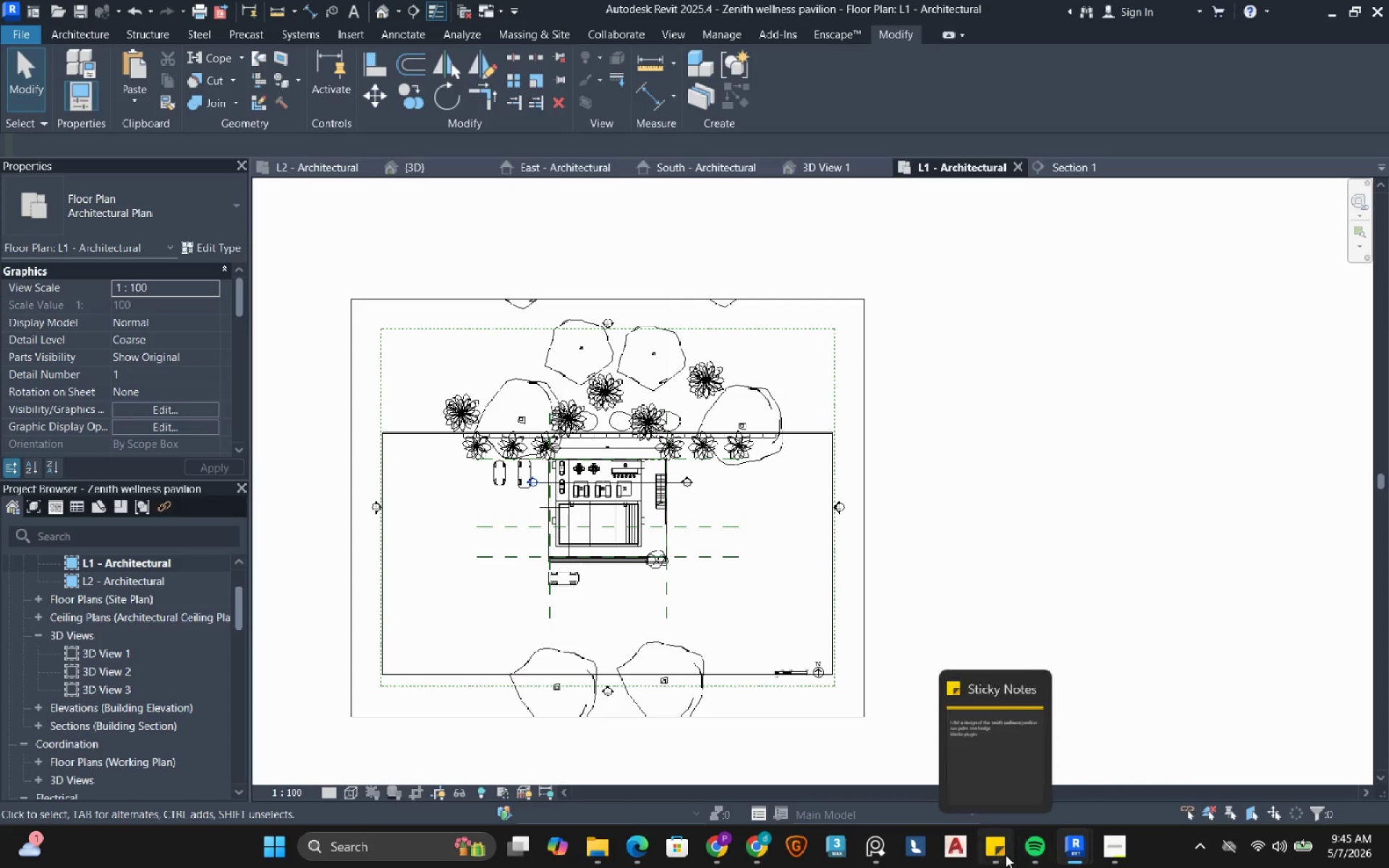 
scroll: coordinate [572, 489], scroll_direction: up, amount: 9.0
 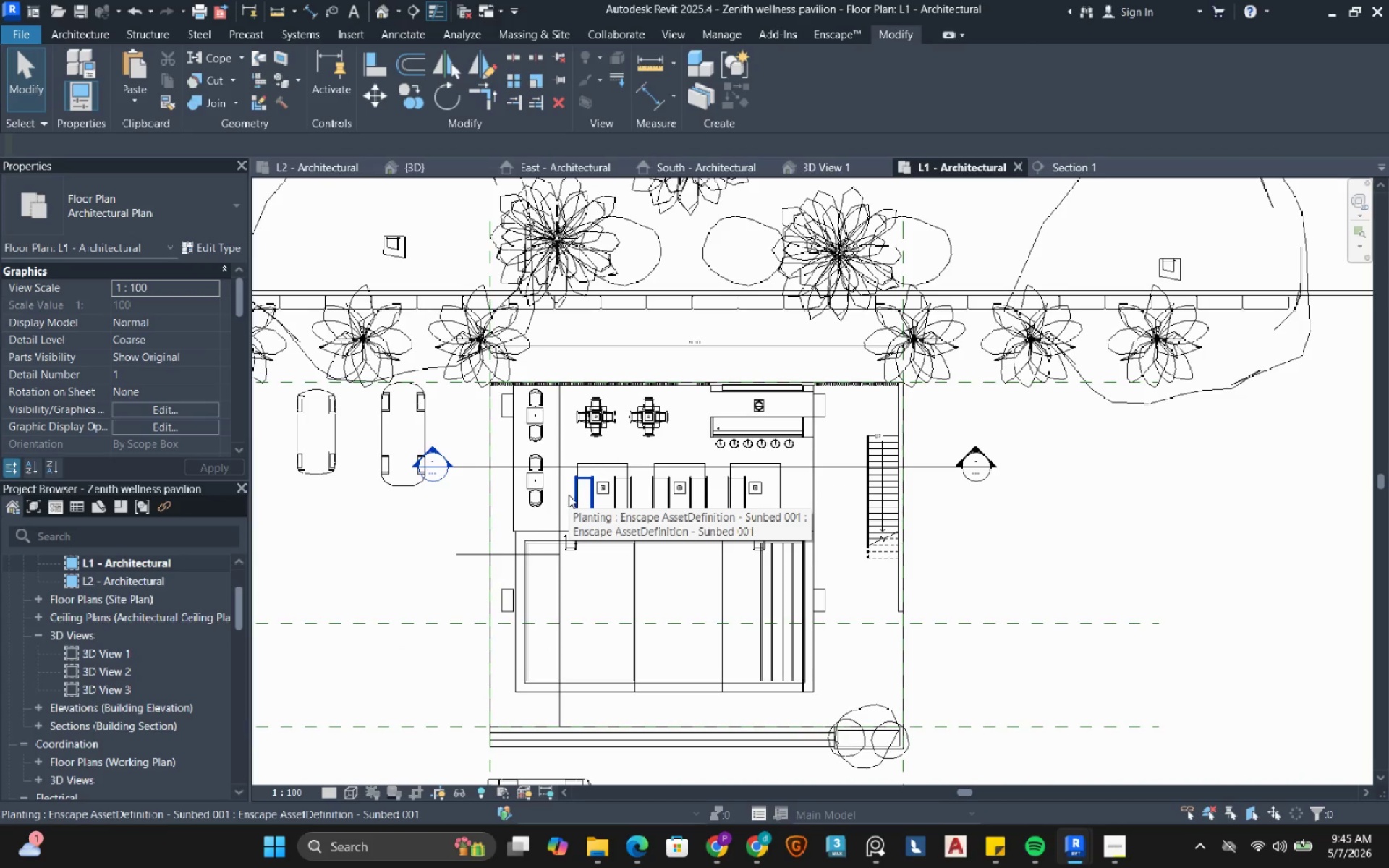 
wait(10.05)
 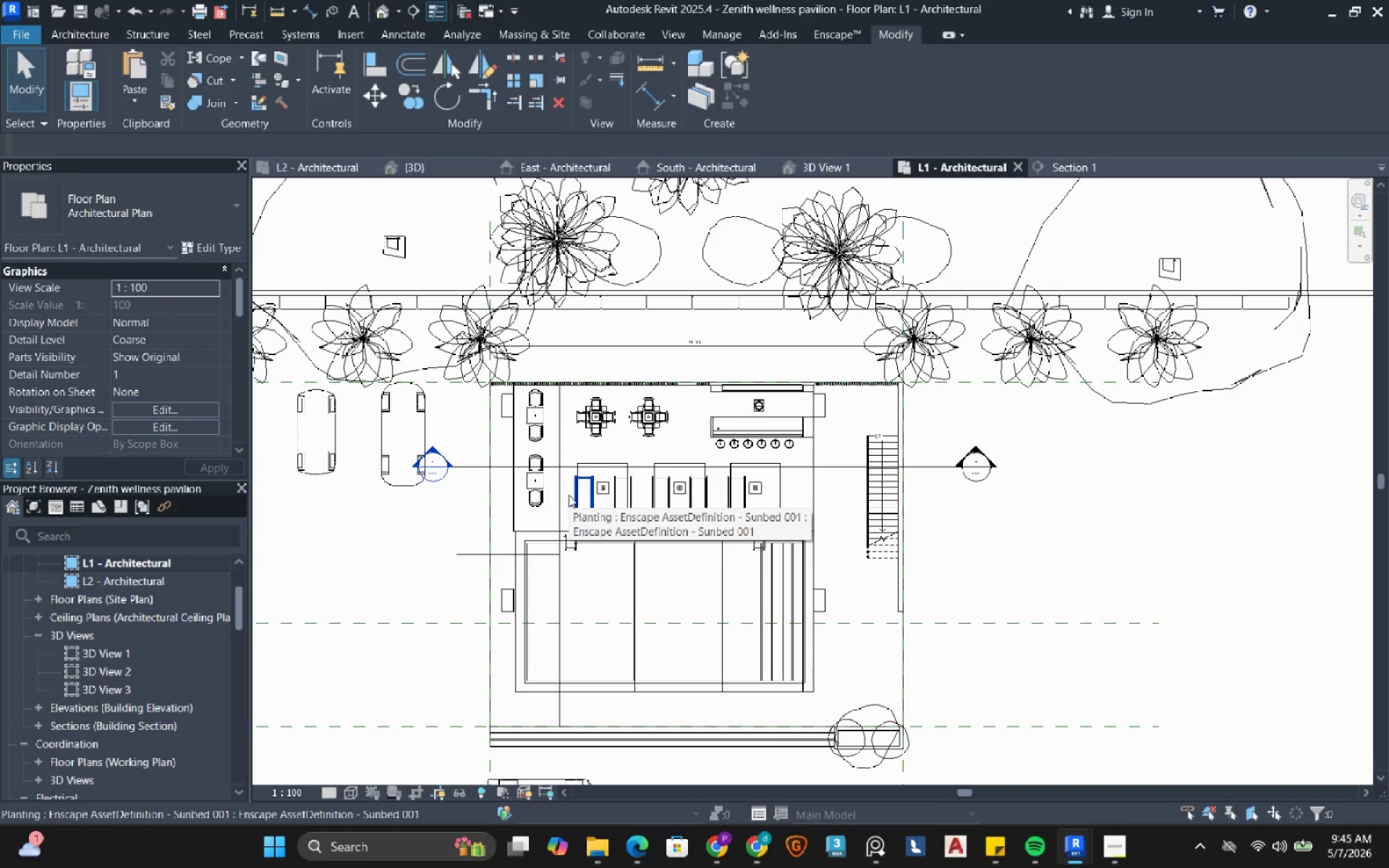 
scroll: coordinate [91, 611], scroll_direction: up, amount: 2.0
 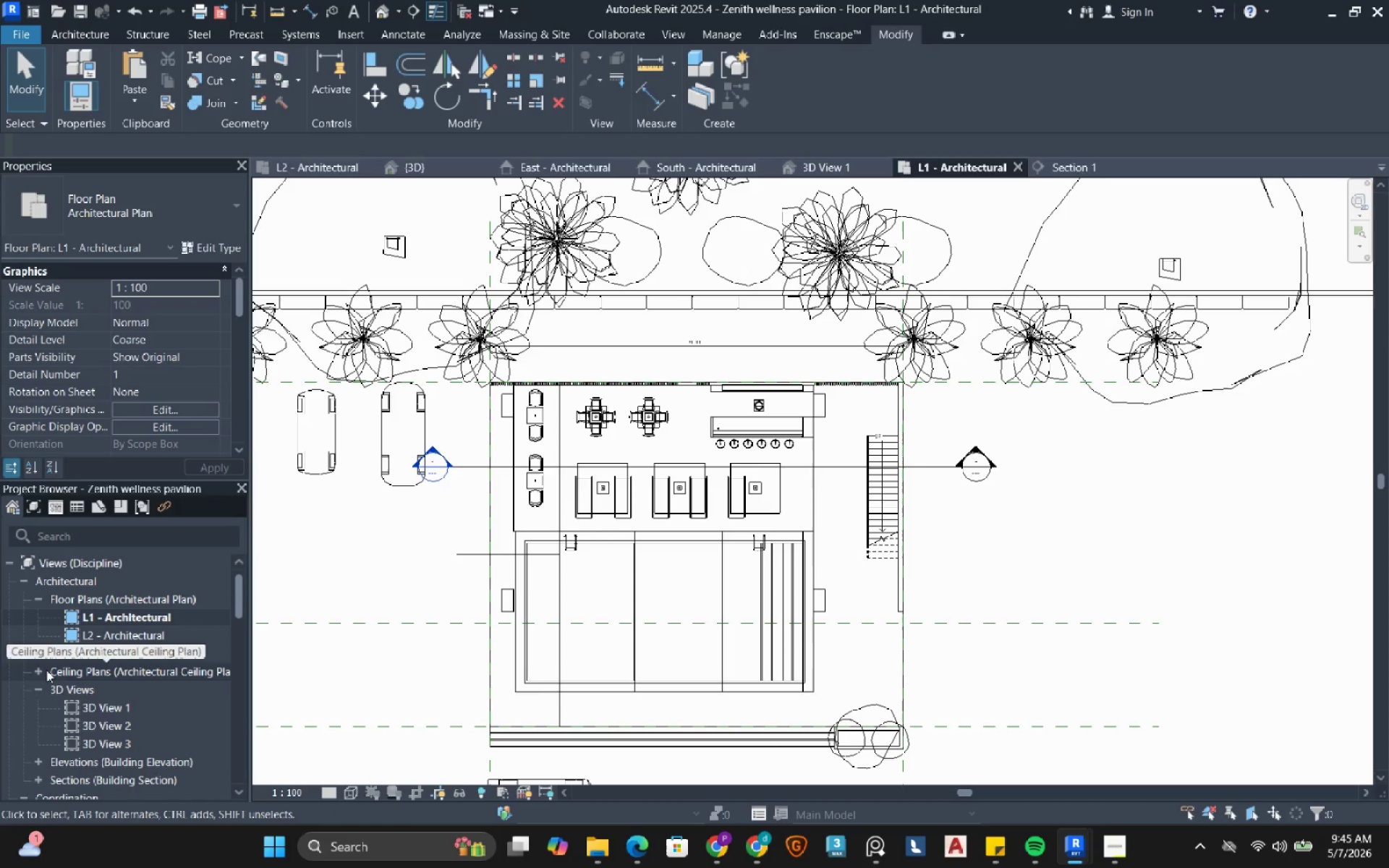 
left_click([43, 670])
 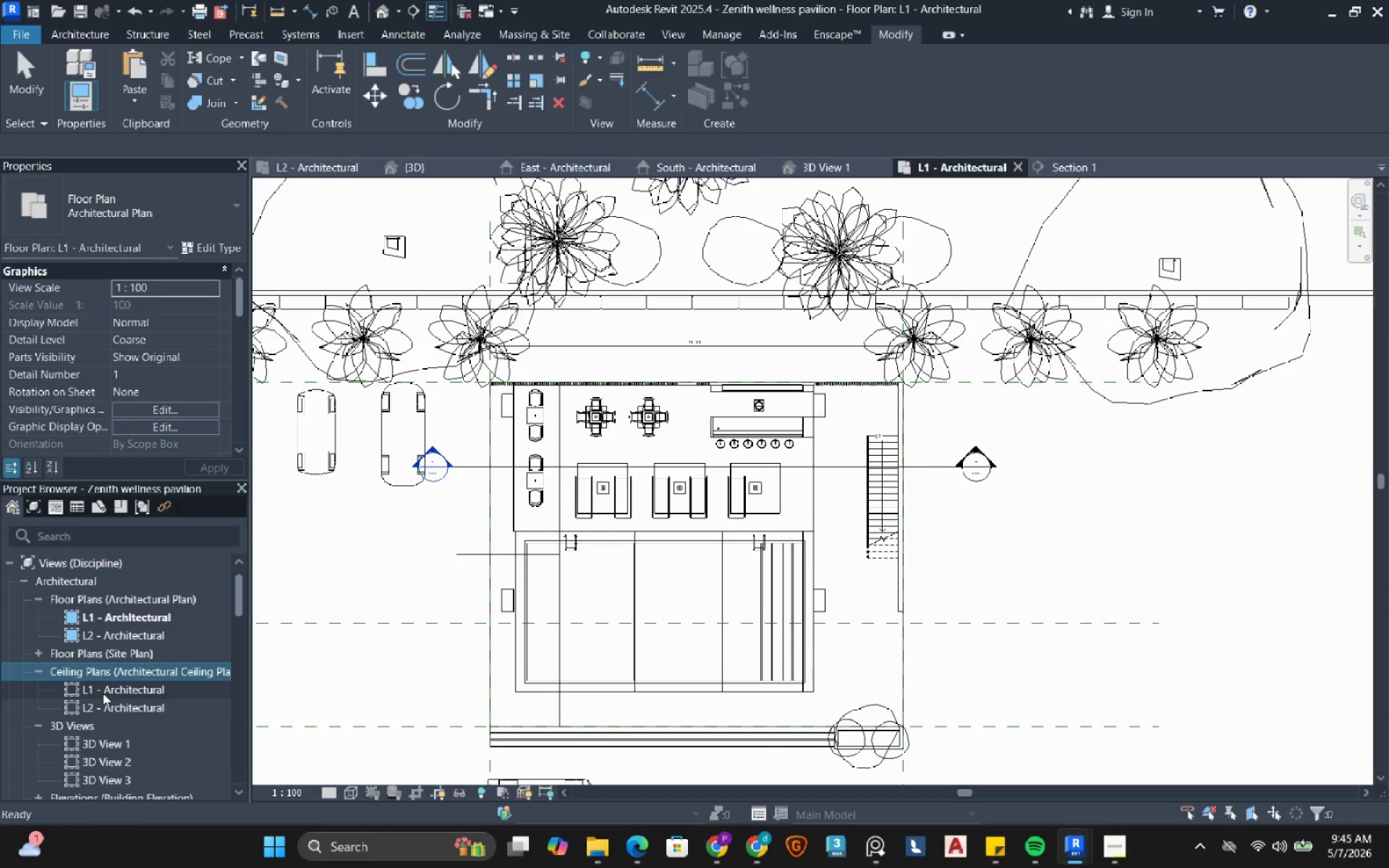 
double_click([103, 693])
 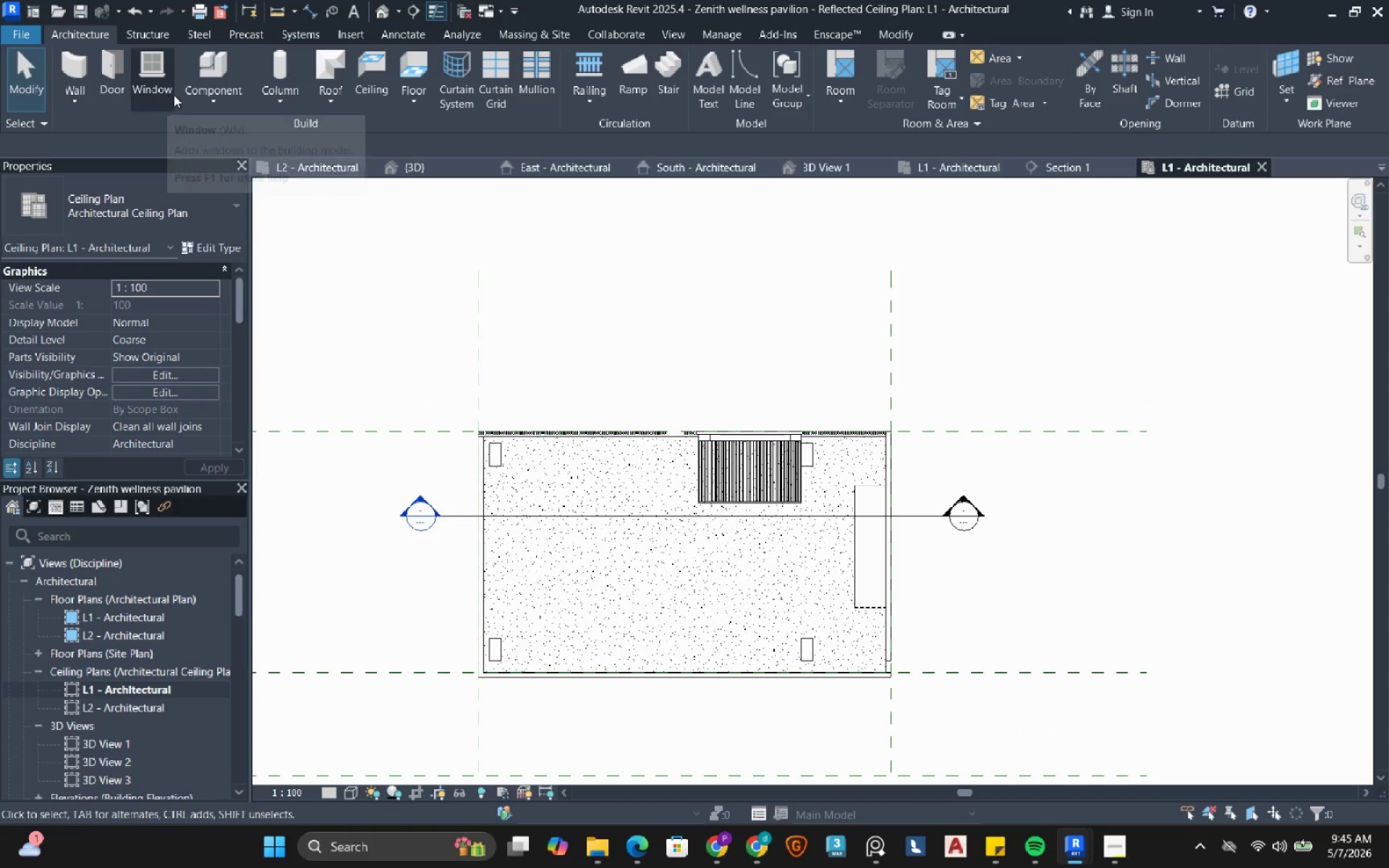 
wait(12.28)
 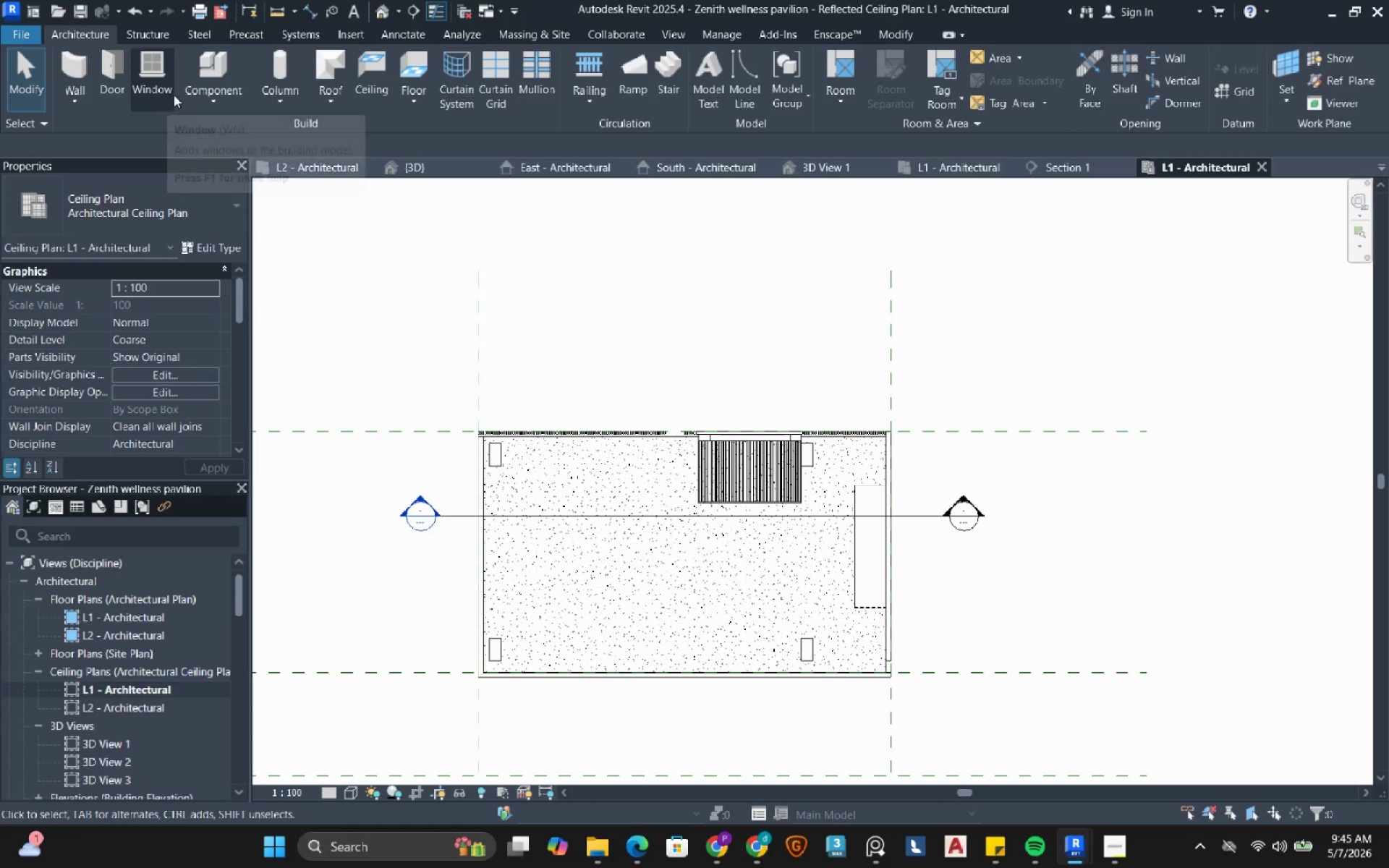 
left_click([948, 107])
 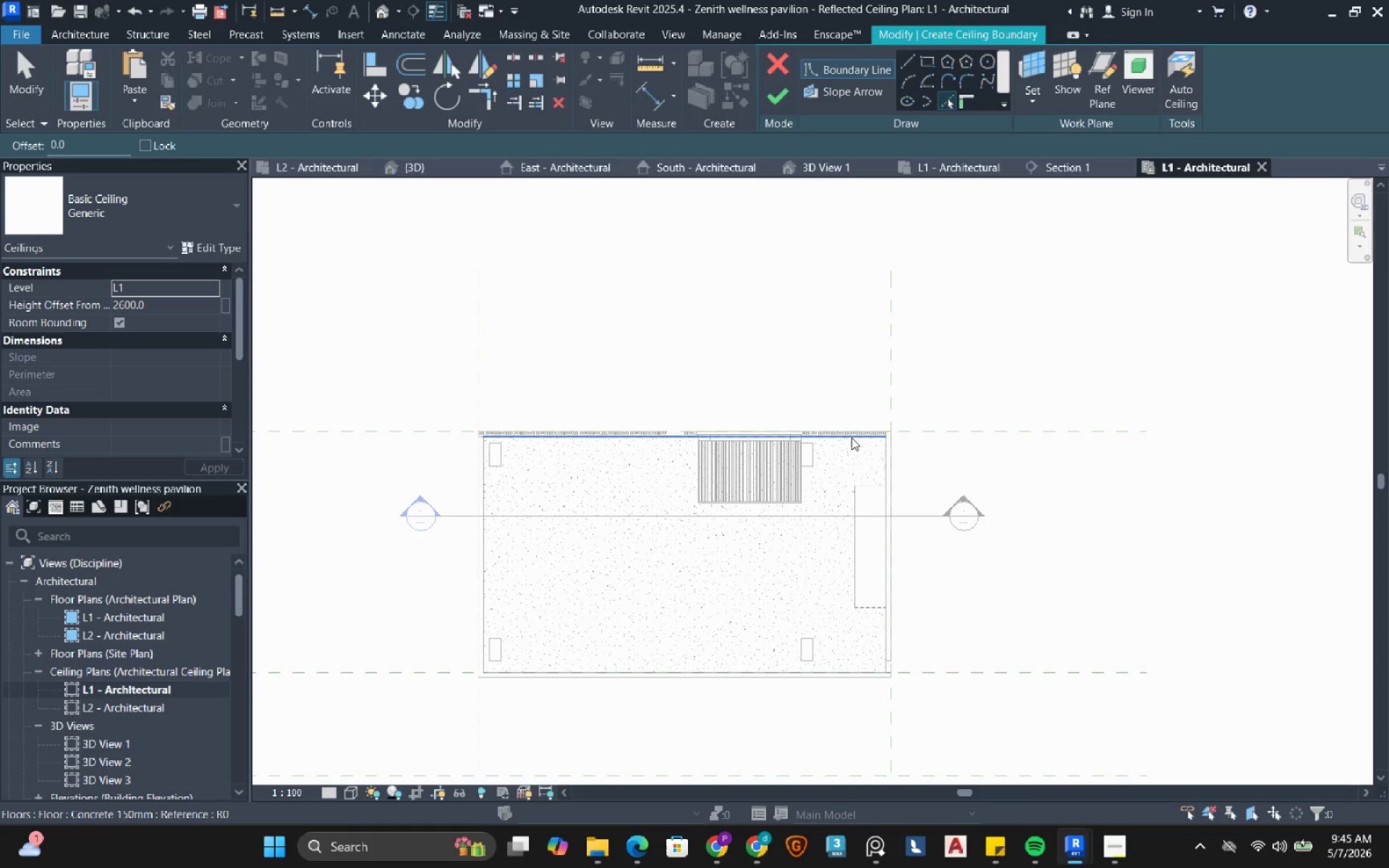 
left_click([851, 438])
 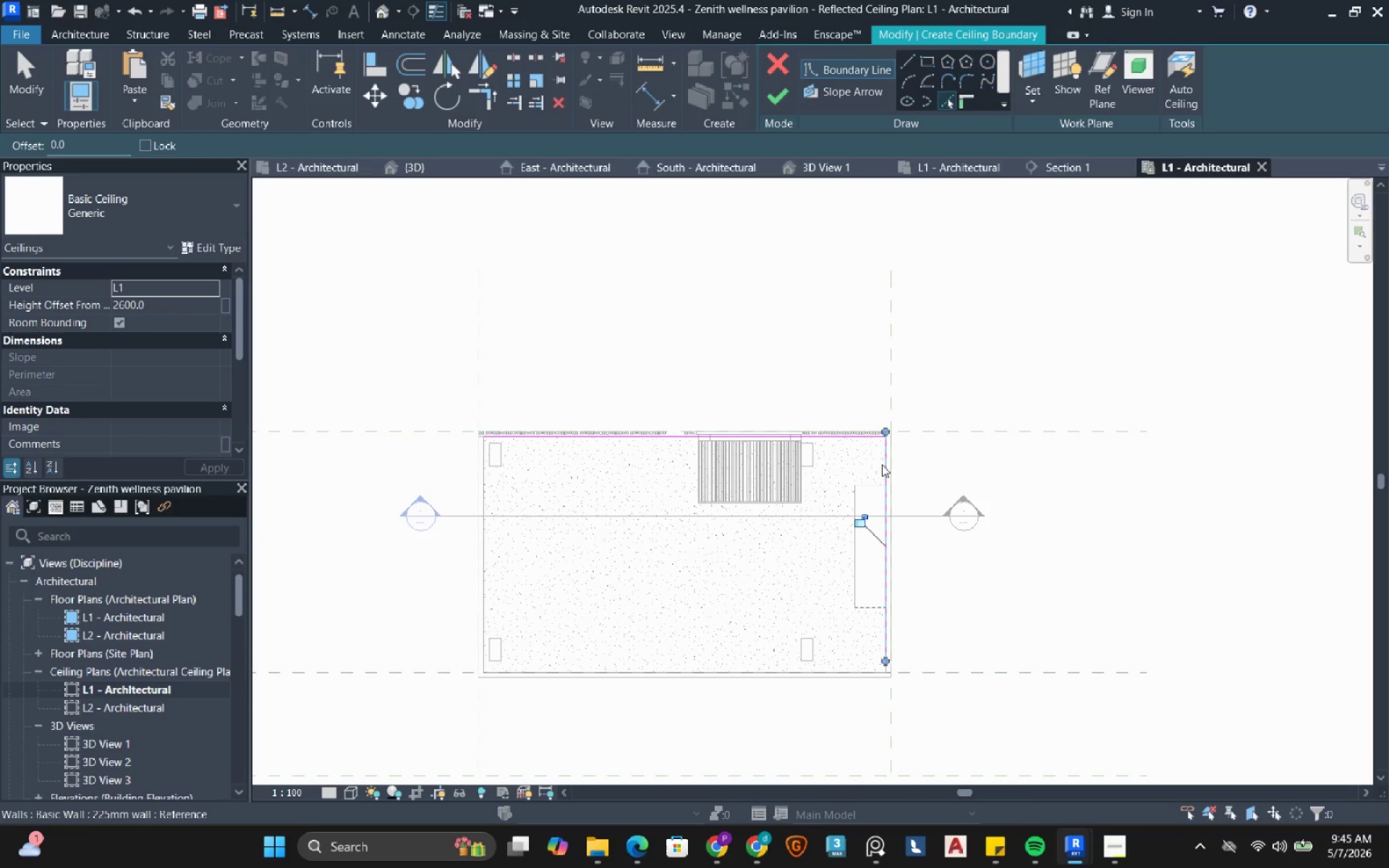 
double_click([873, 480])
 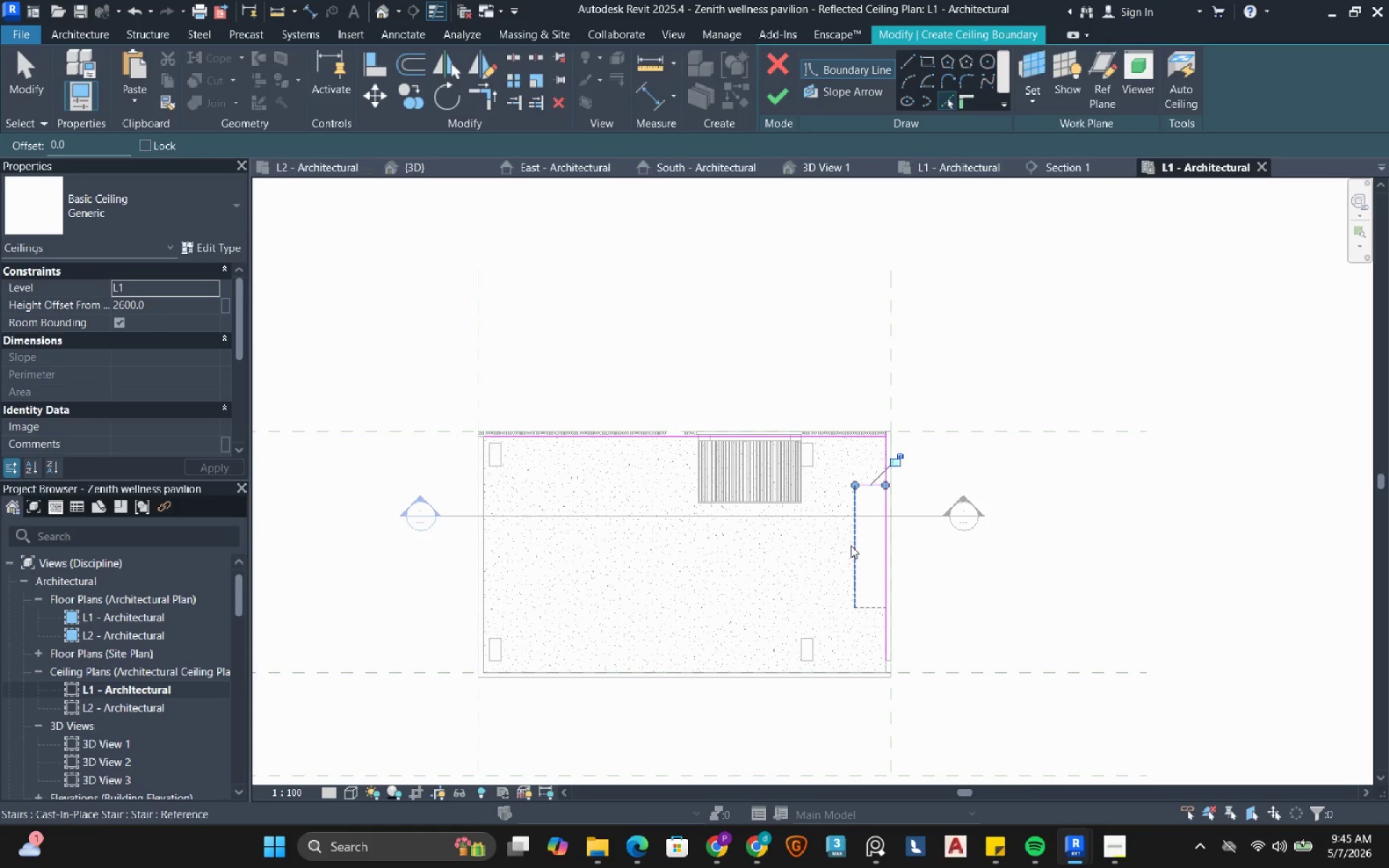 
left_click([851, 545])
 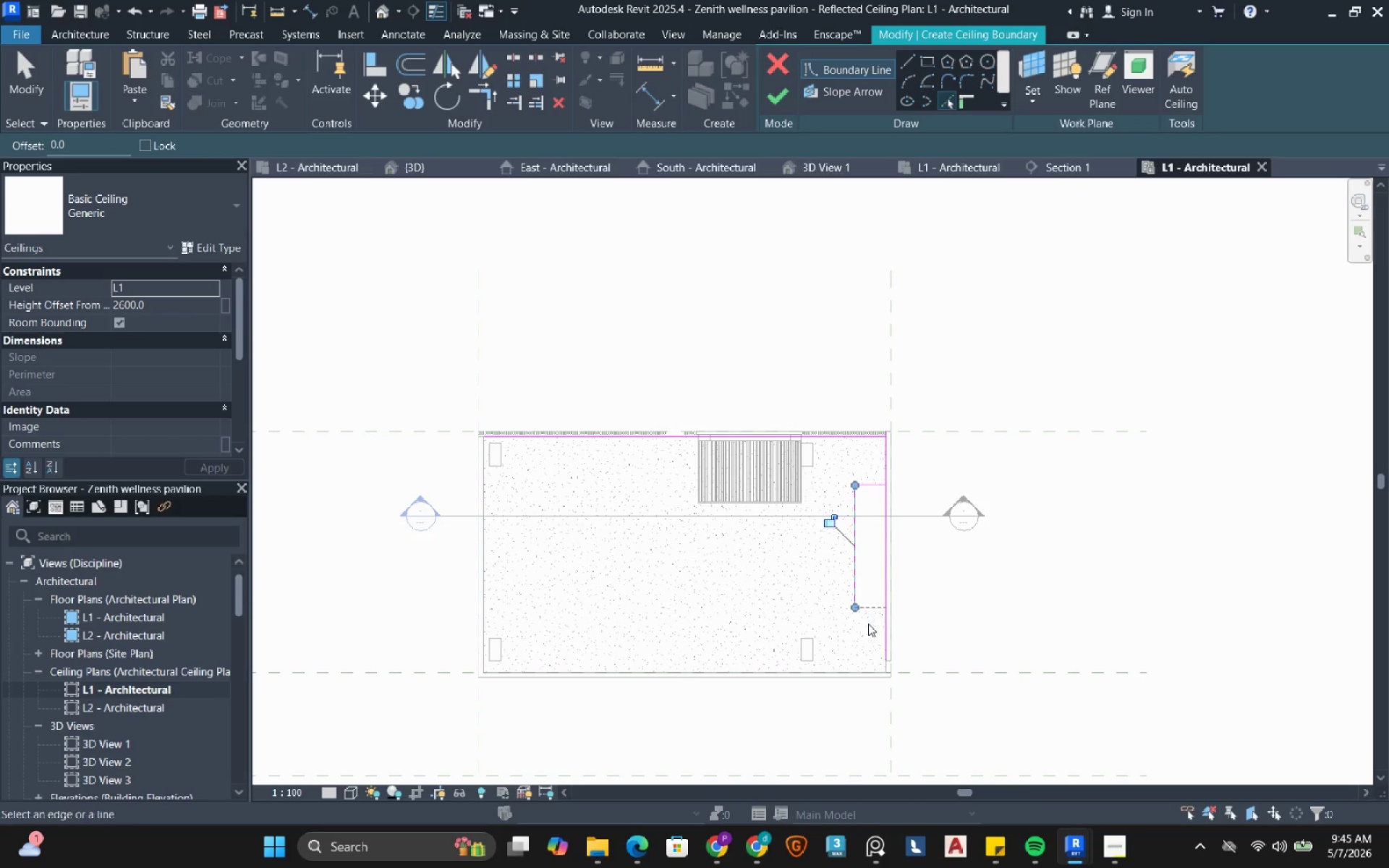 
scroll: coordinate [807, 595], scroll_direction: up, amount: 20.0
 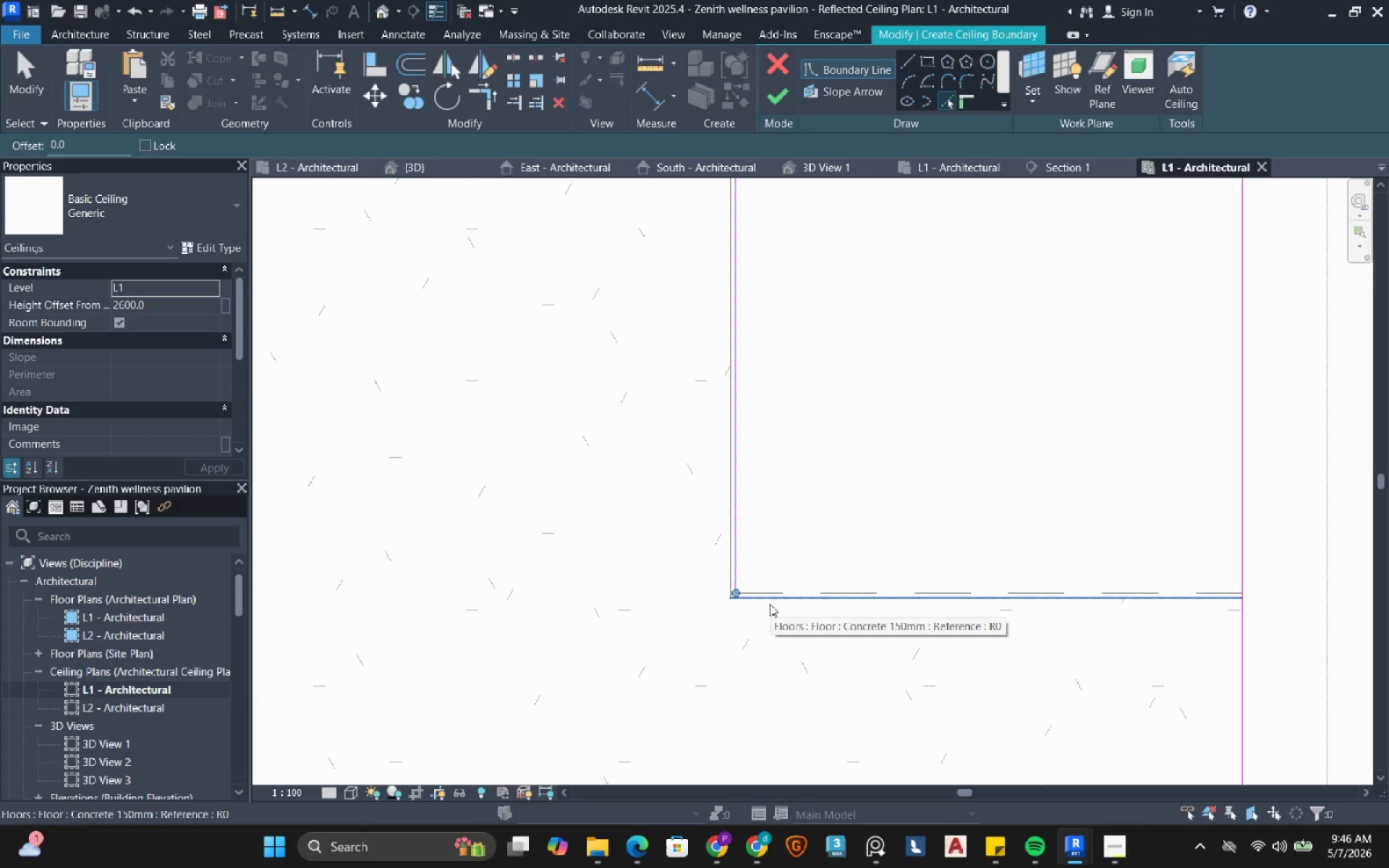 
left_click([770, 604])
 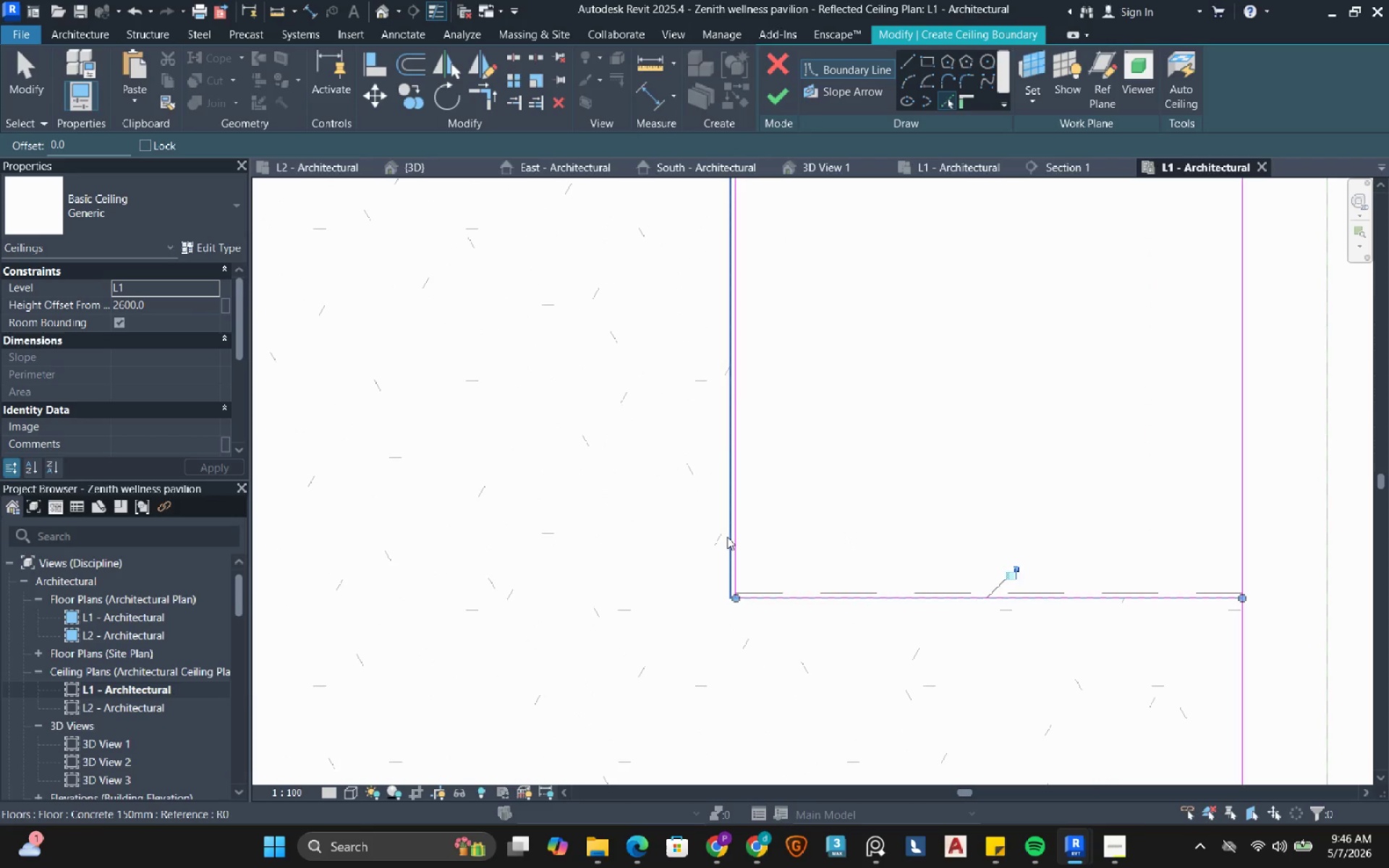 
left_click([727, 537])
 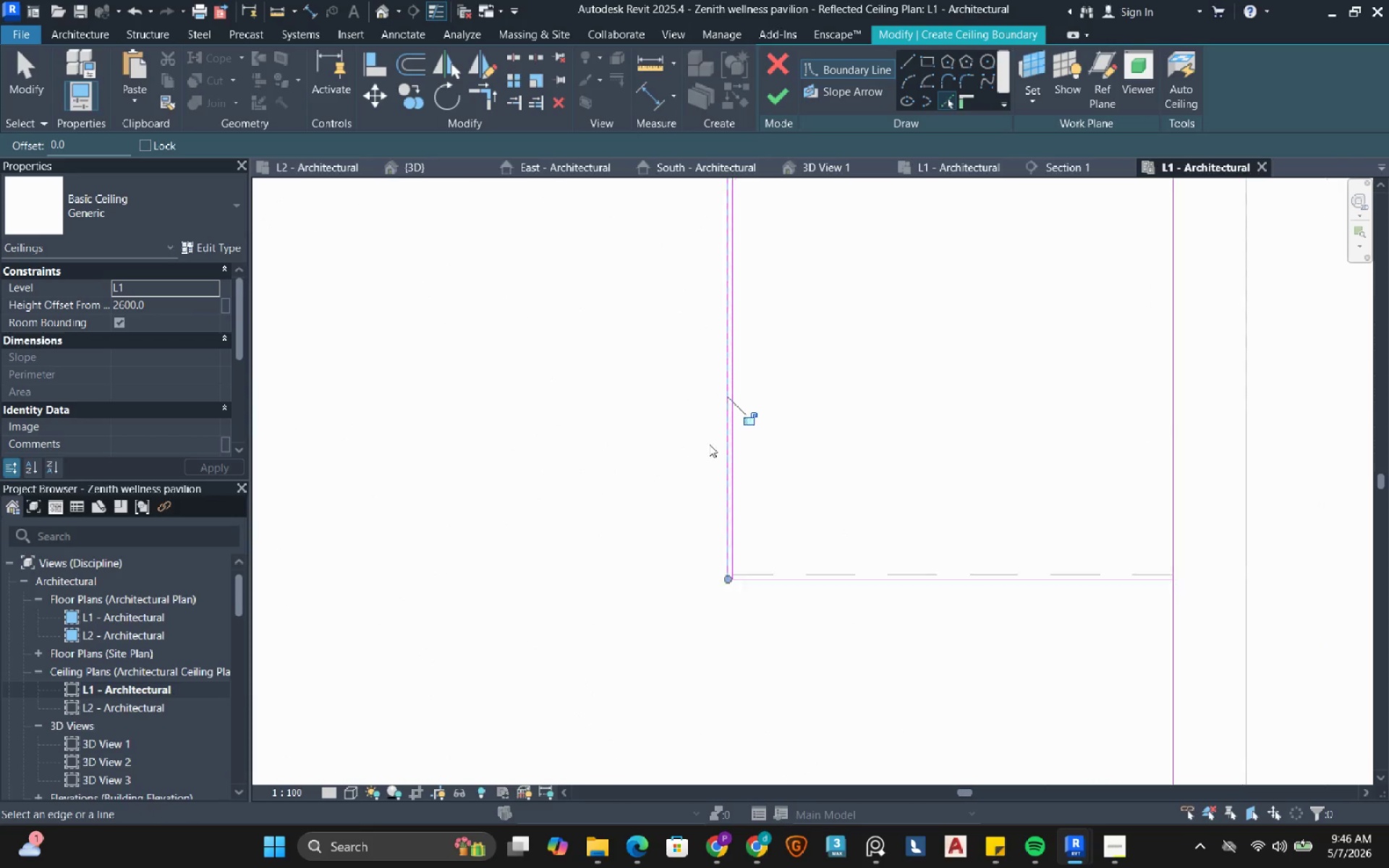 
scroll: coordinate [710, 442], scroll_direction: down, amount: 3.0
 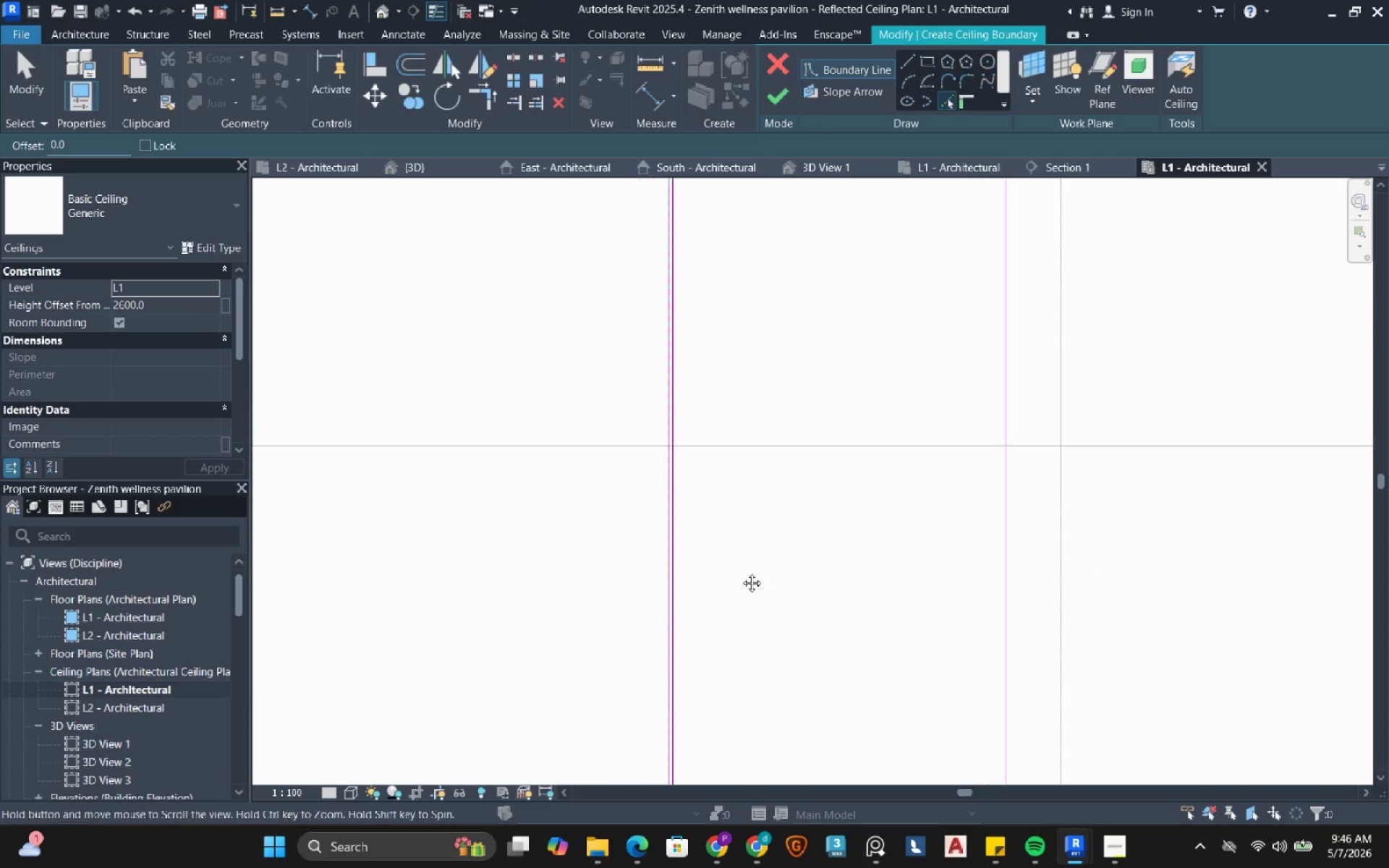 
scroll: coordinate [674, 482], scroll_direction: up, amount: 3.0
 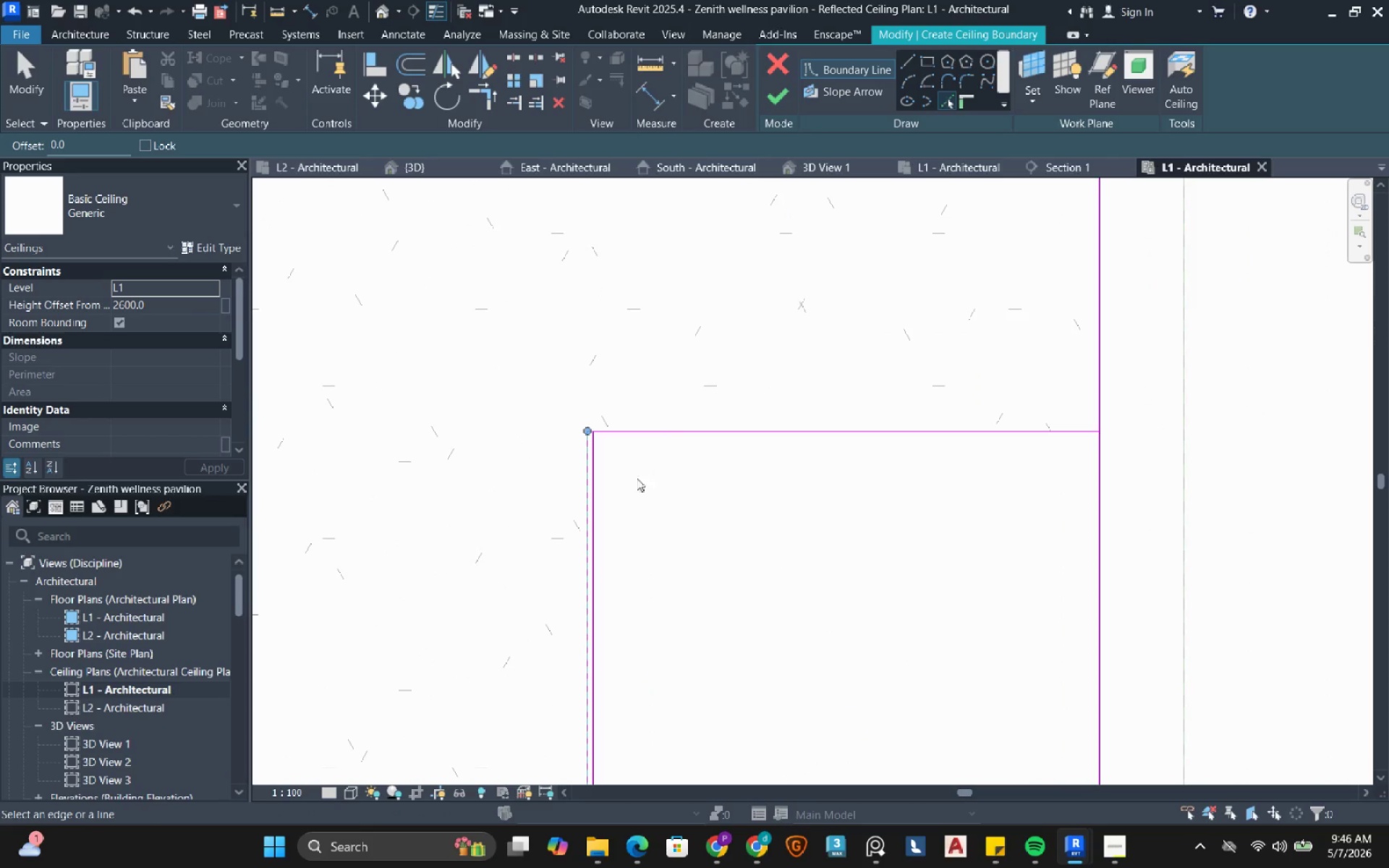 
key(Escape)
 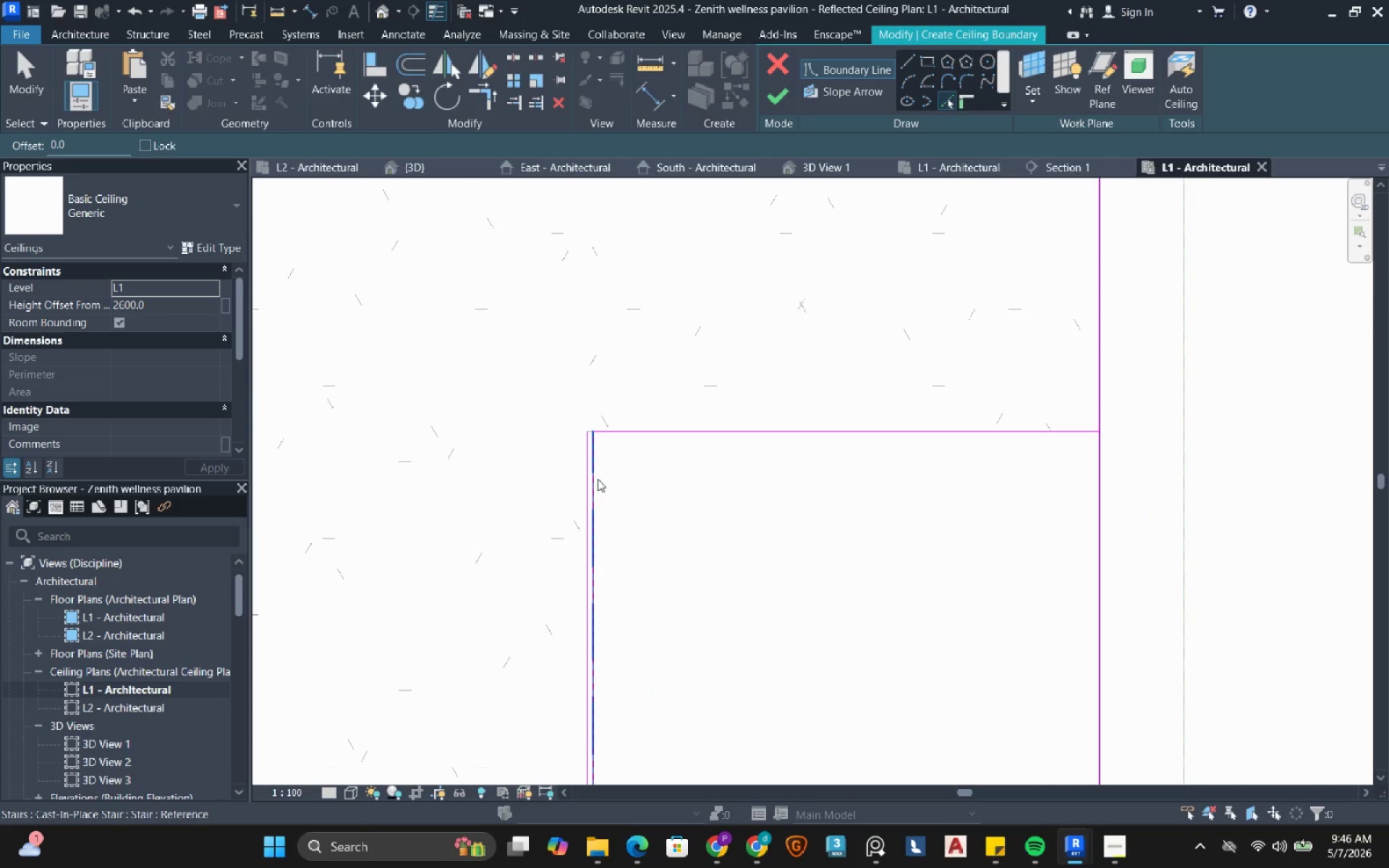 
key(Tab)
 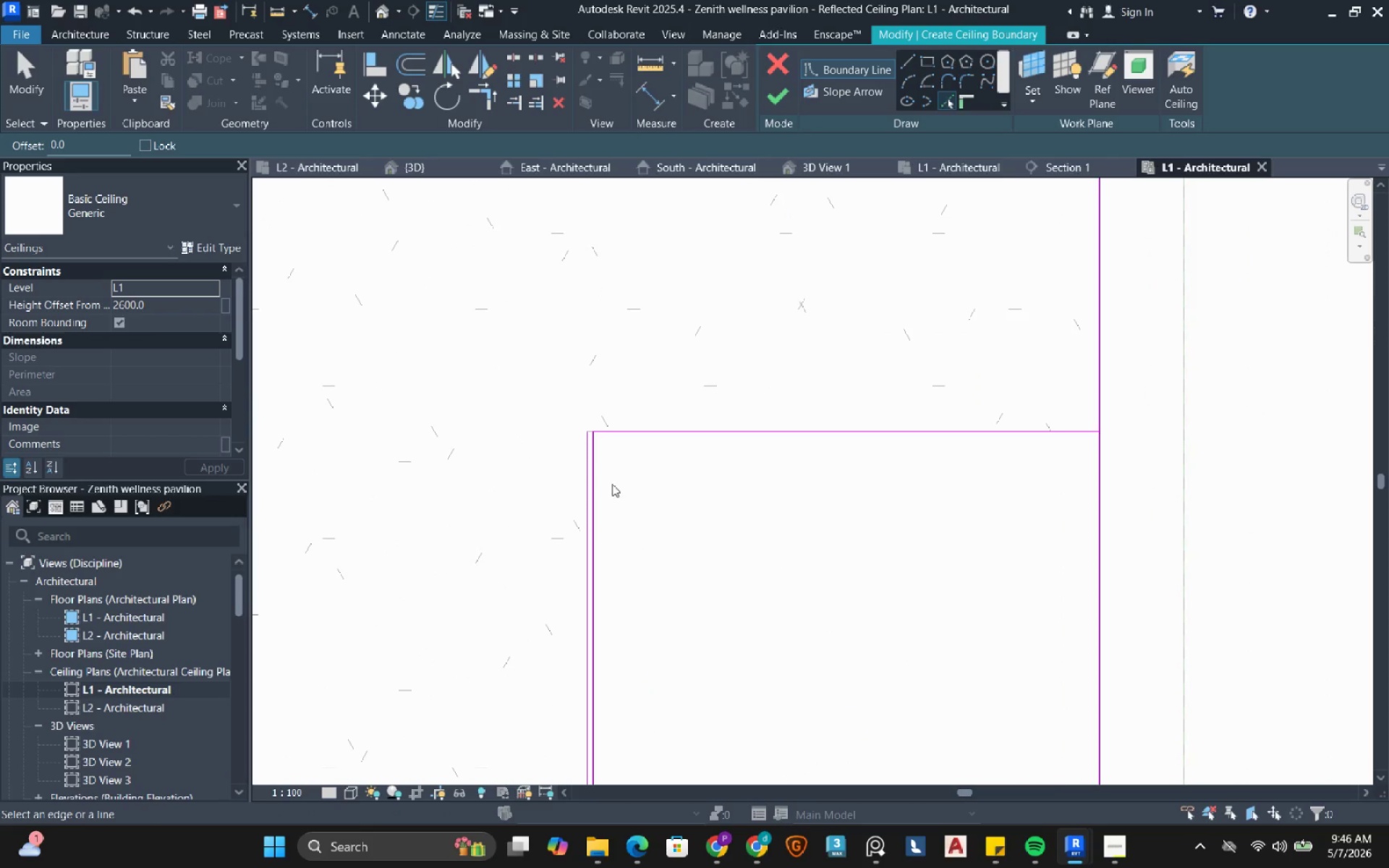 
key(Escape)
 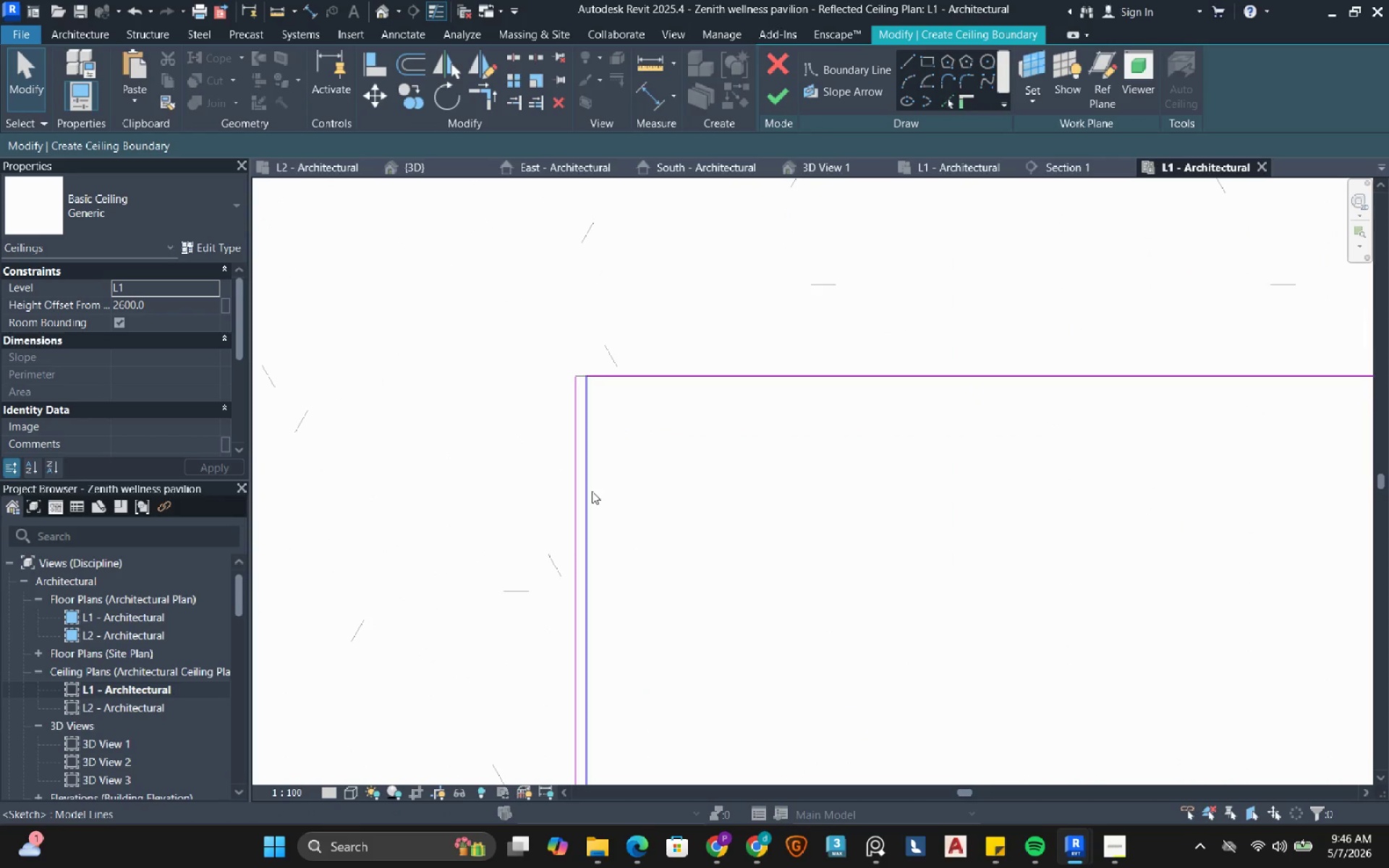 
scroll: coordinate [593, 487], scroll_direction: up, amount: 5.0
 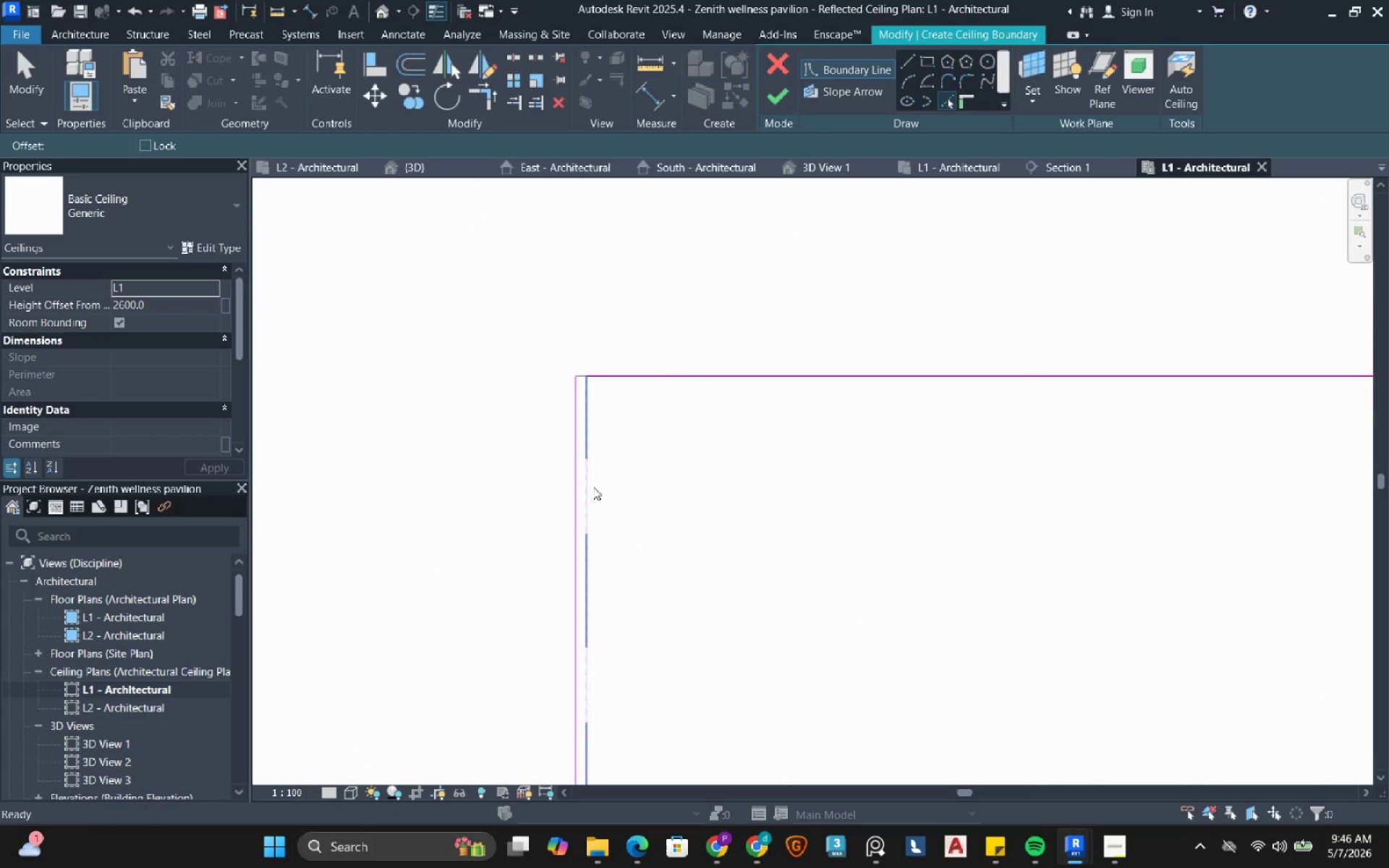 
left_click([592, 491])
 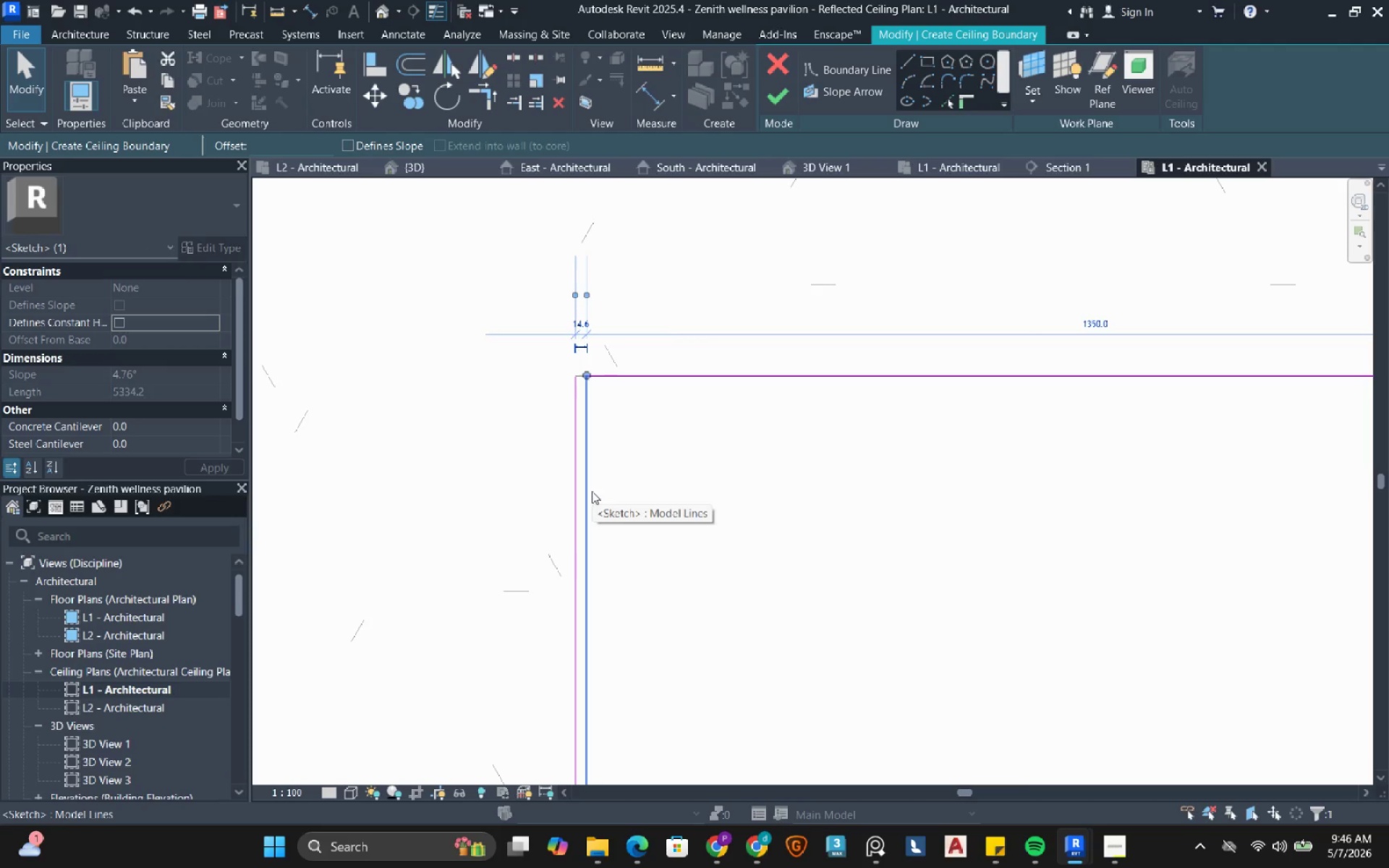 
key(S)
 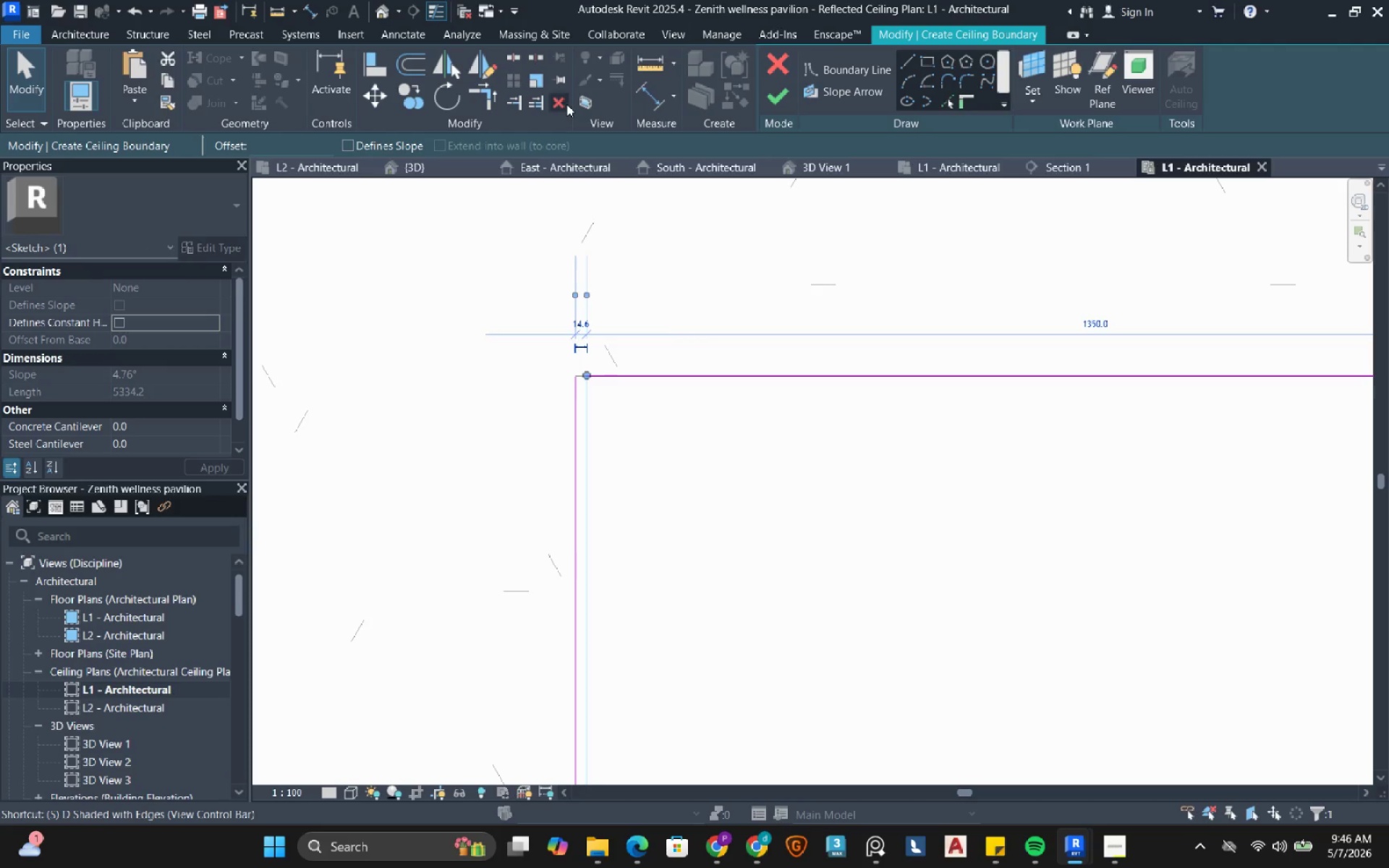 
scroll: coordinate [743, 520], scroll_direction: down, amount: 19.0
 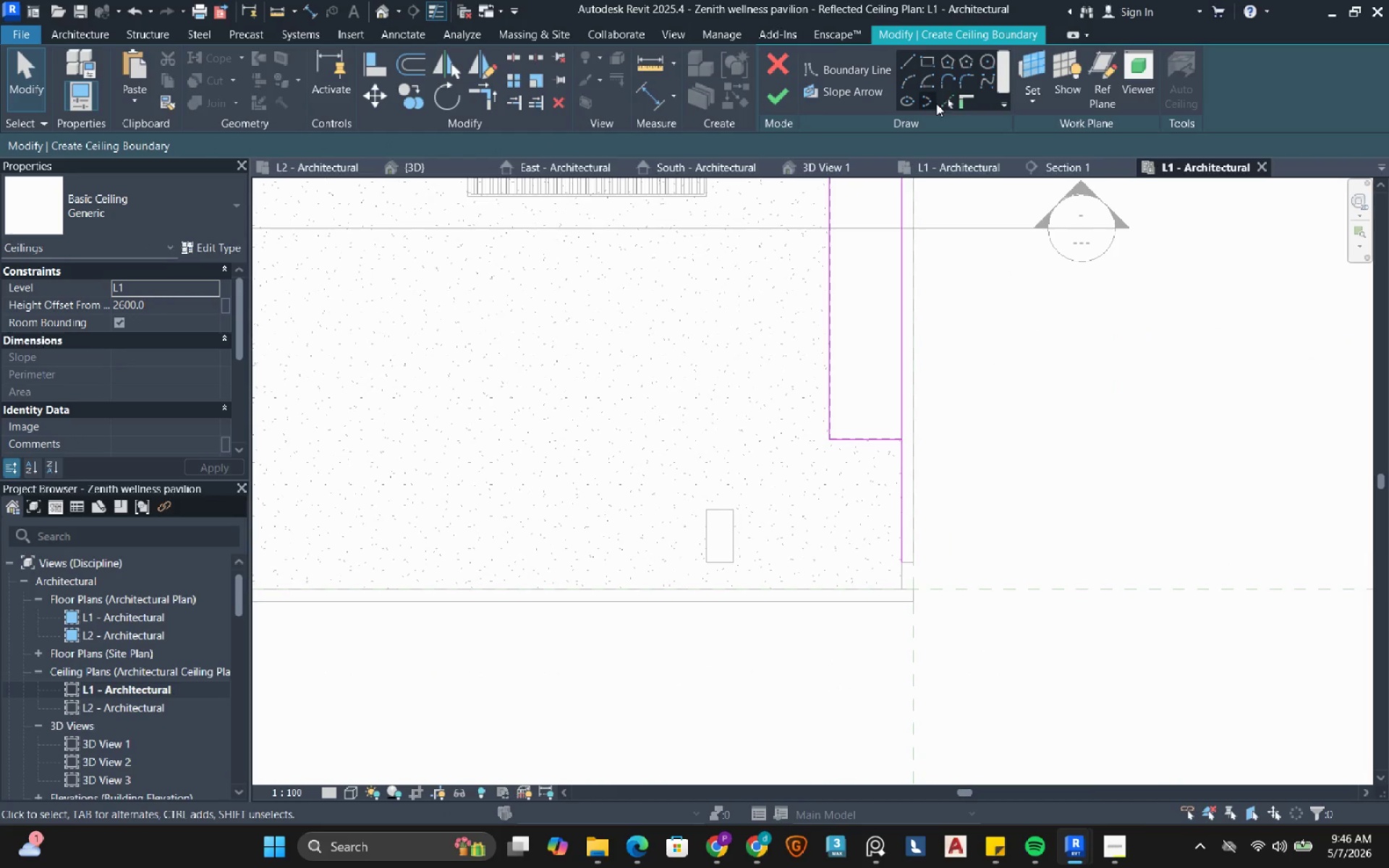 
left_click([941, 103])
 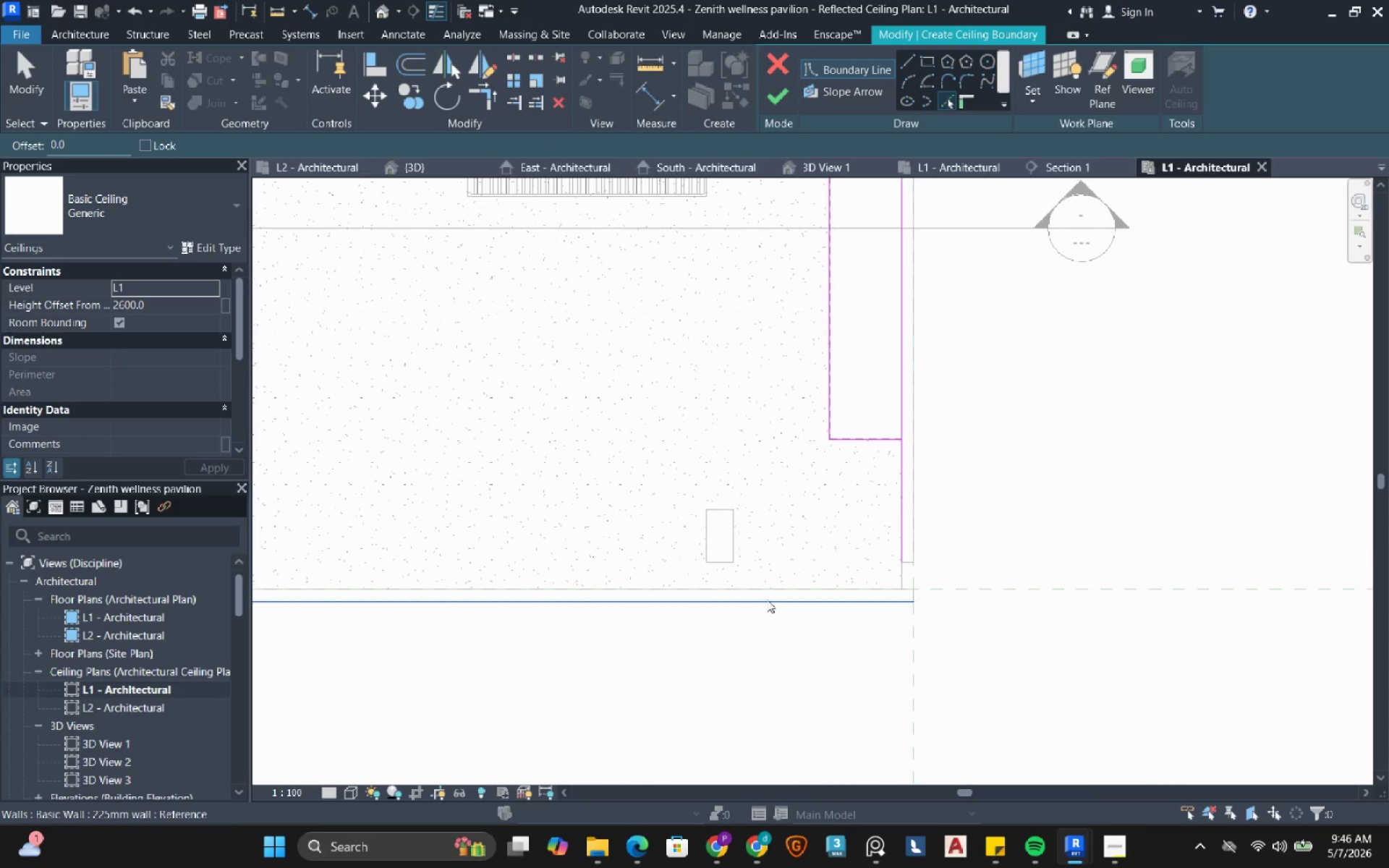 
left_click([776, 590])
 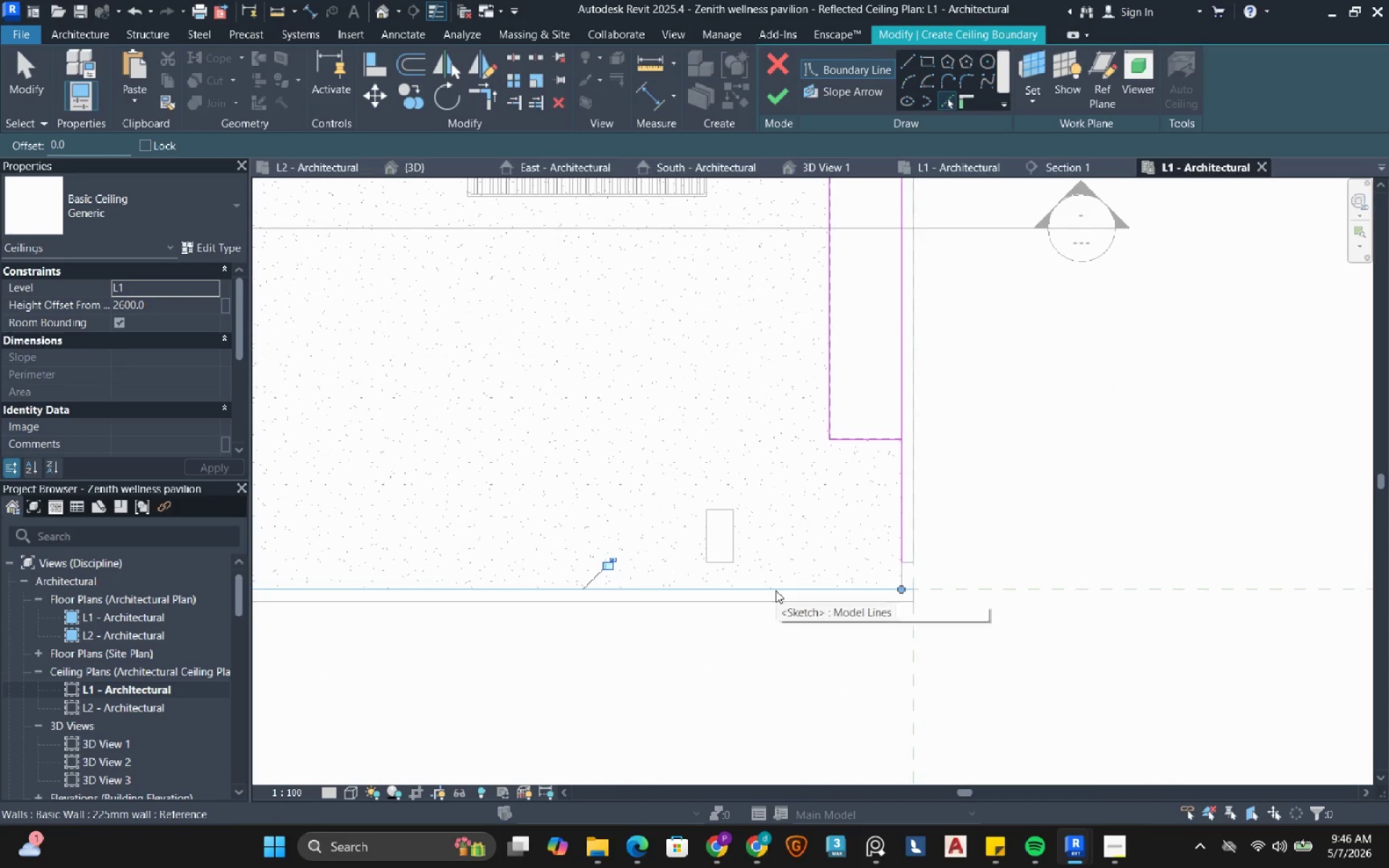 
scroll: coordinate [776, 590], scroll_direction: down, amount: 5.0
 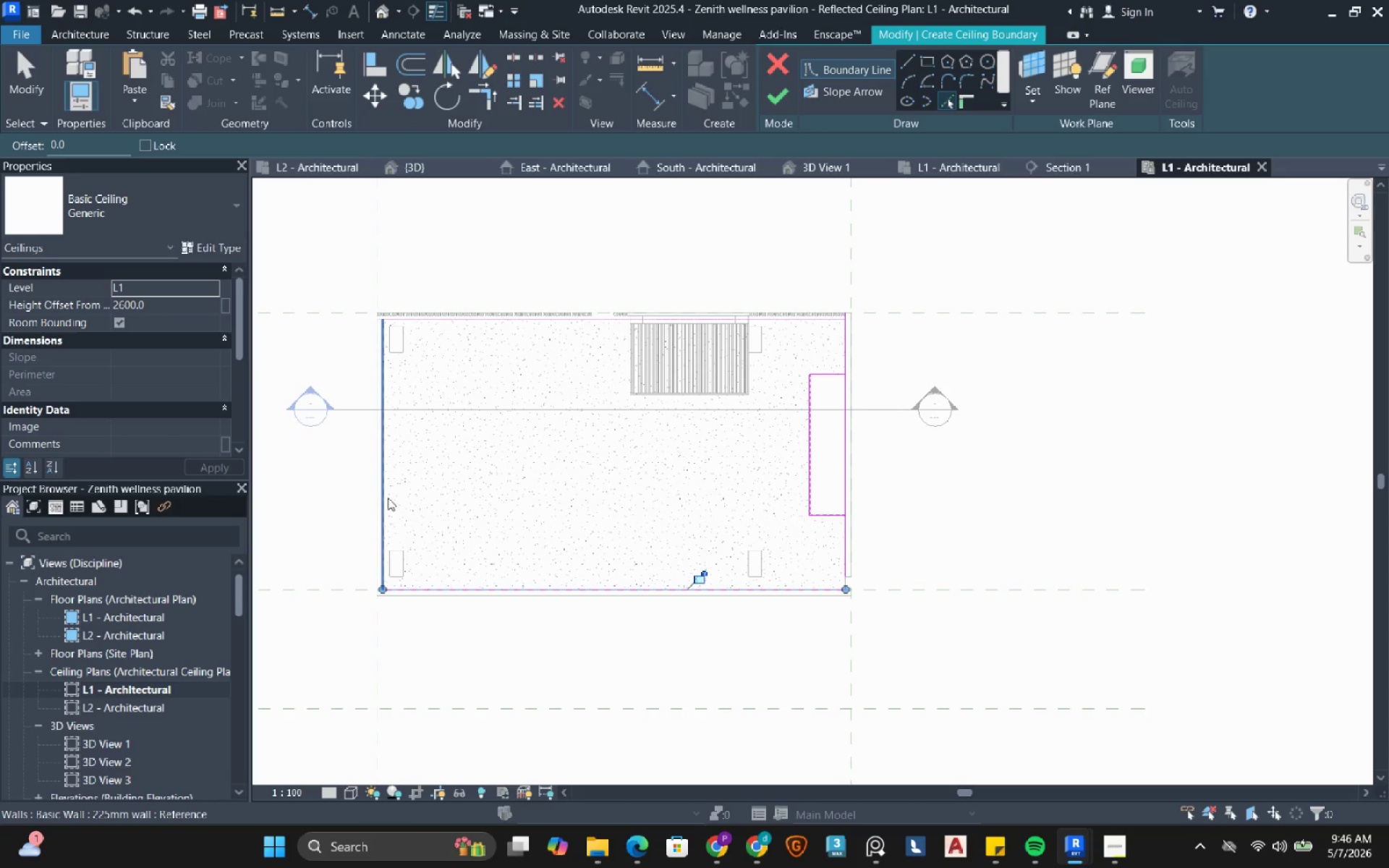 
left_click([389, 496])
 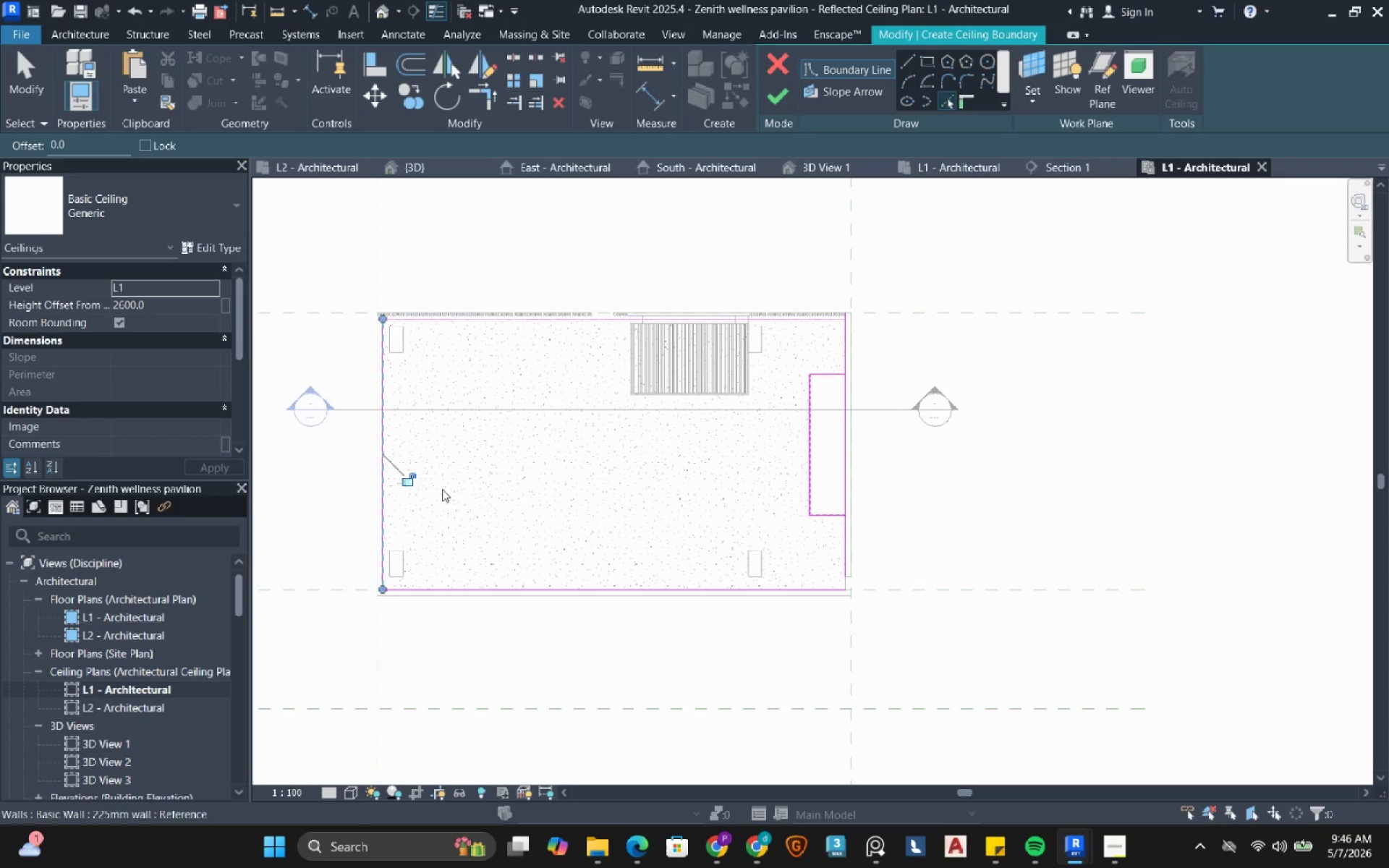 
key(Escape)
 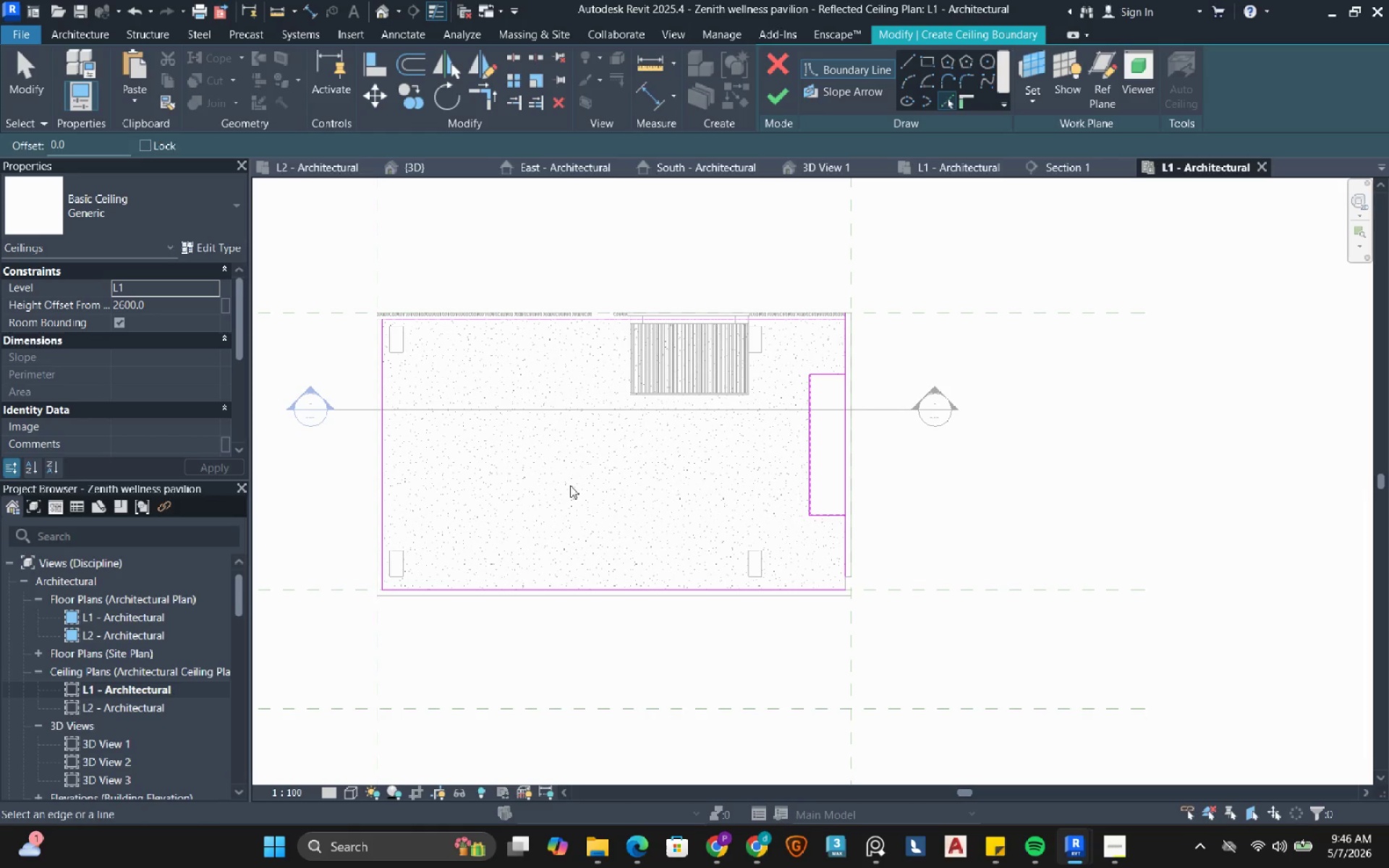 
key(Escape)
 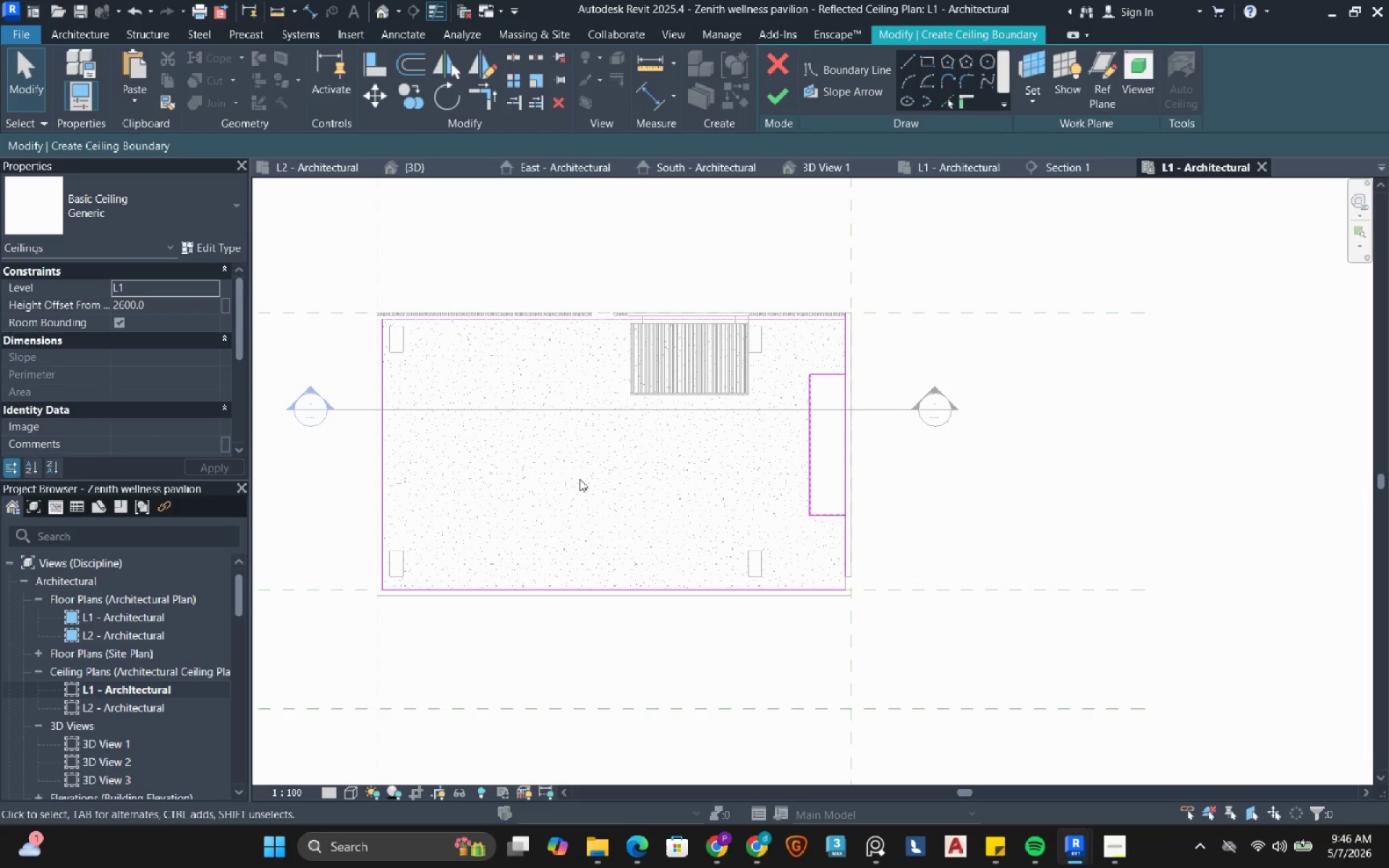 
hold_key(key=T, duration=7.41)
 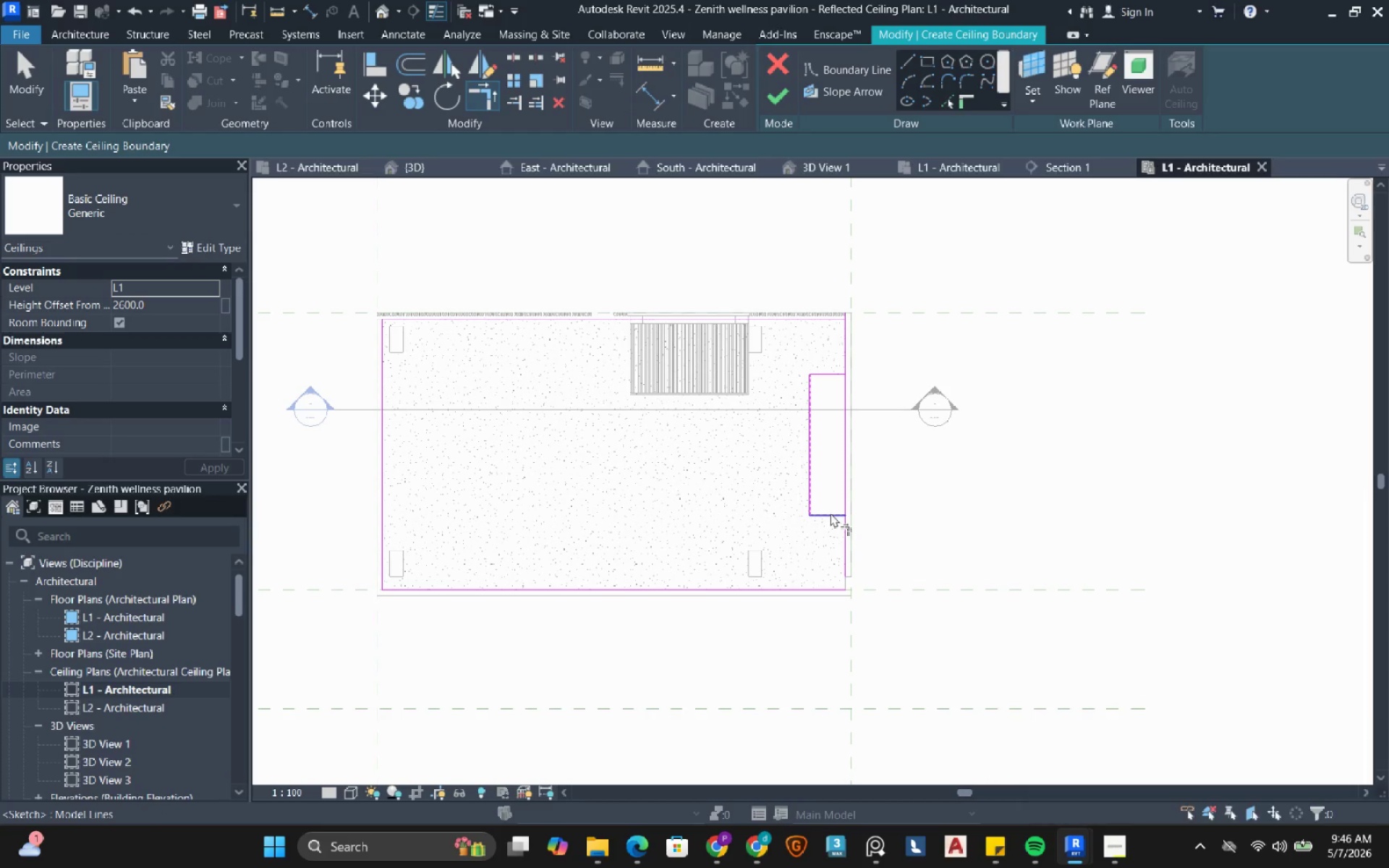 
key(R)
 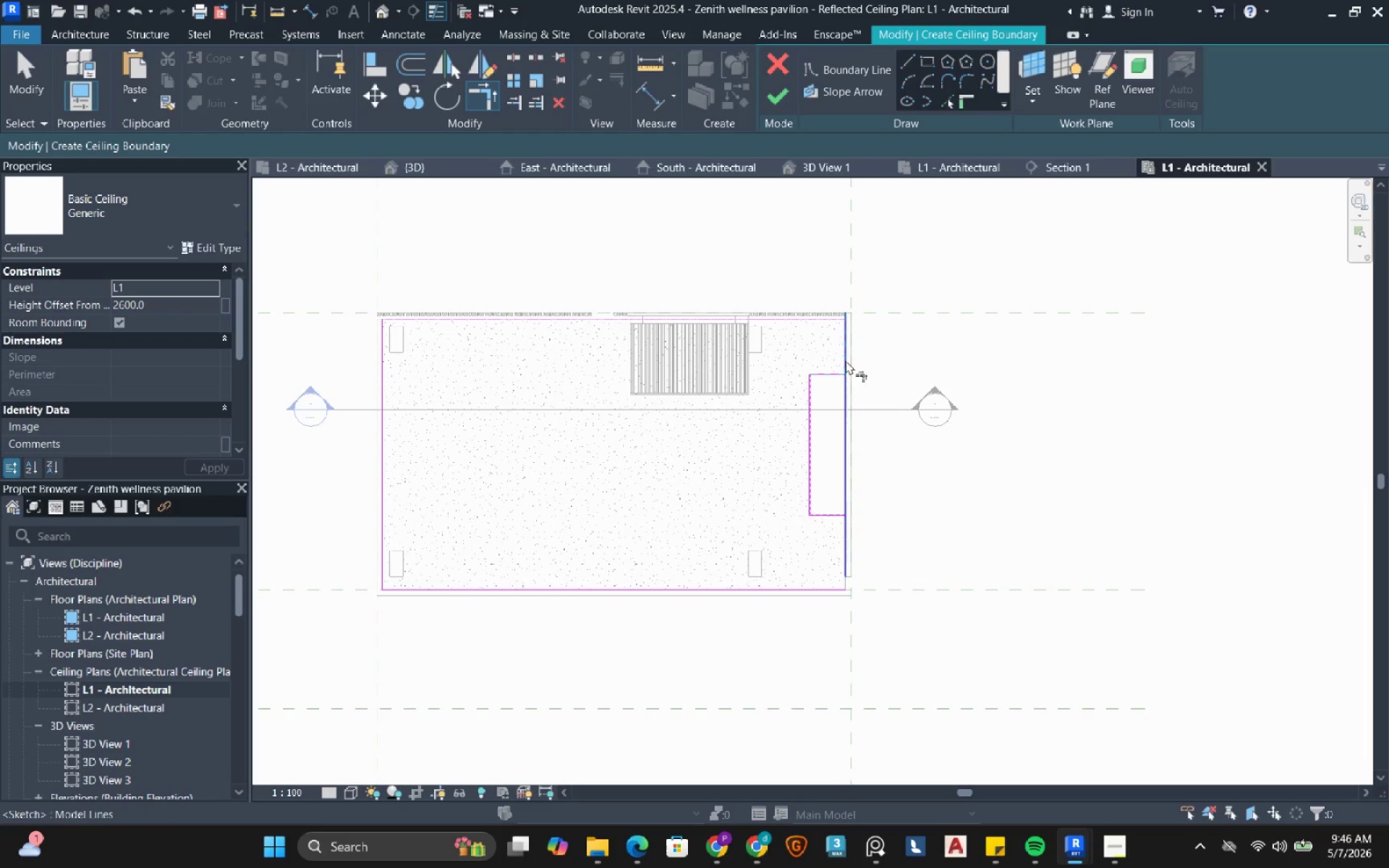 
double_click([847, 357])
 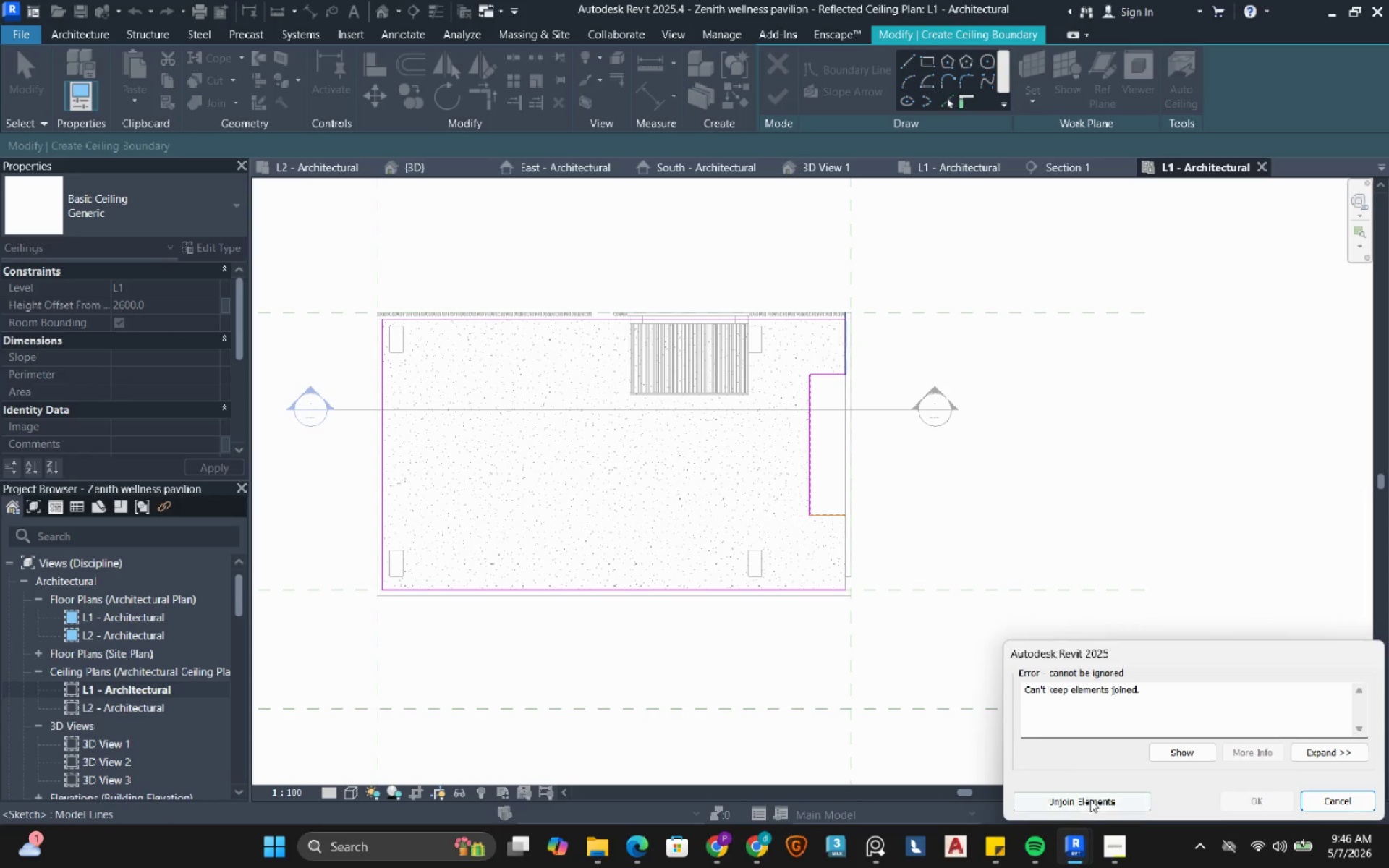 
left_click([1097, 800])
 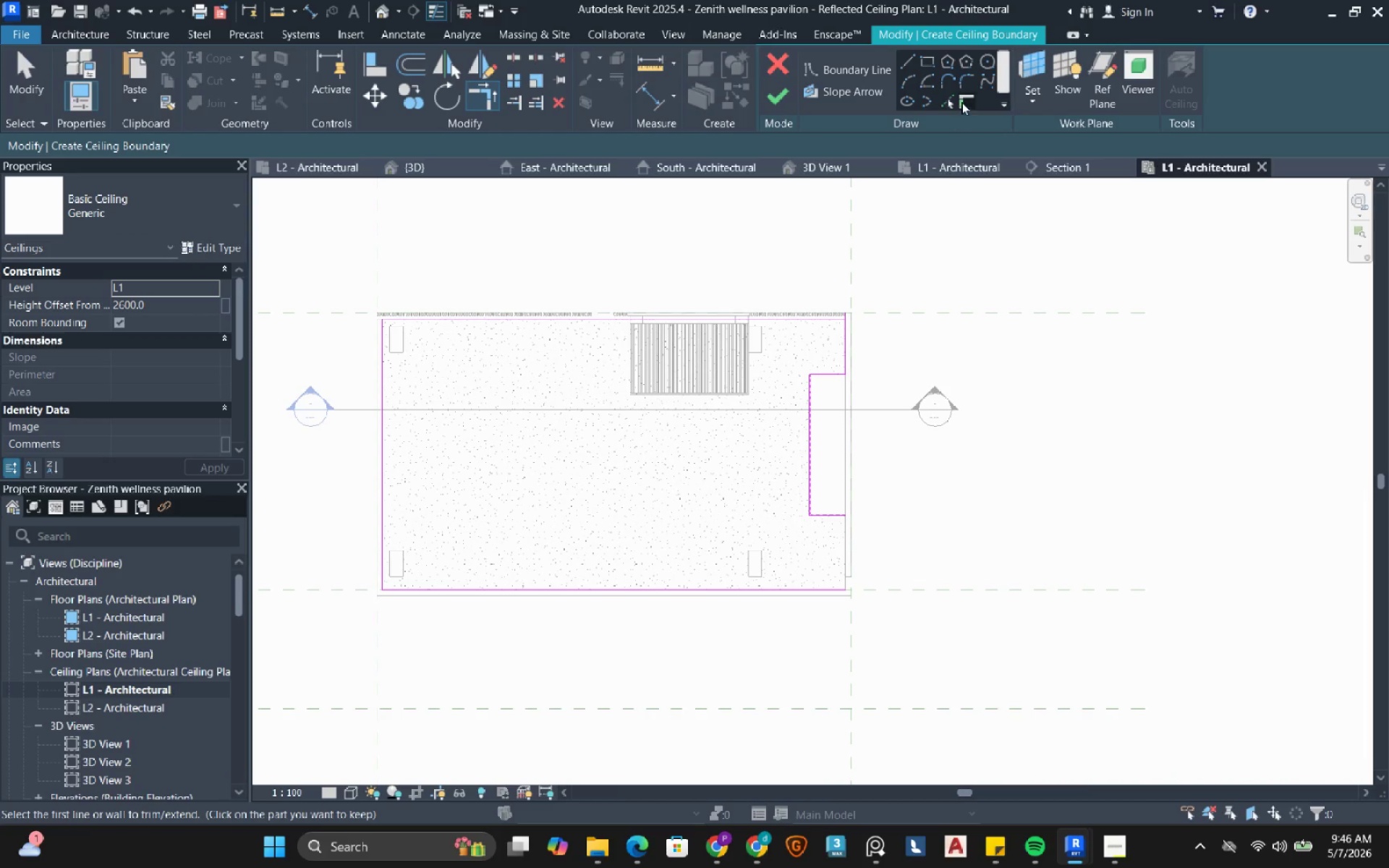 
left_click([947, 101])
 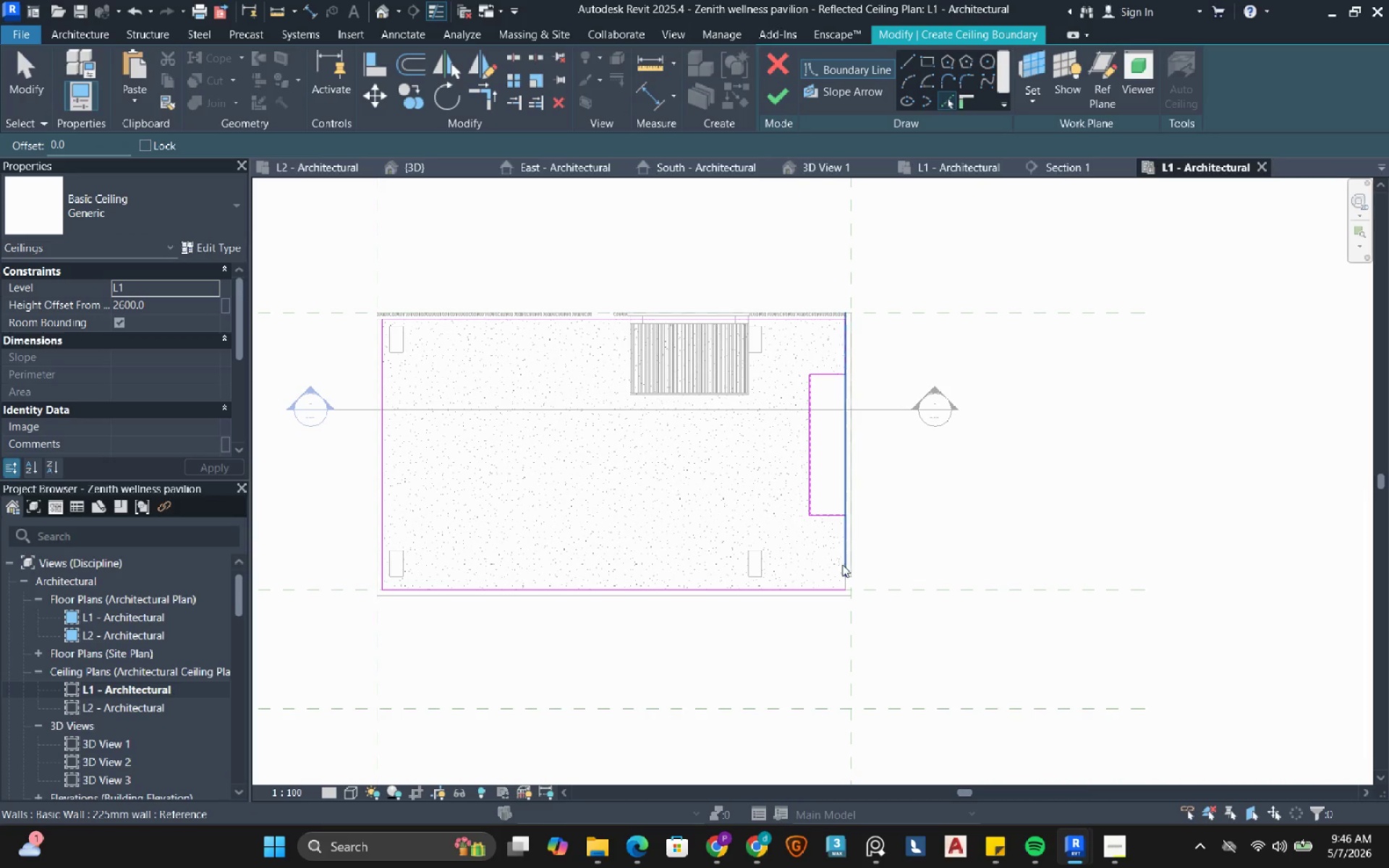 
left_click([841, 565])
 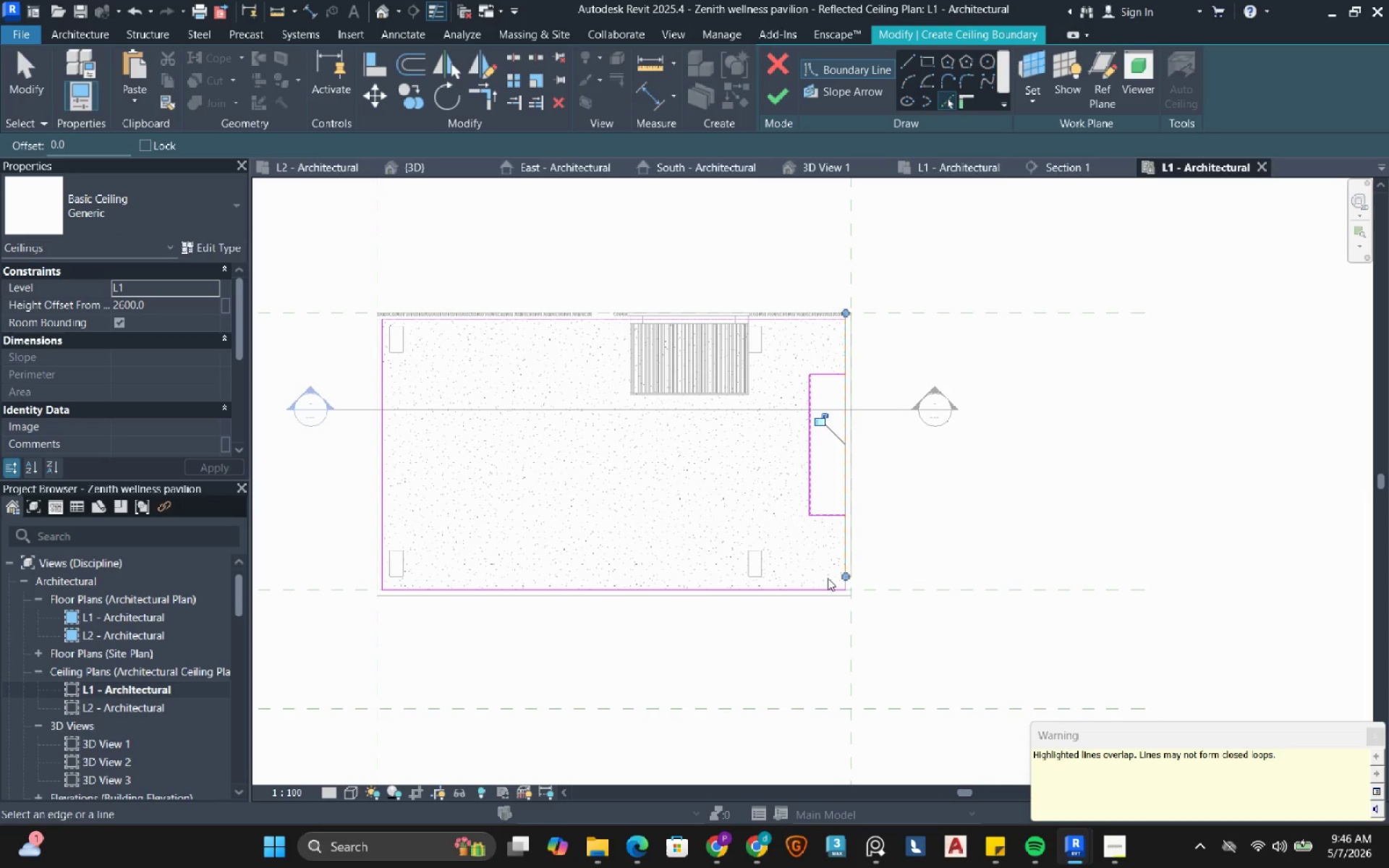 
key(Escape)
 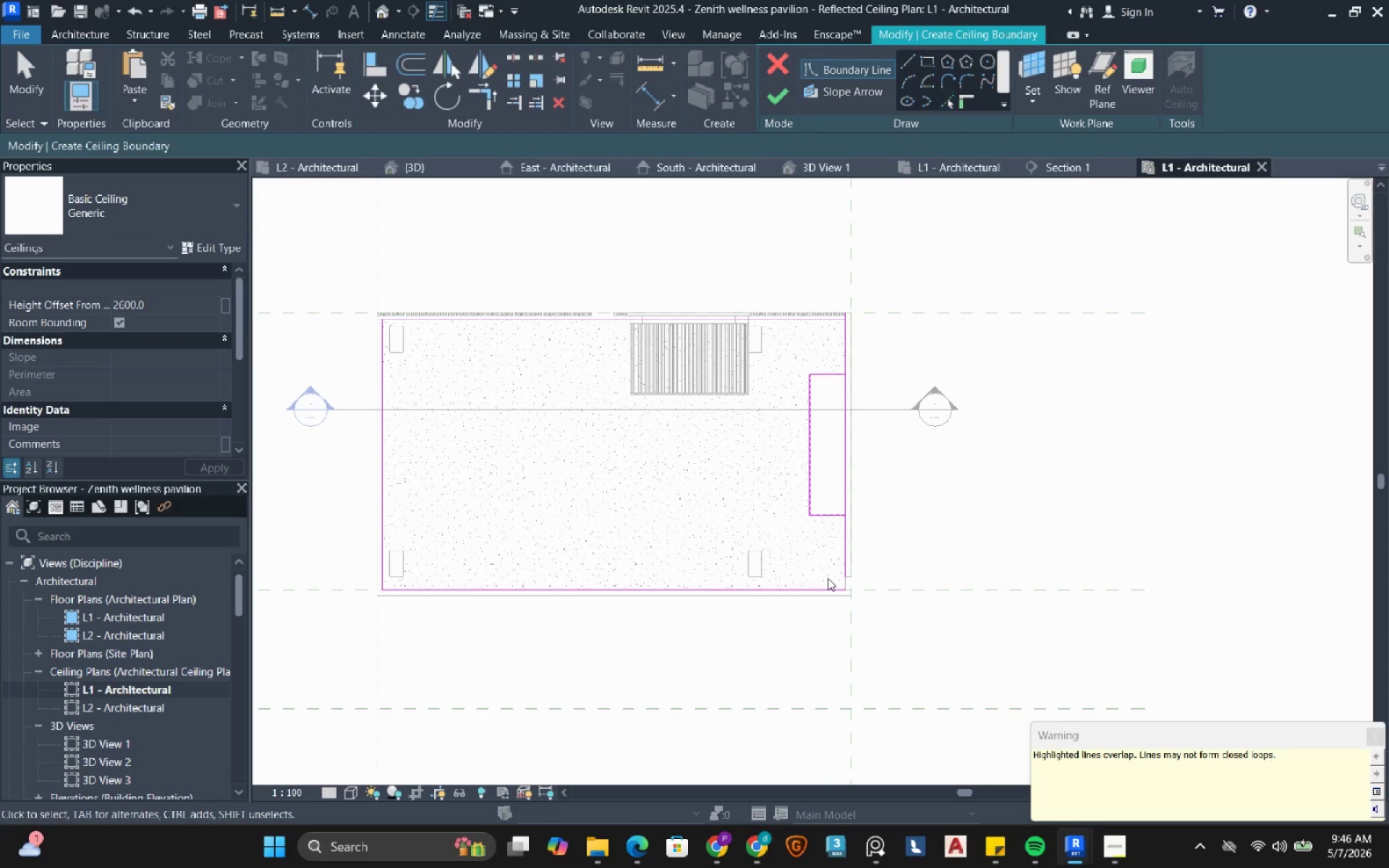 
key(Escape)
 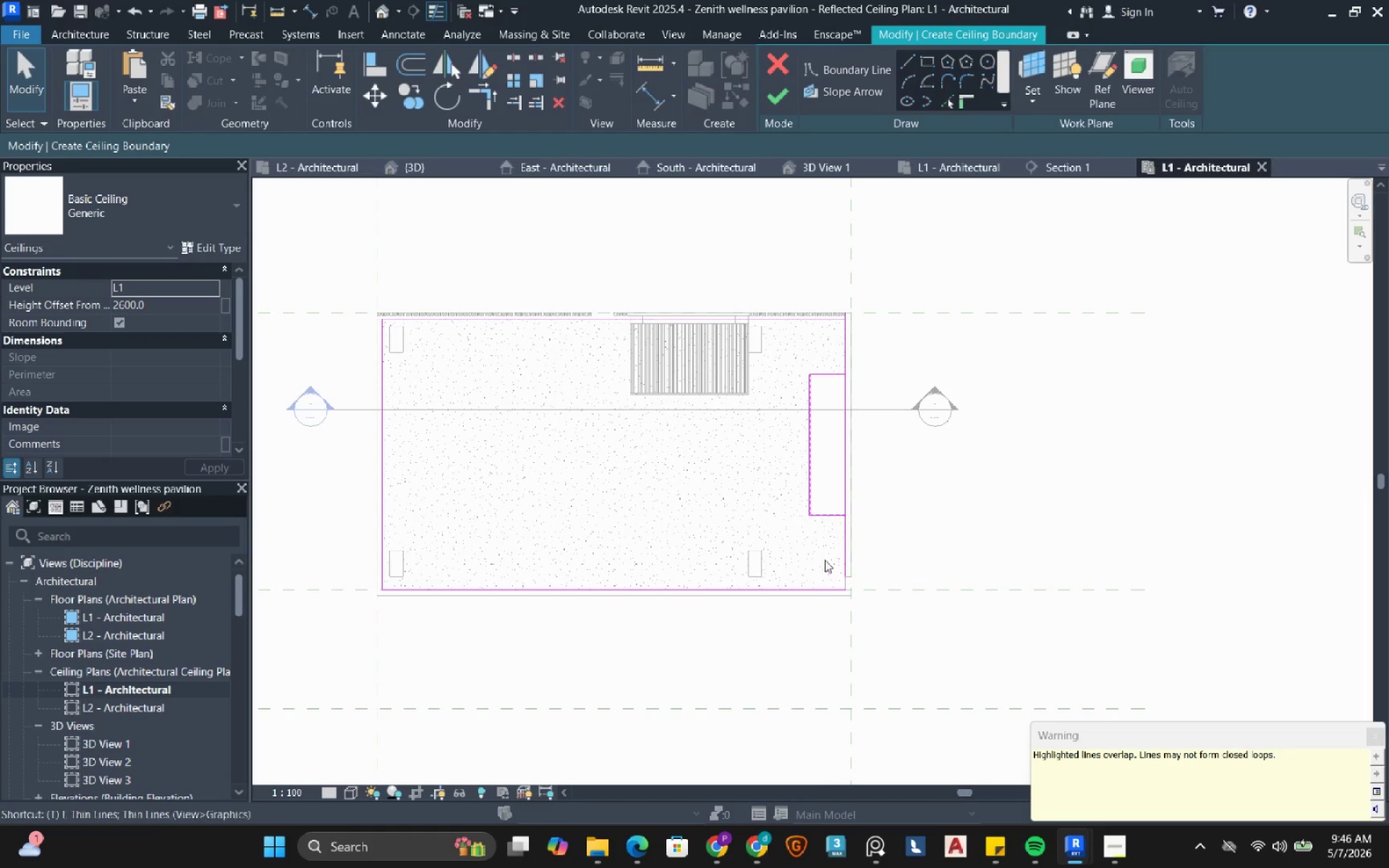 
double_click([838, 531])
 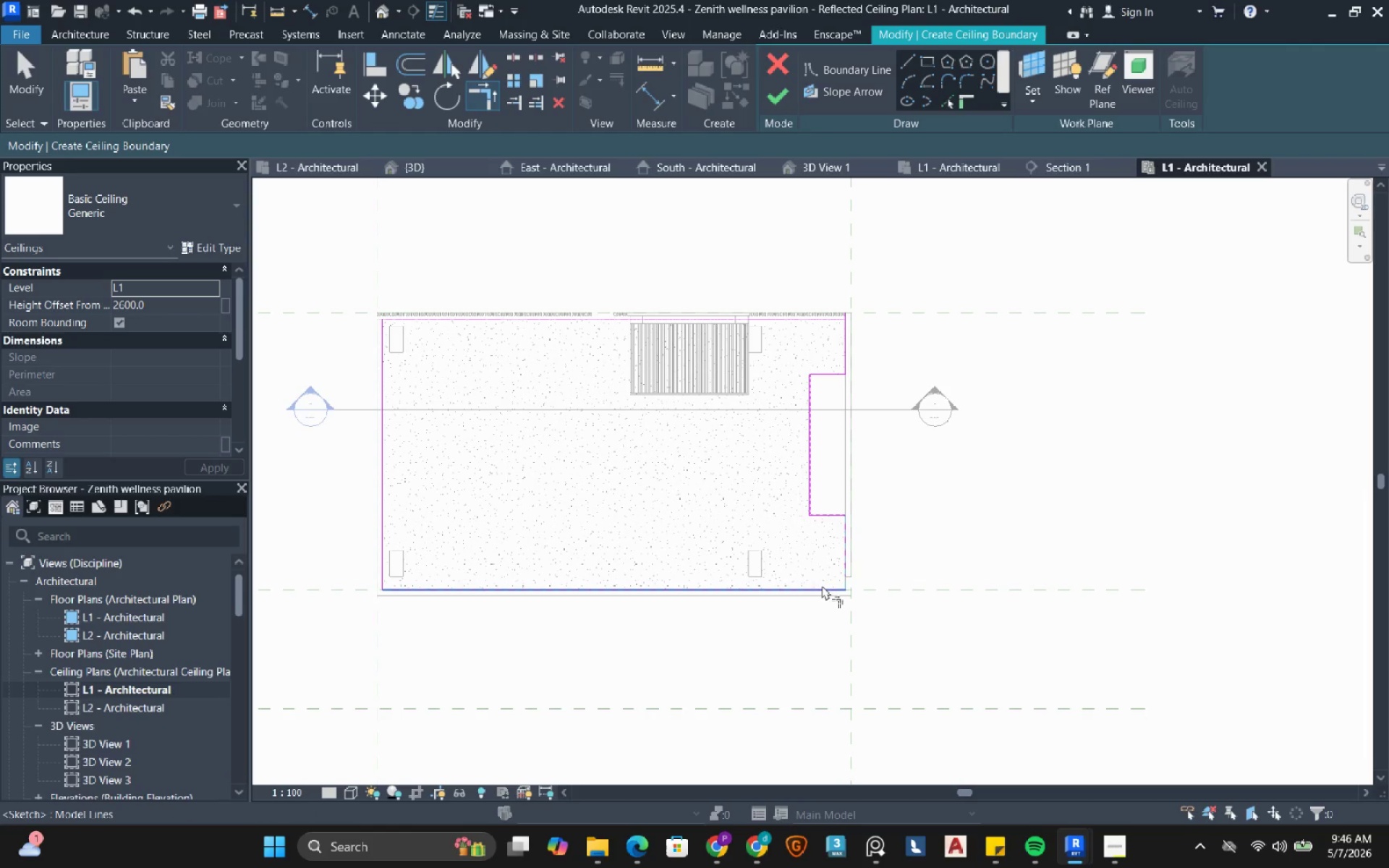 
triple_click([818, 589])
 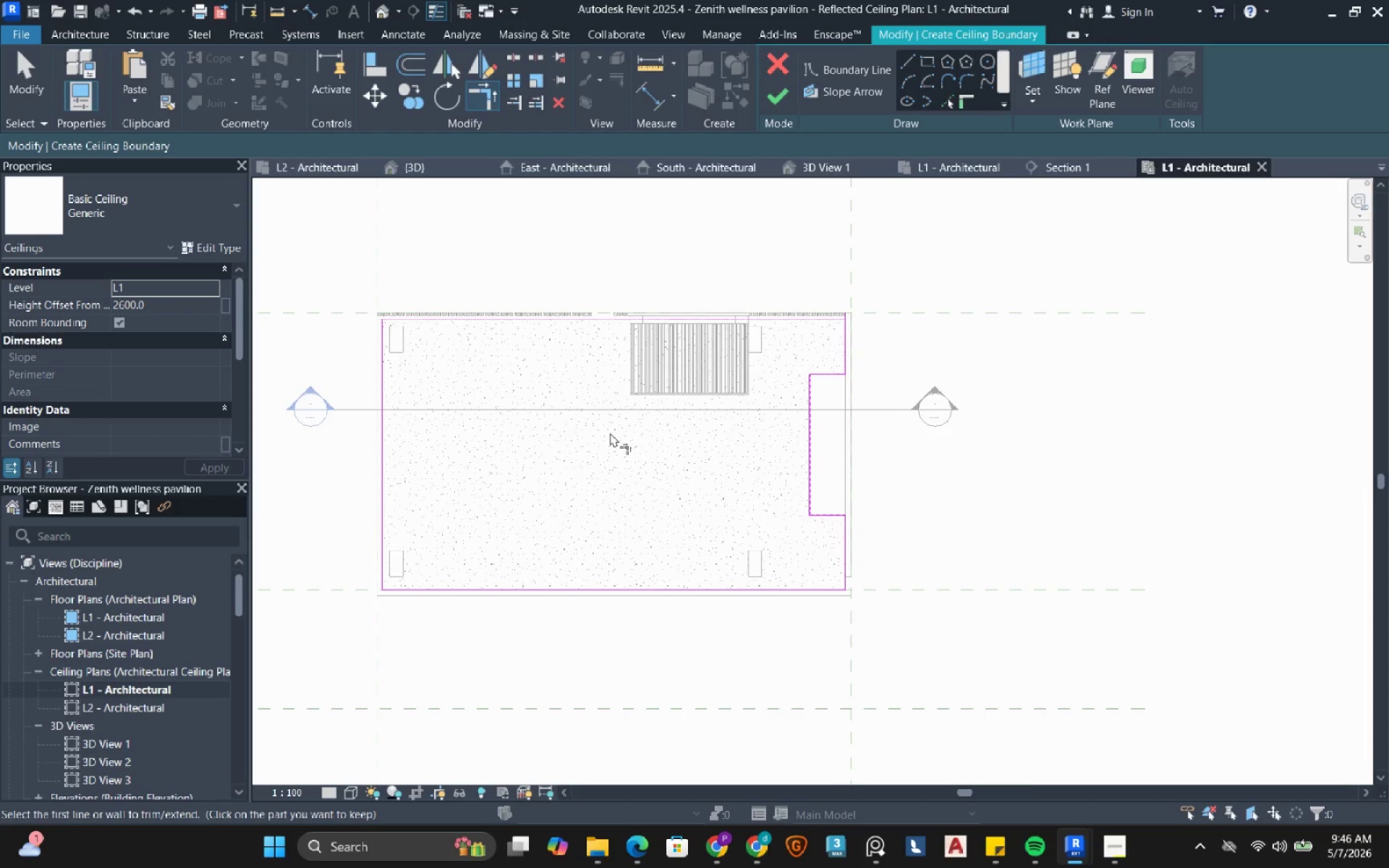 
scroll: coordinate [610, 427], scroll_direction: down, amount: 1.0
 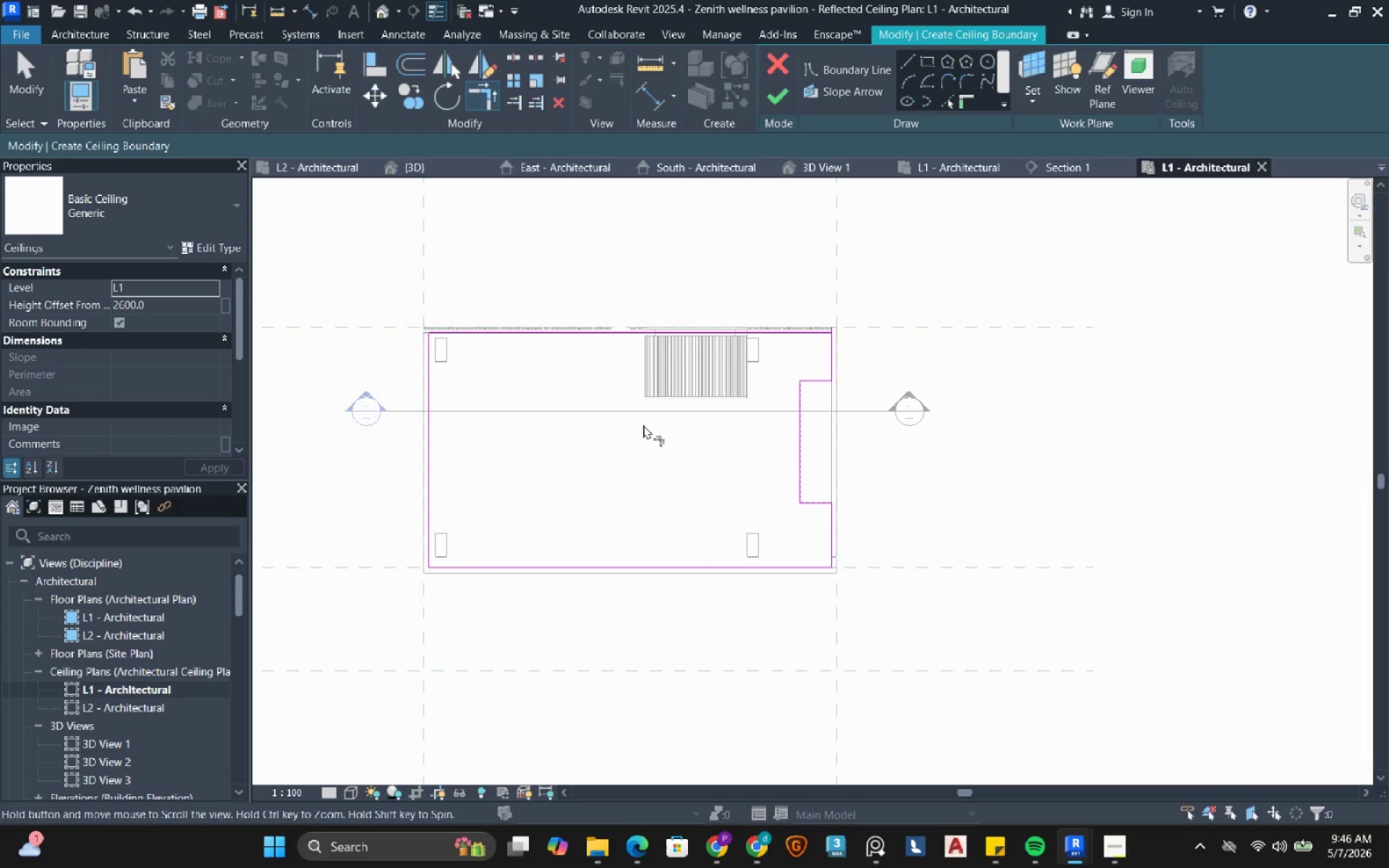 
left_click([788, 102])
 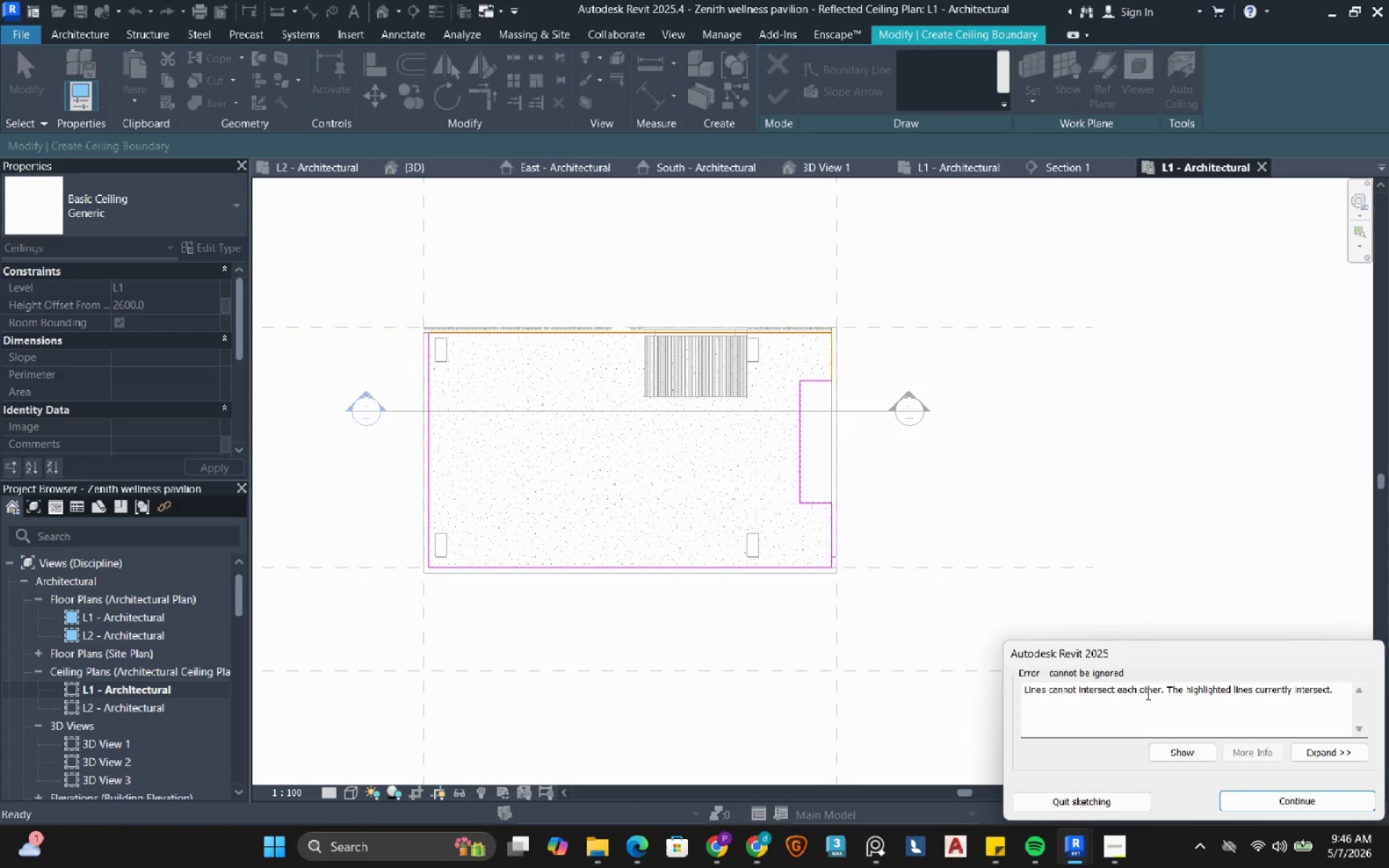 
left_click([1247, 796])
 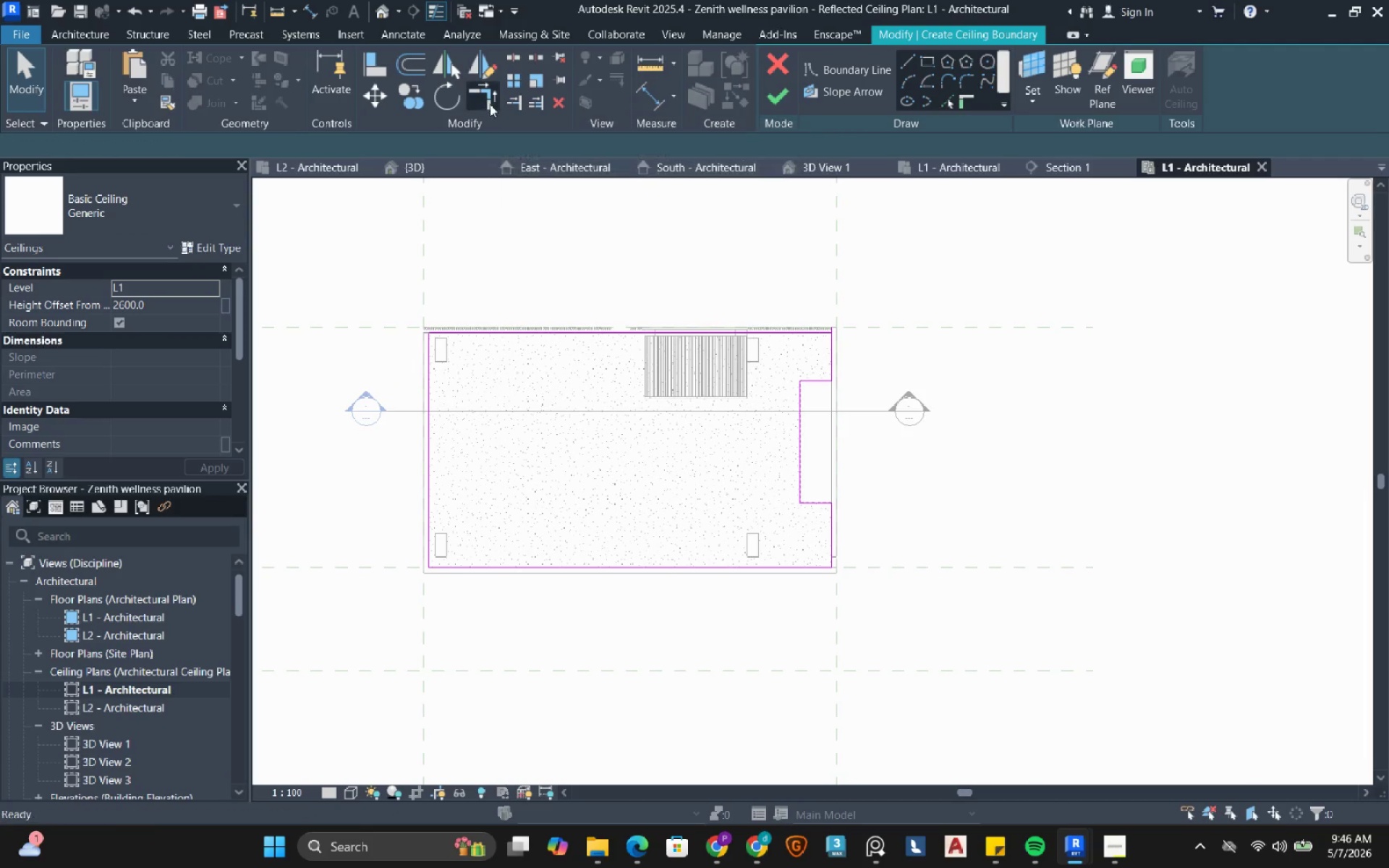 
left_click([775, 327])
 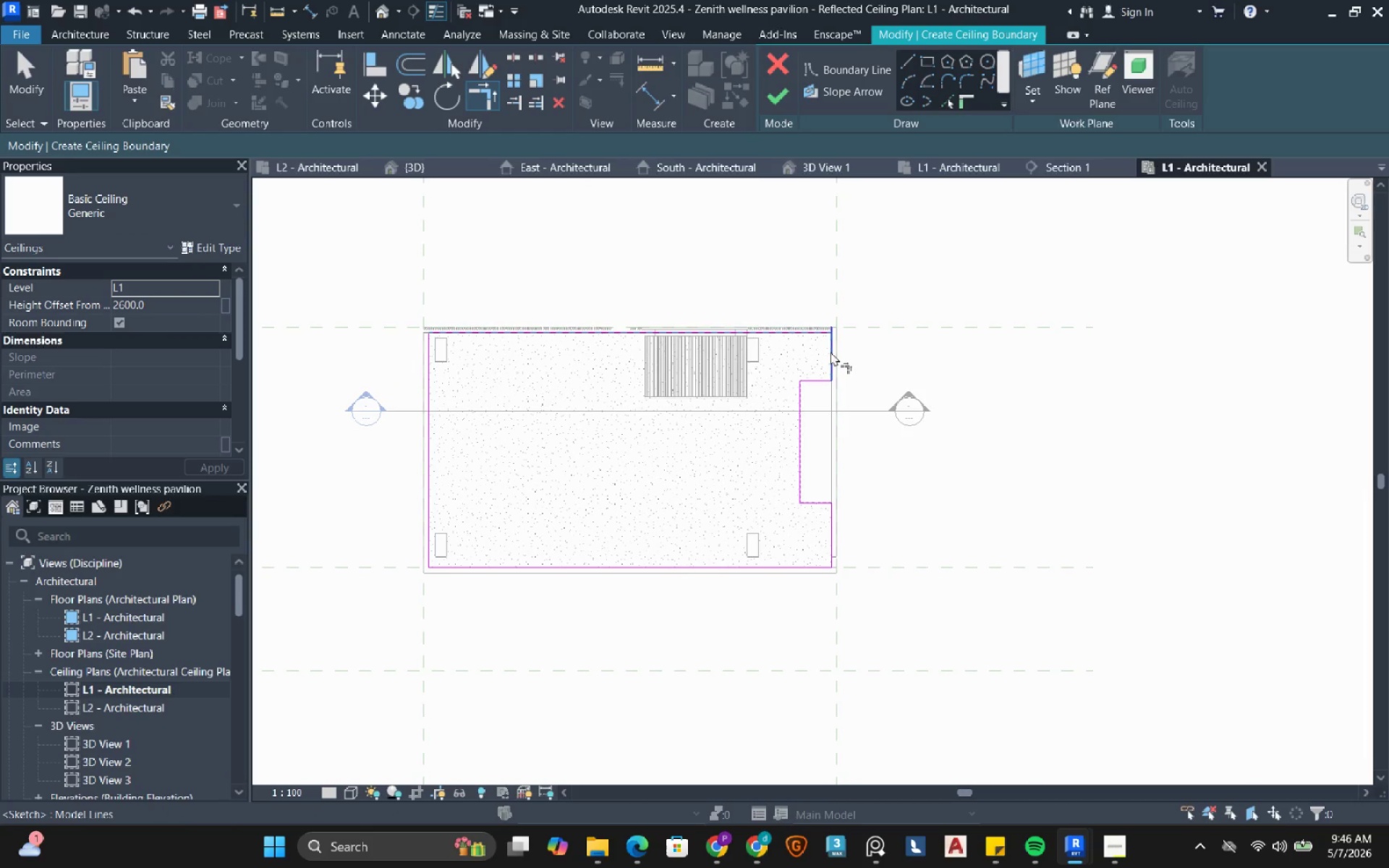 
left_click([831, 352])
 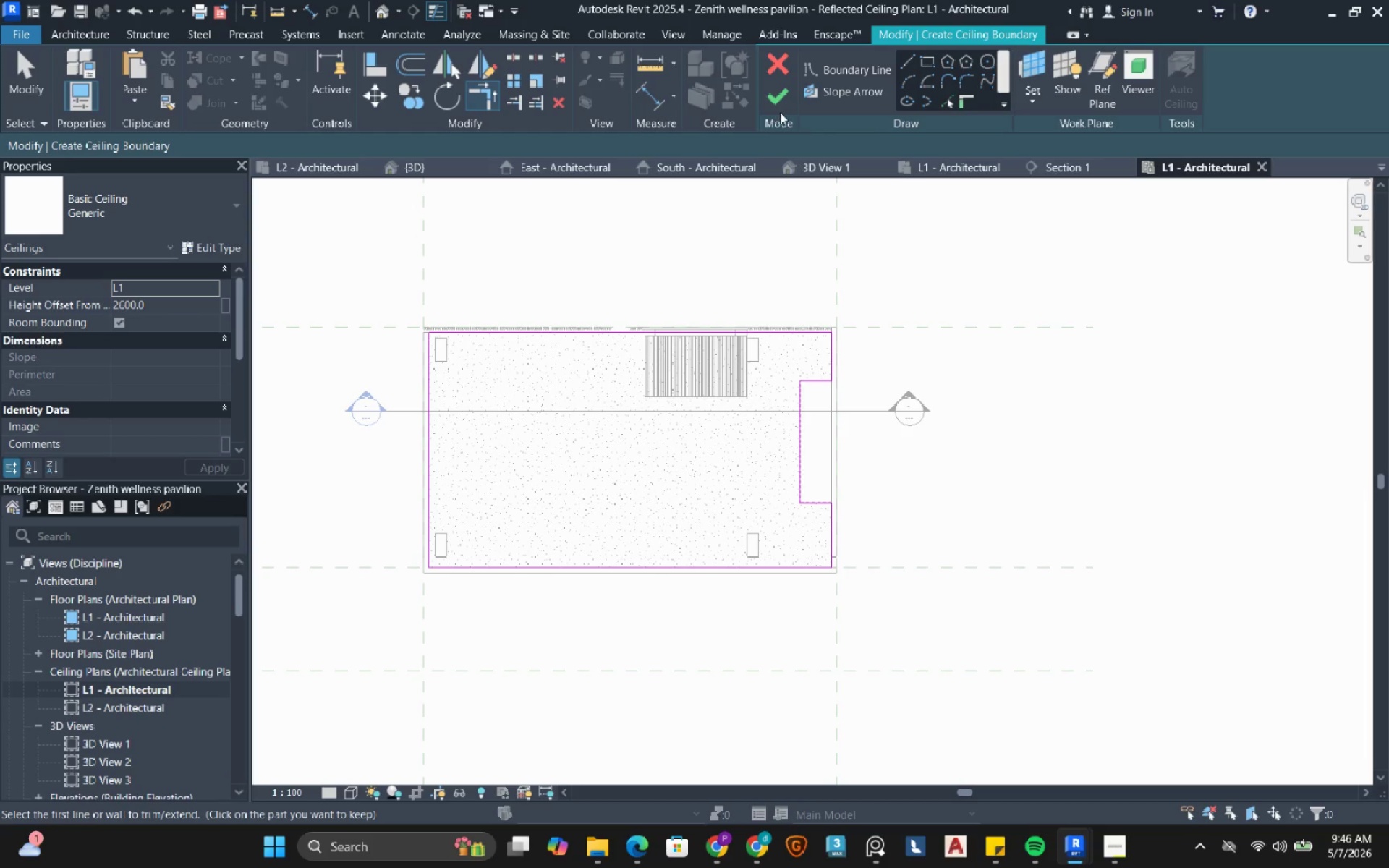 
left_click([780, 106])
 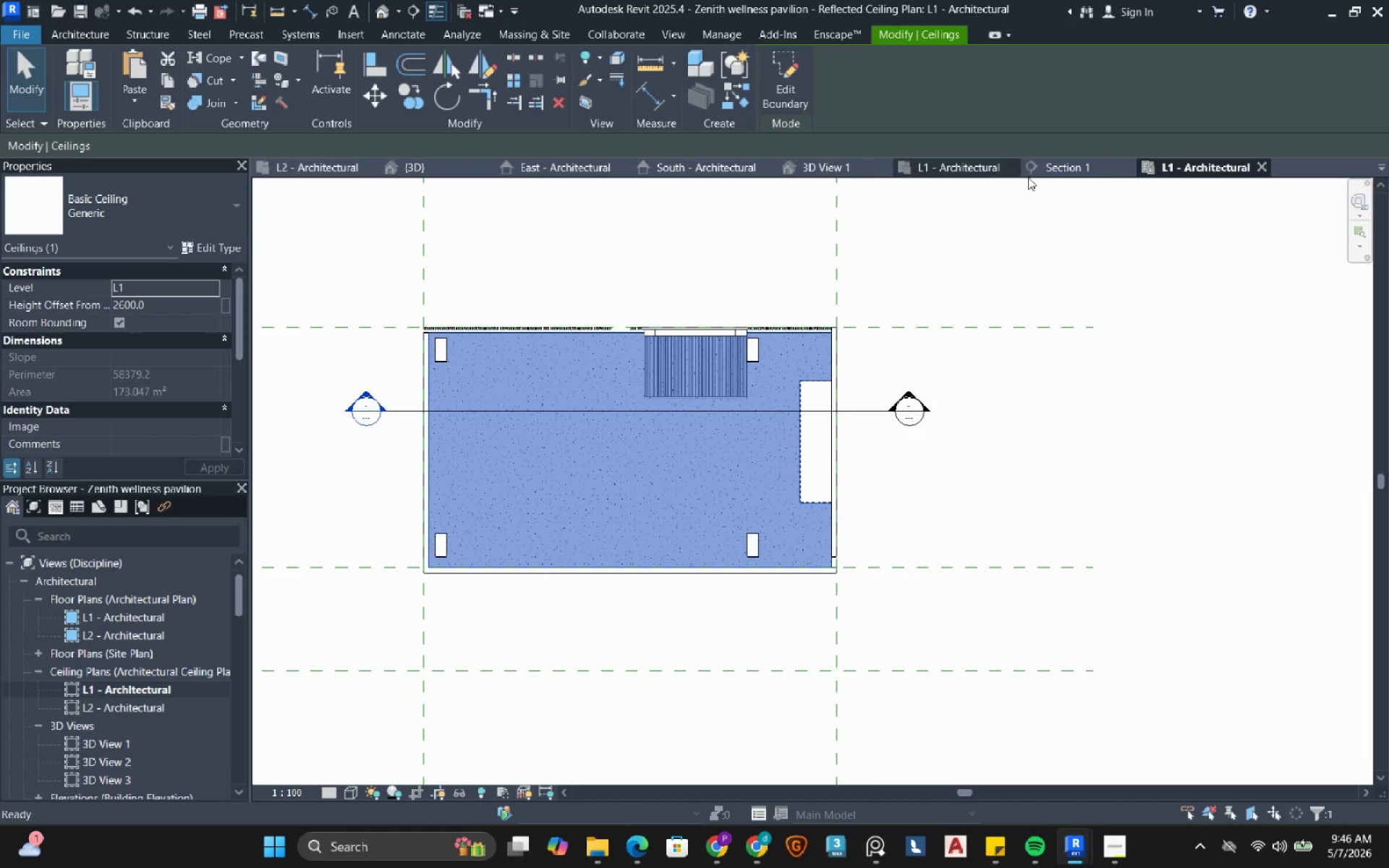 
left_click([1081, 168])
 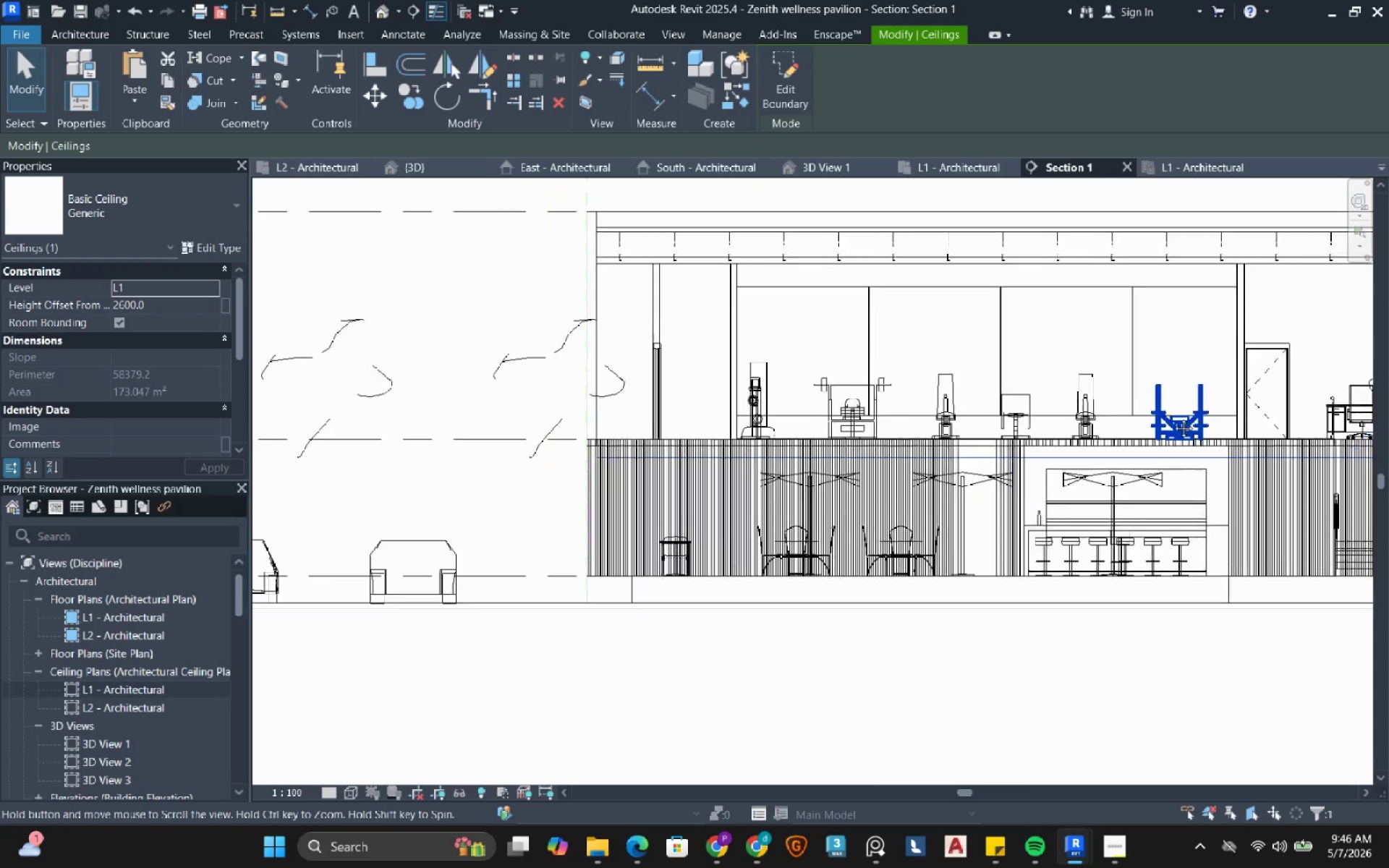 
scroll: coordinate [538, 457], scroll_direction: up, amount: 23.0
 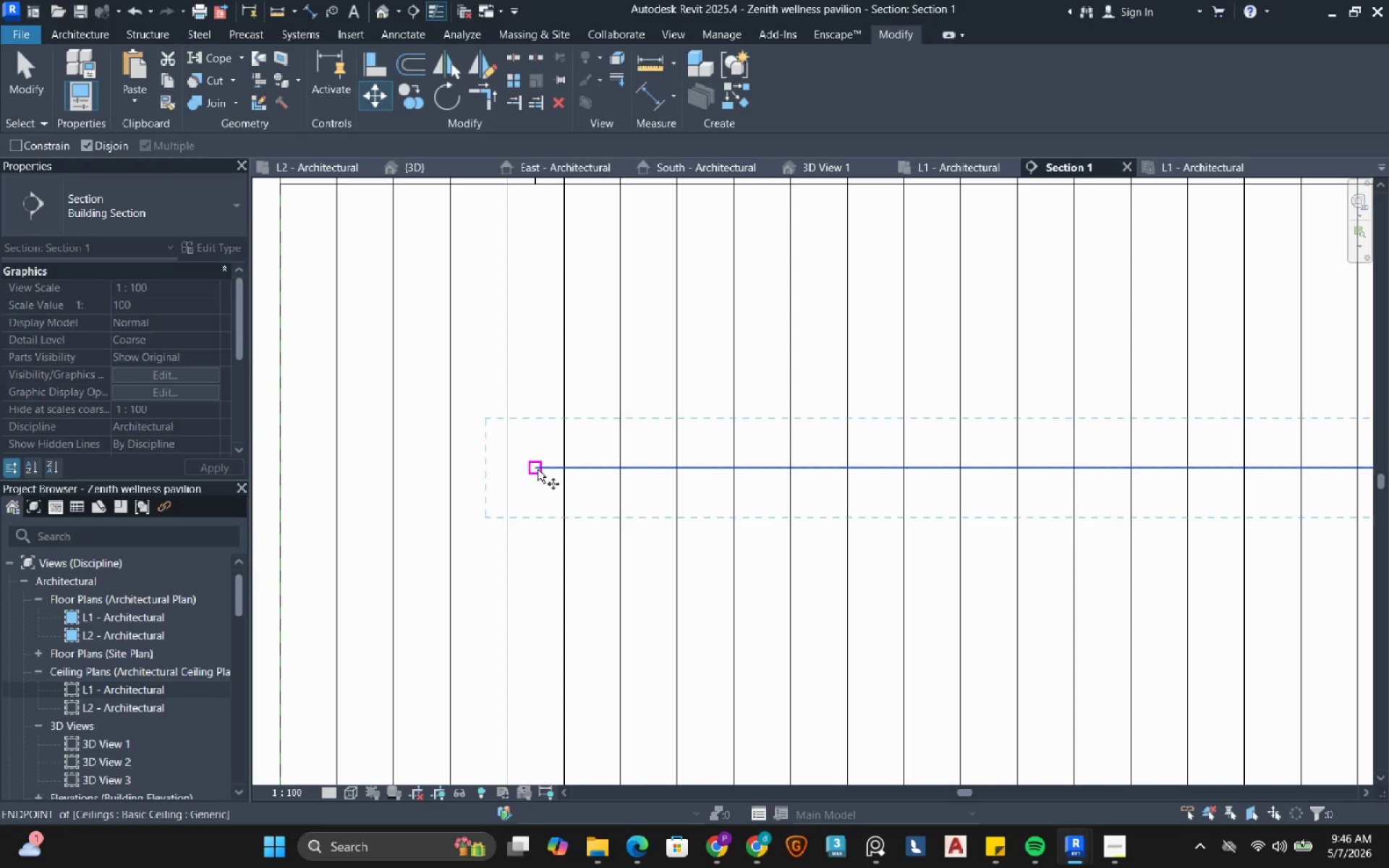 
left_click([538, 469])
 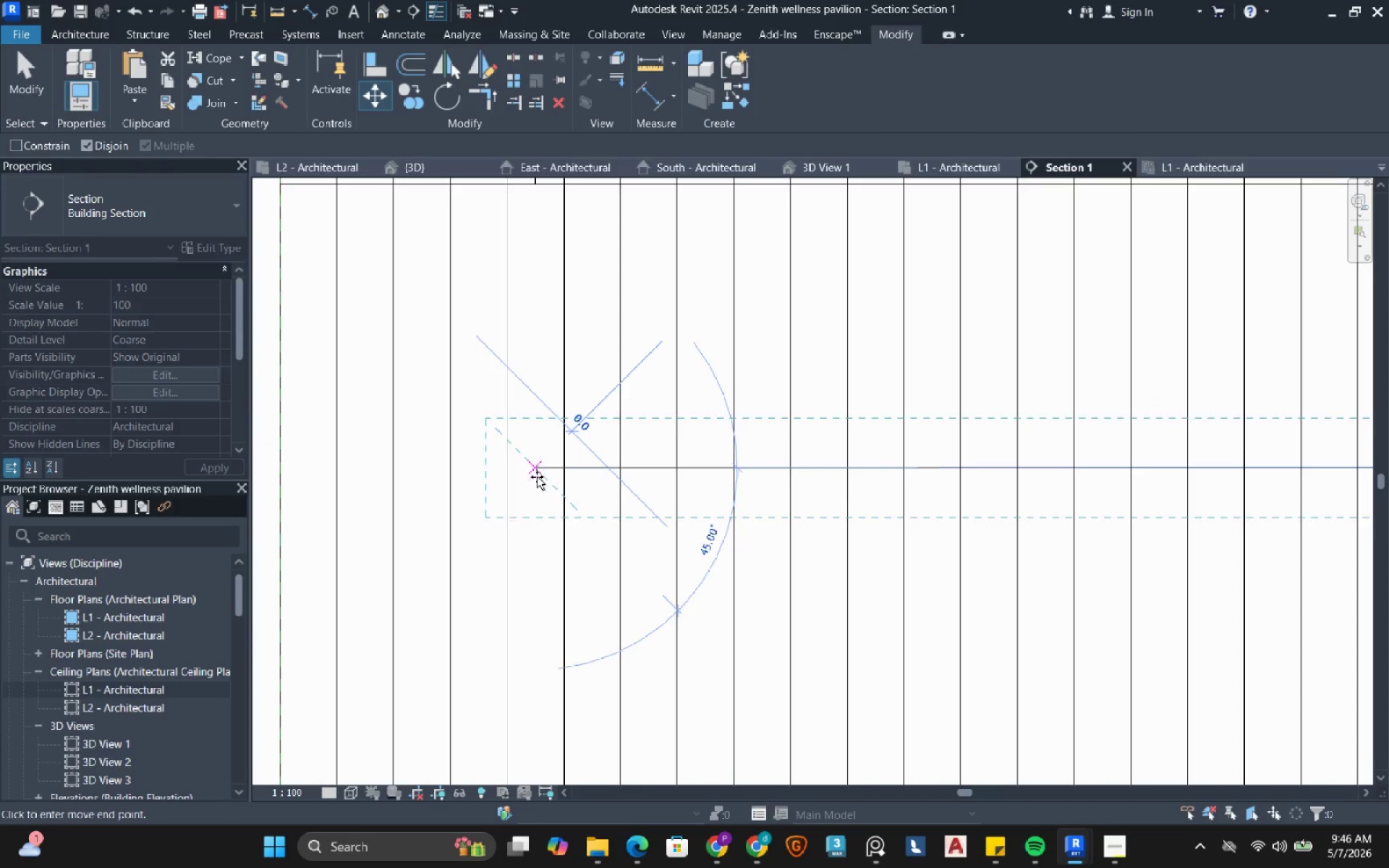 
scroll: coordinate [547, 372], scroll_direction: up, amount: 6.0
 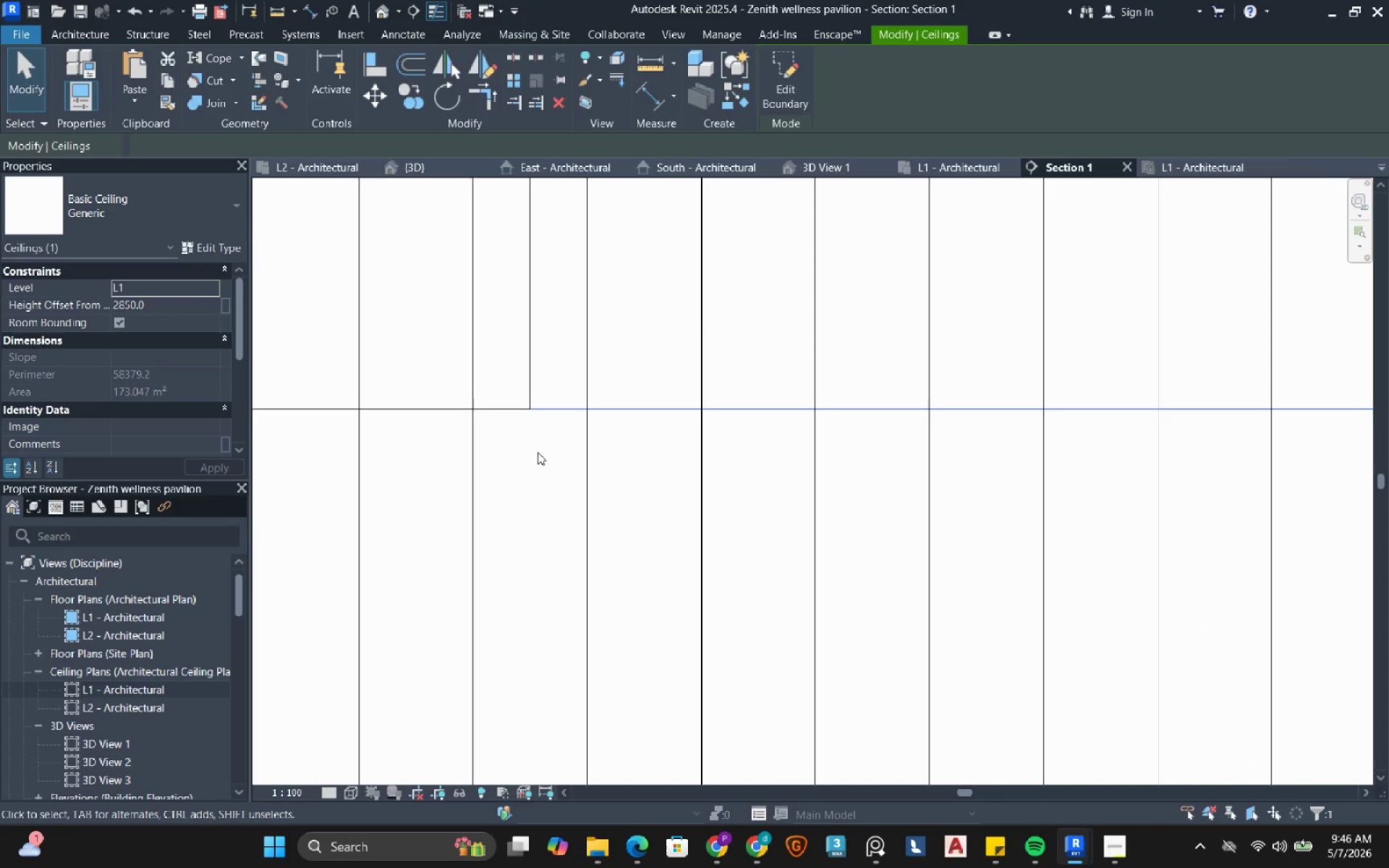 
scroll: coordinate [538, 453], scroll_direction: down, amount: 4.0
 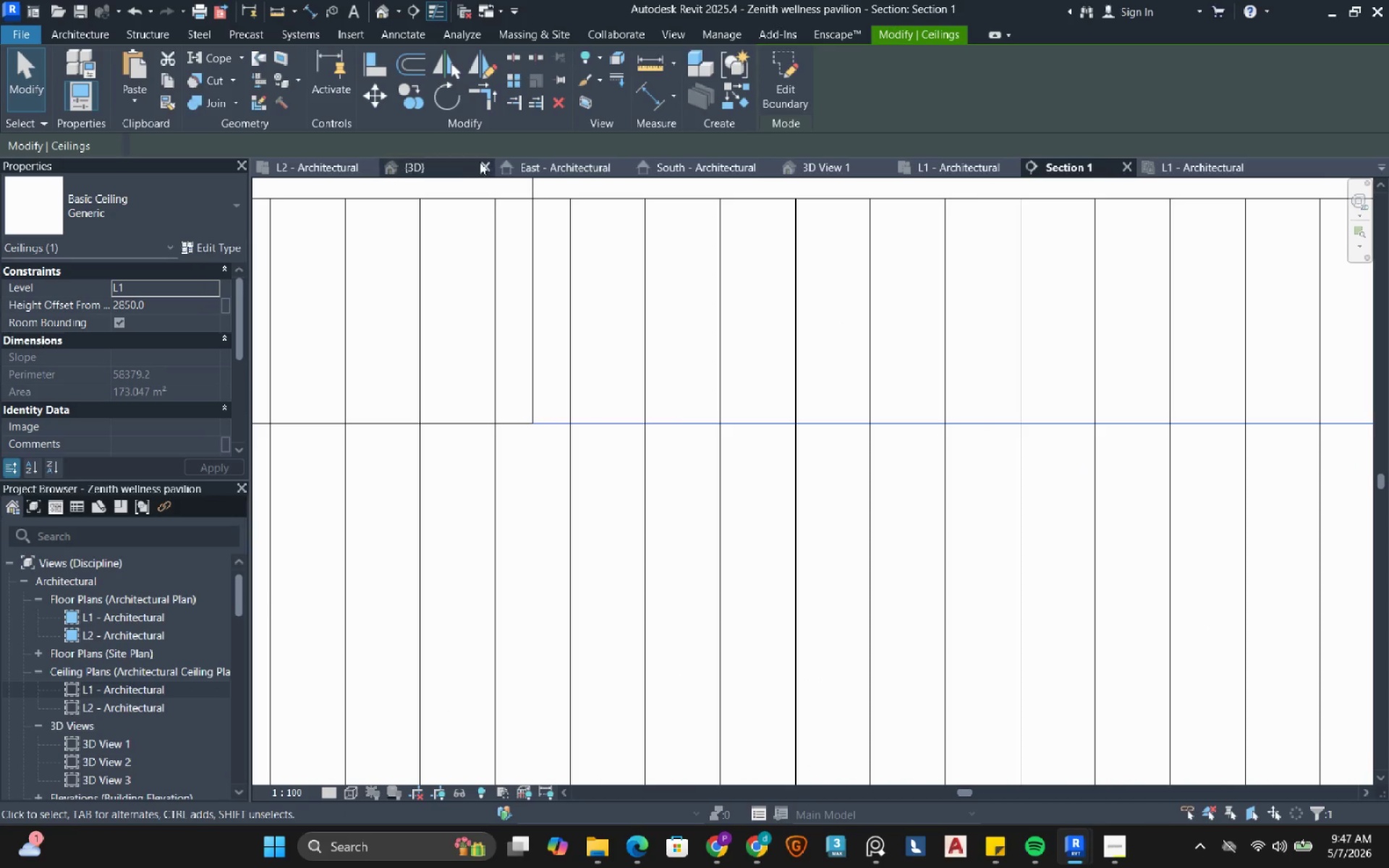 
left_click([473, 163])
 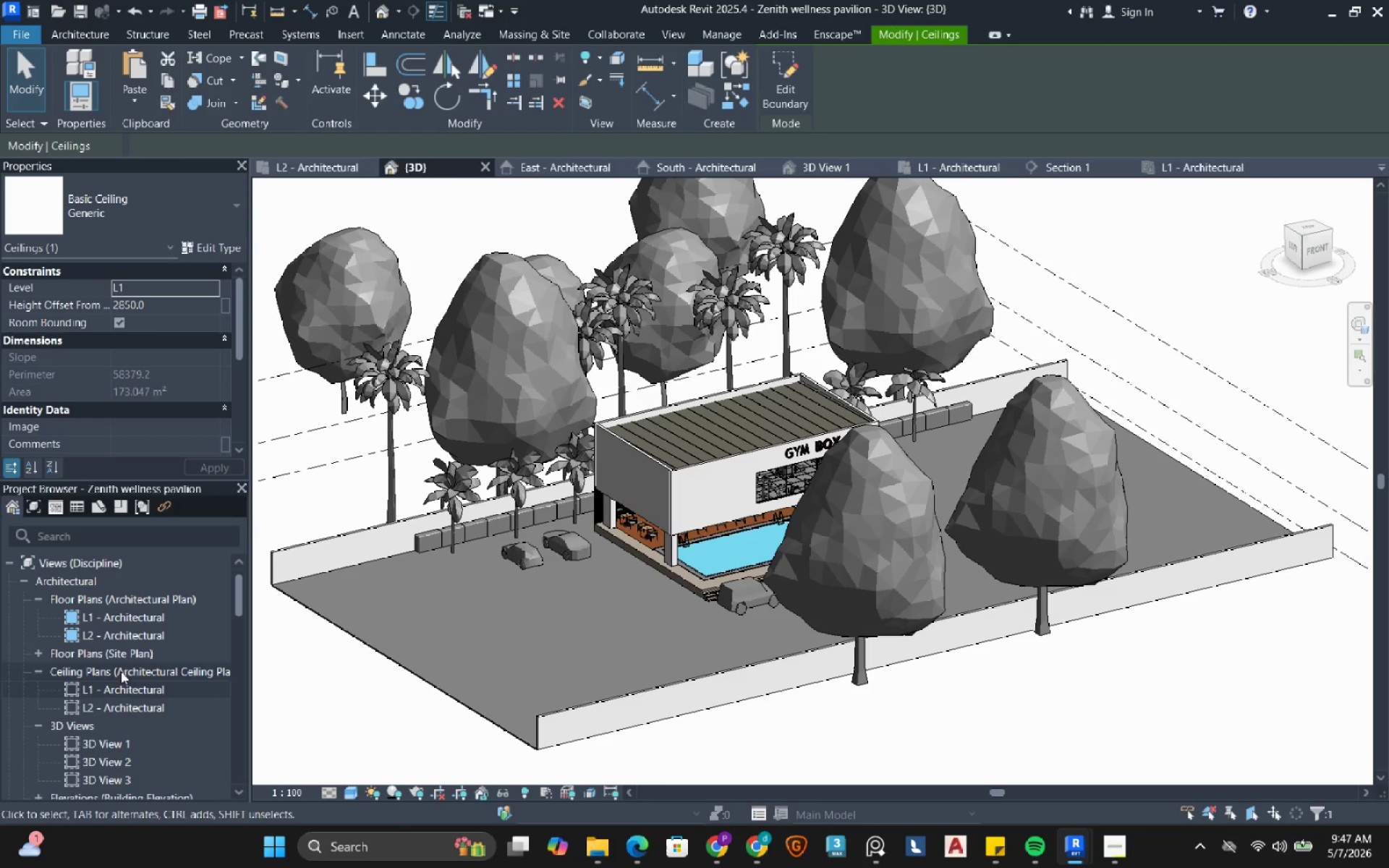 
double_click([116, 688])
 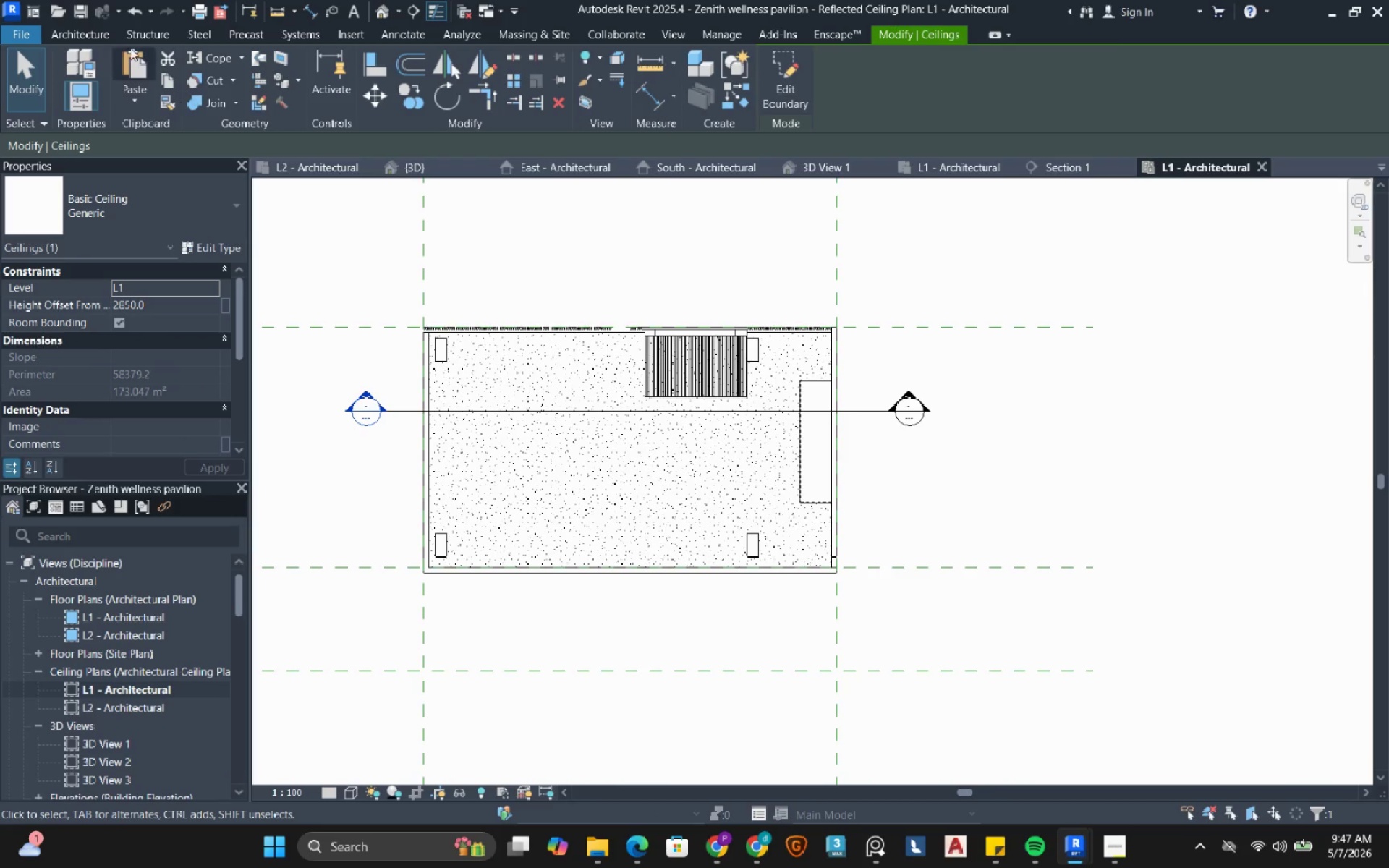 
left_click([111, 34])
 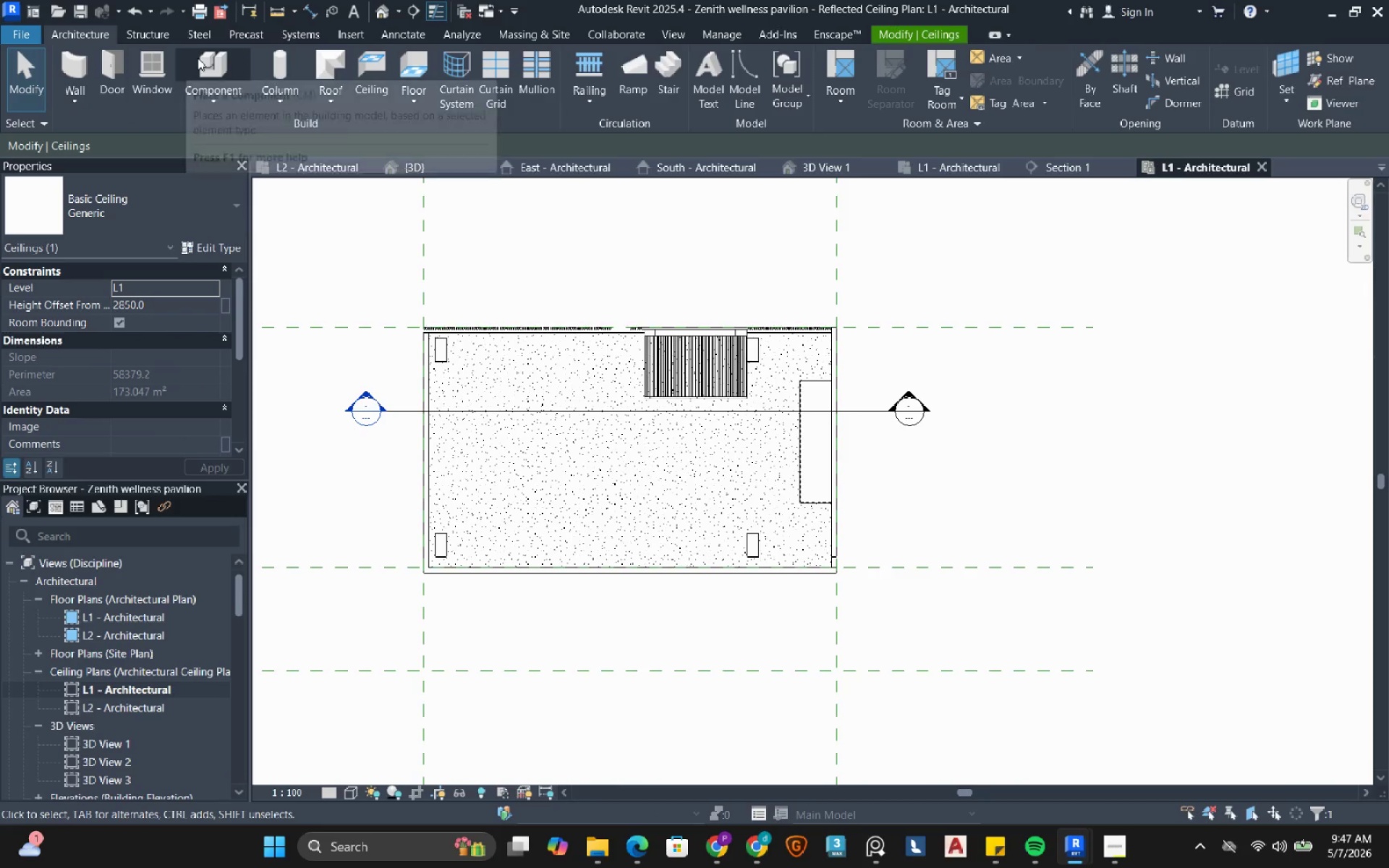 
left_click([198, 58])
 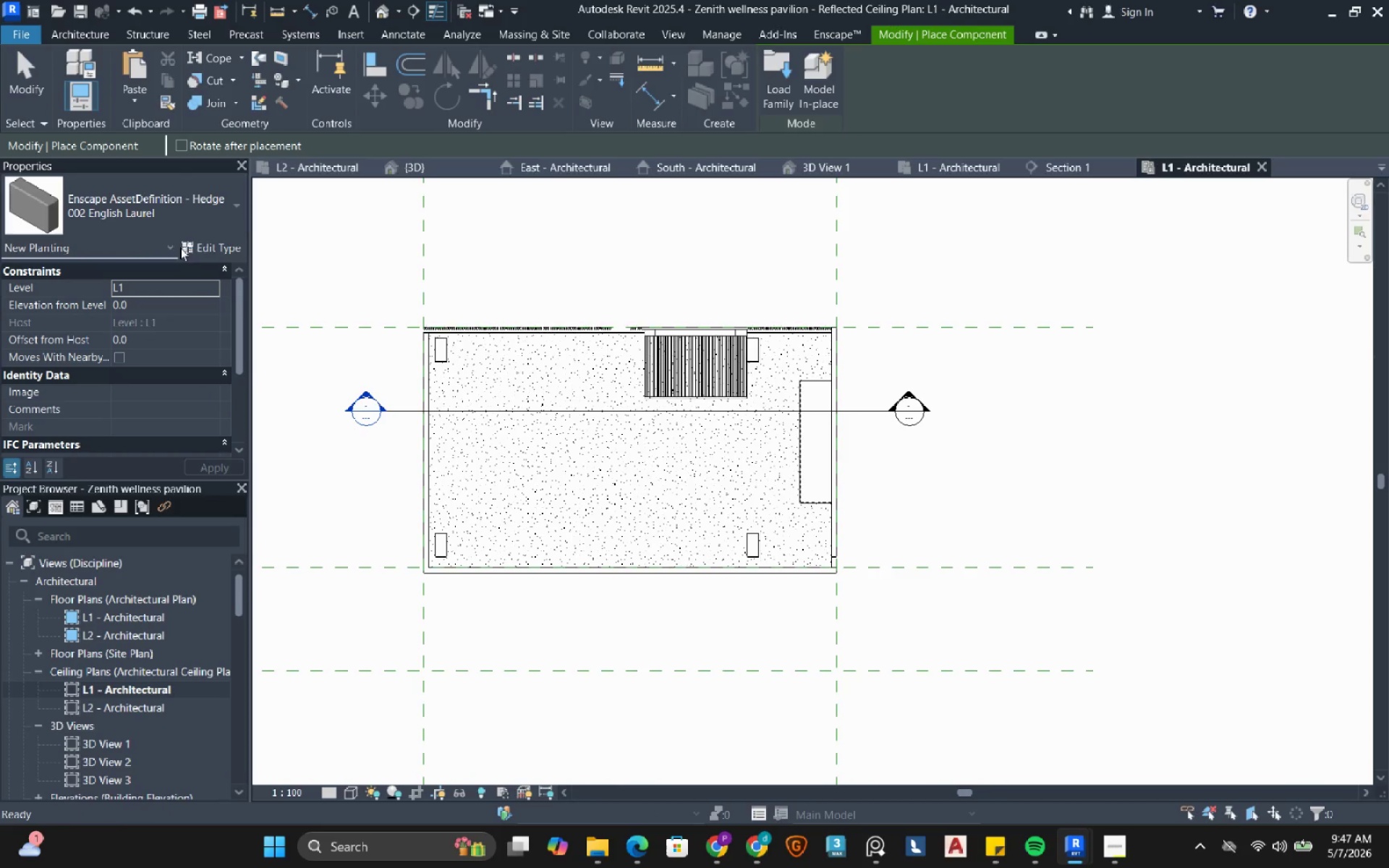 
left_click([213, 221])
 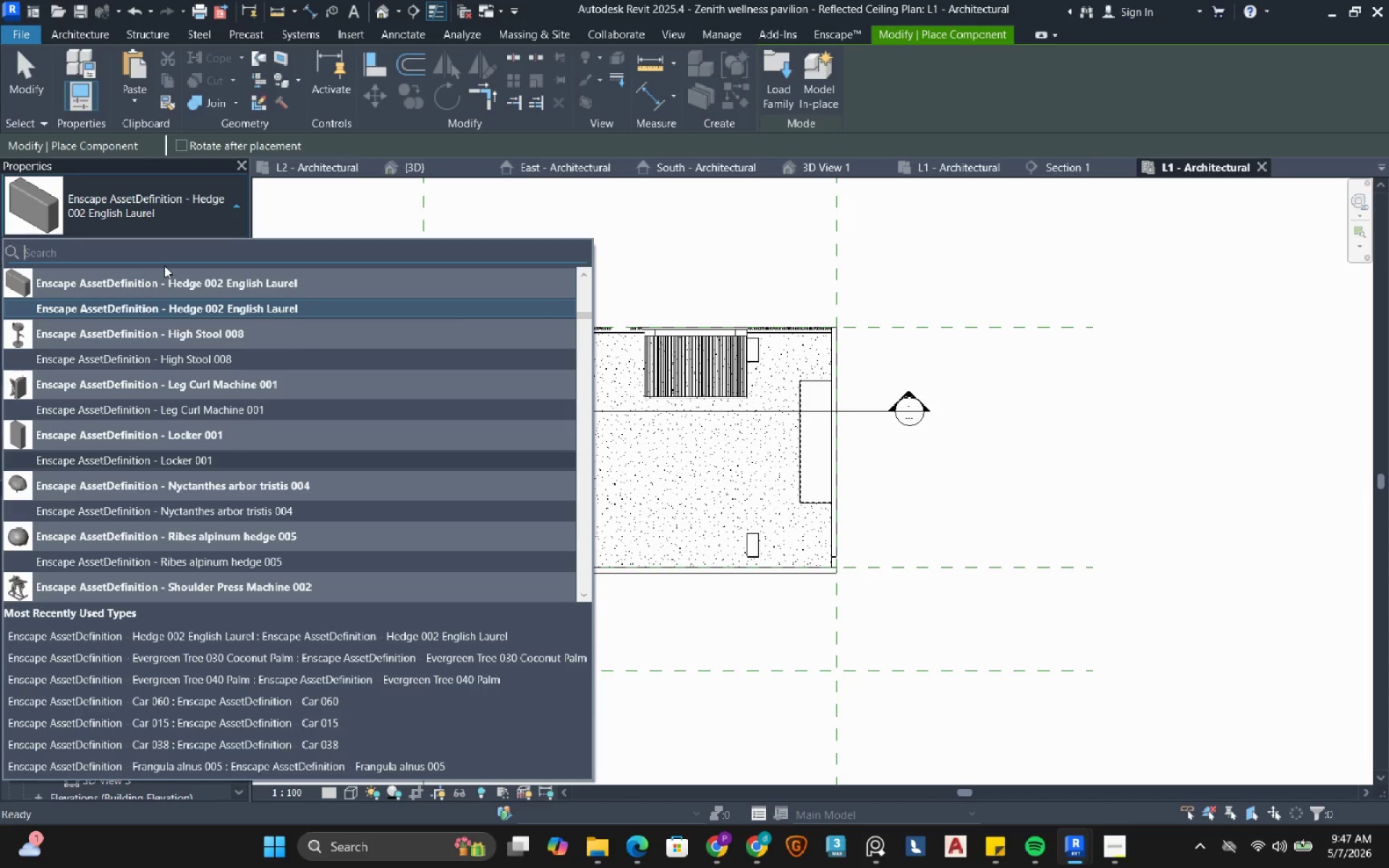 
type(light)
 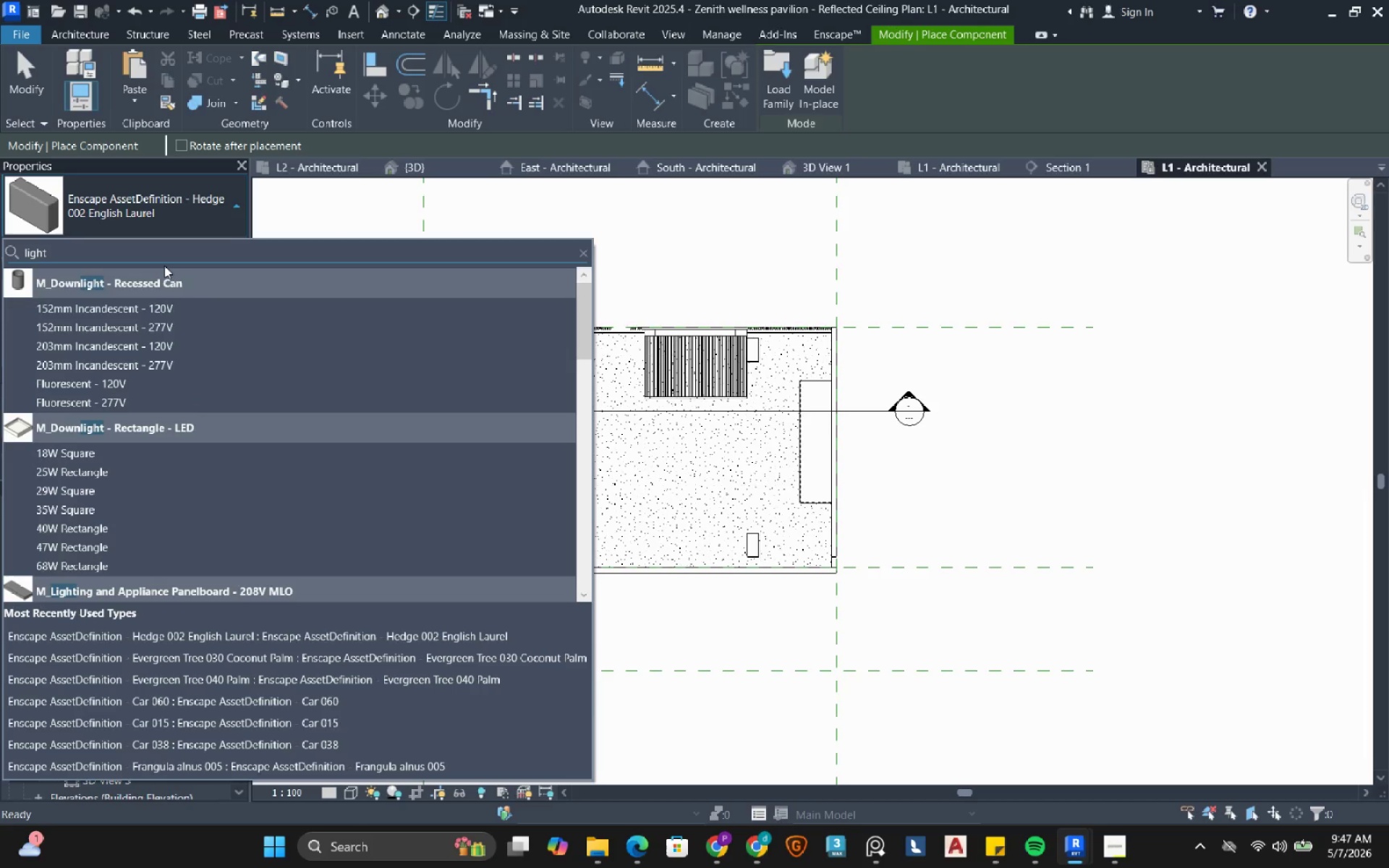 
wait(6.26)
 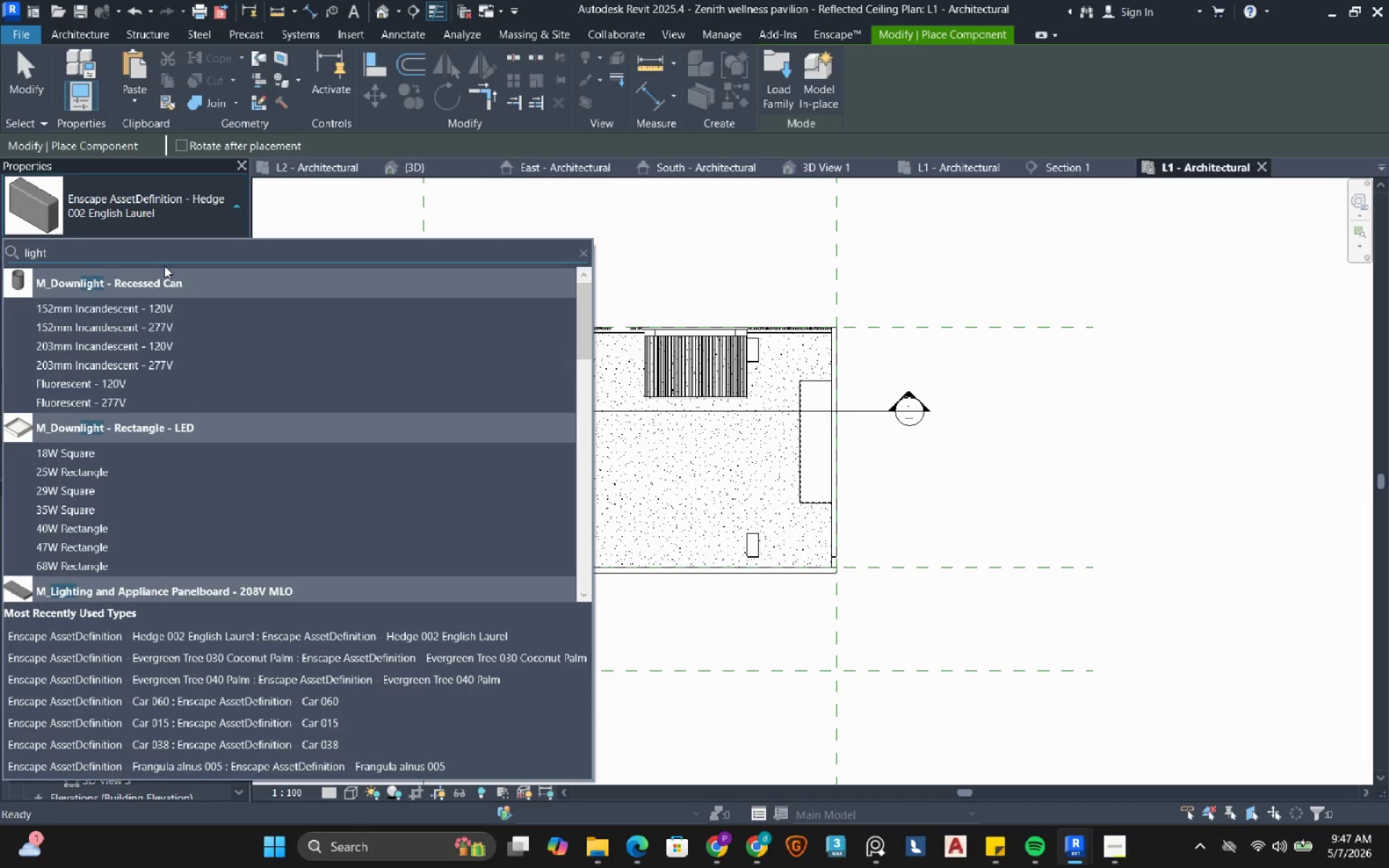 
mouse_move([115, 478])
 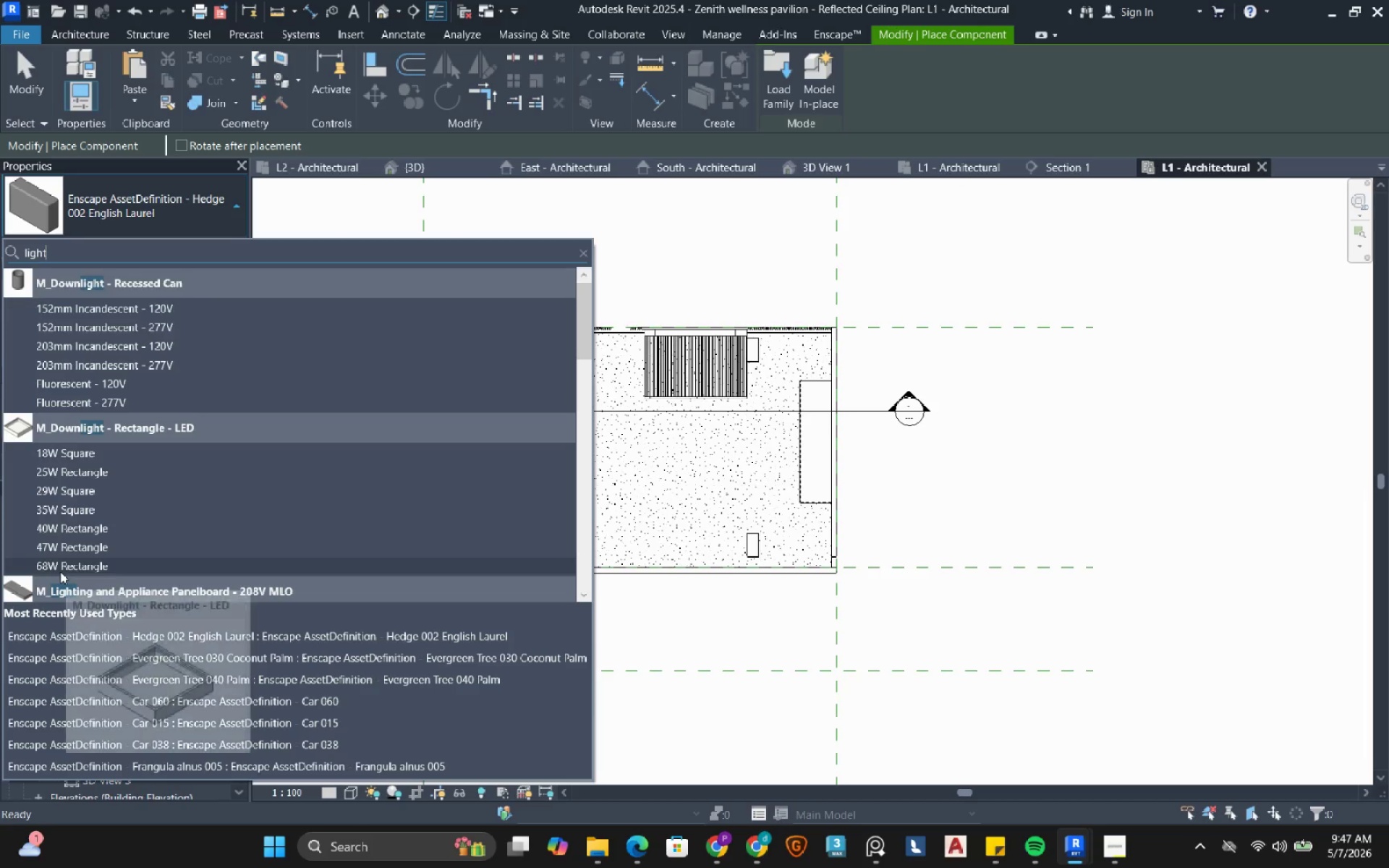 
left_click([60, 571])
 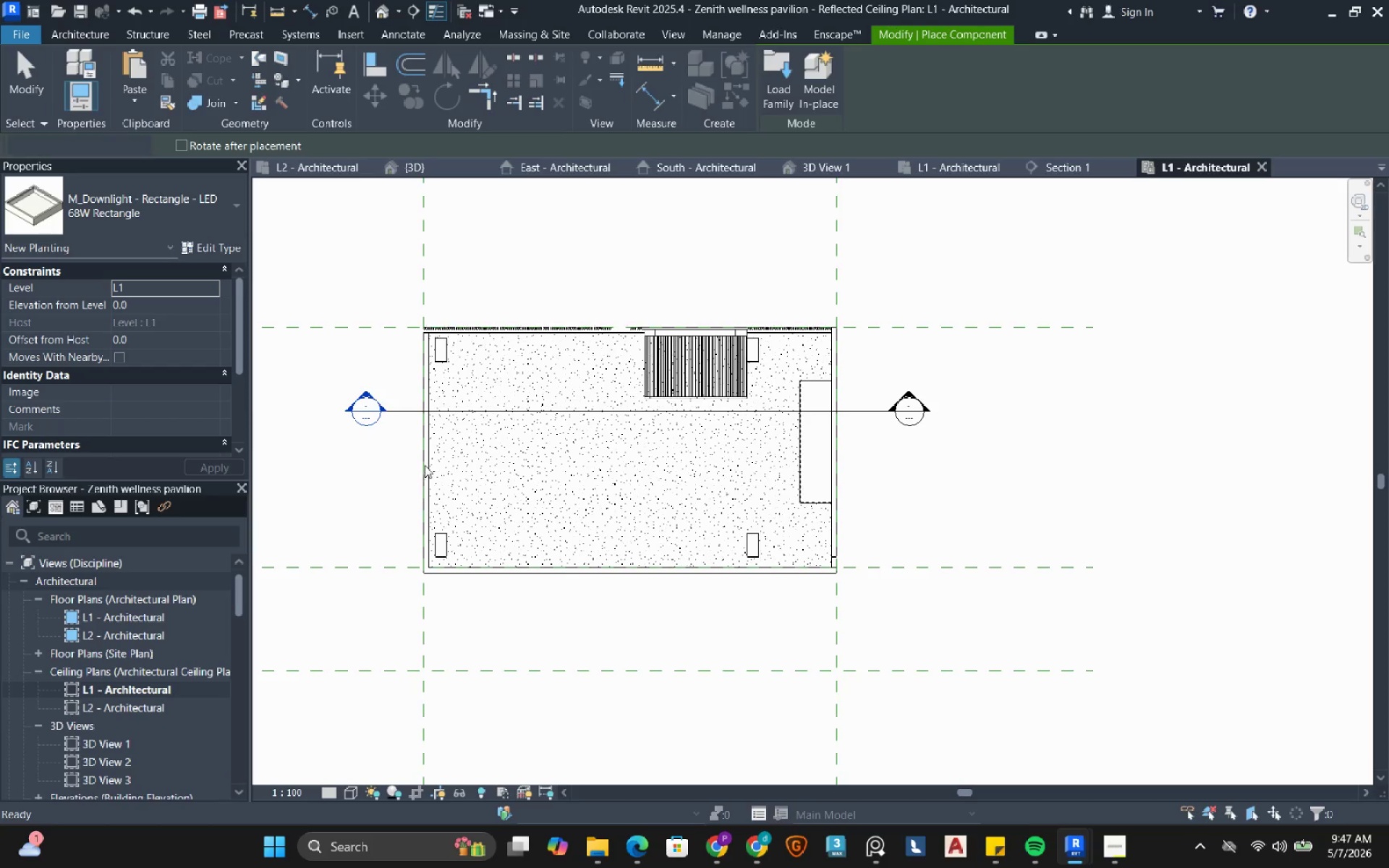 
mouse_move([477, 431])
 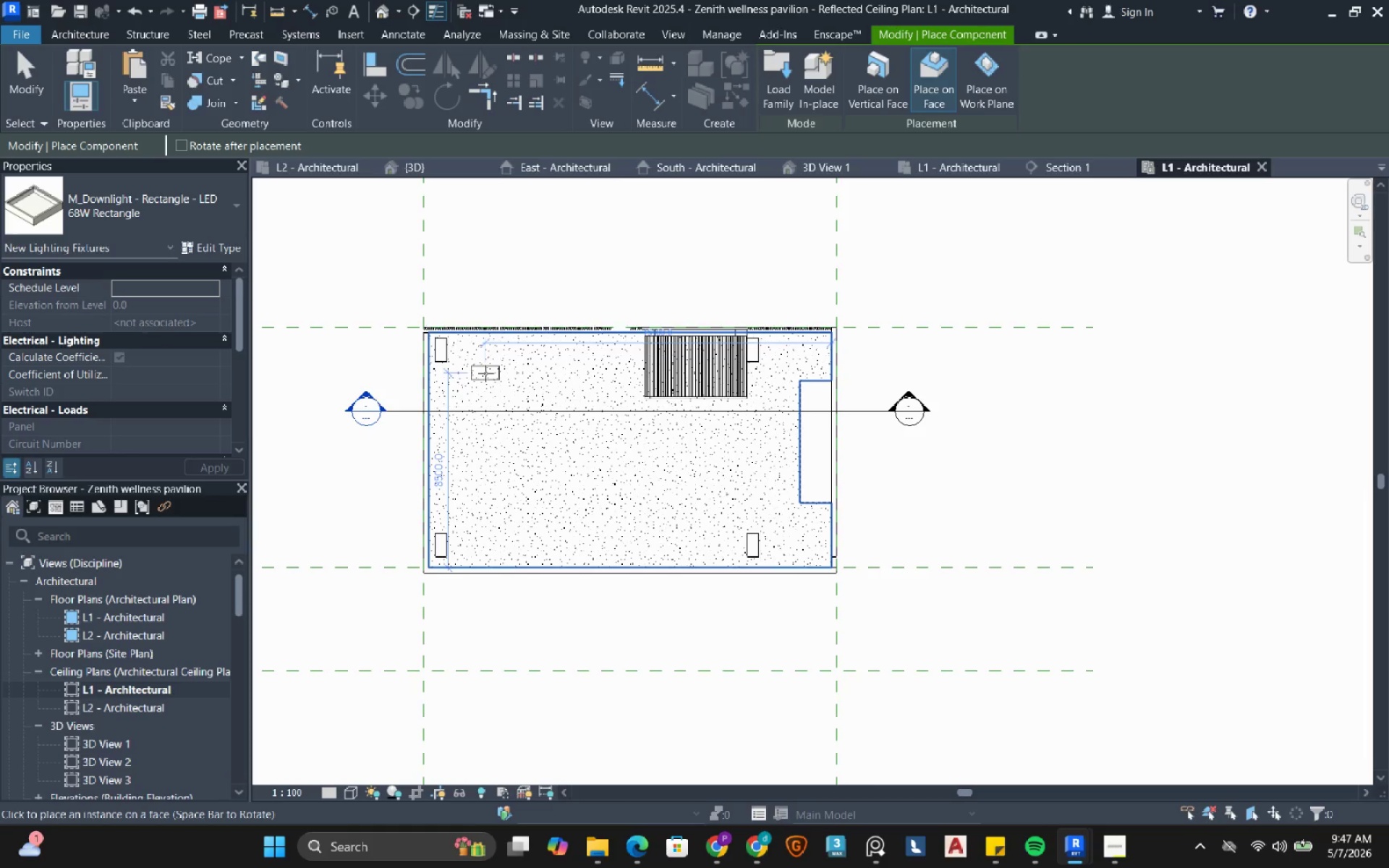 
left_click([485, 373])
 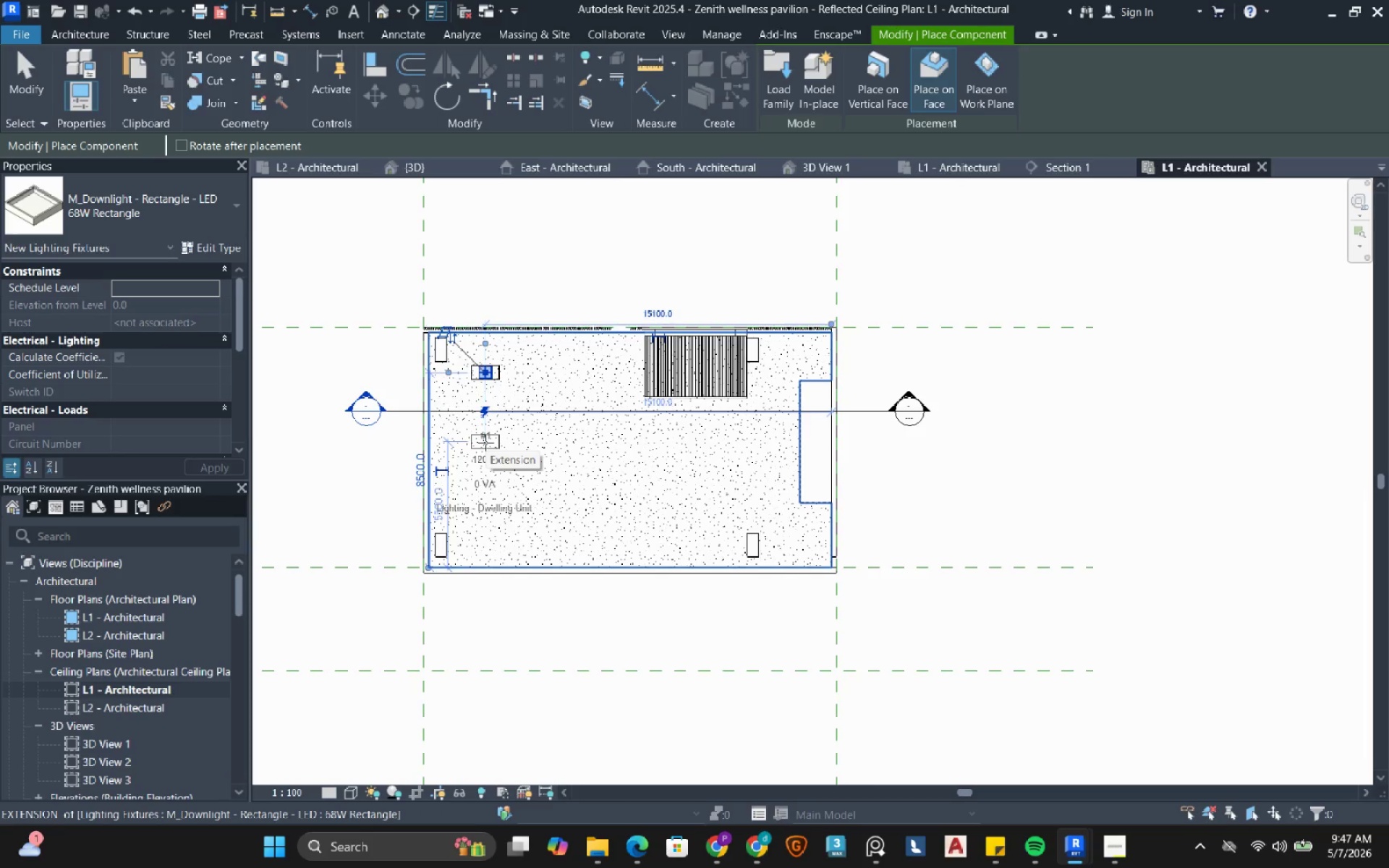 
wait(5.39)
 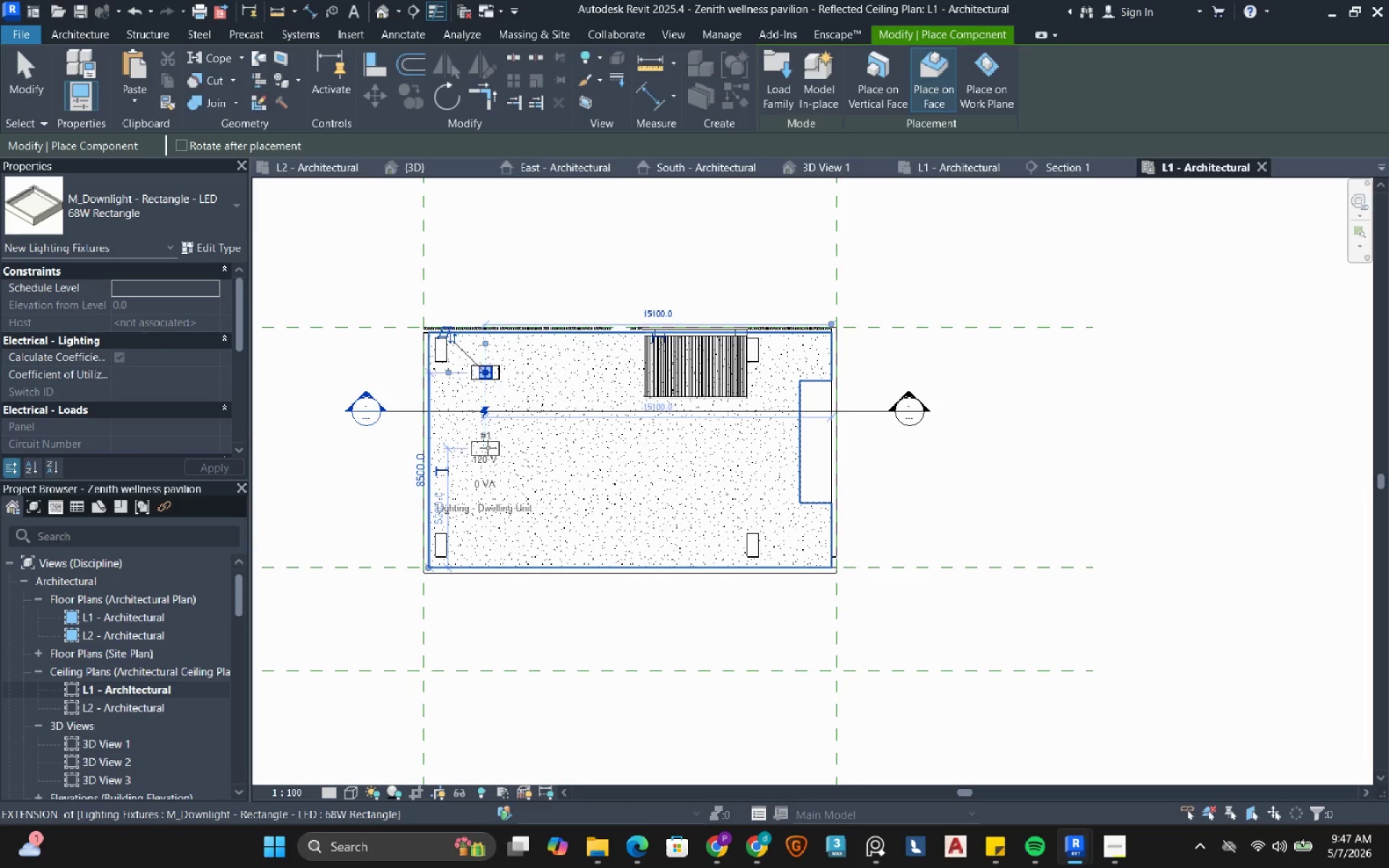 
left_click_drag(start_coordinate=[17, 75], to_coordinate=[498, 404])
 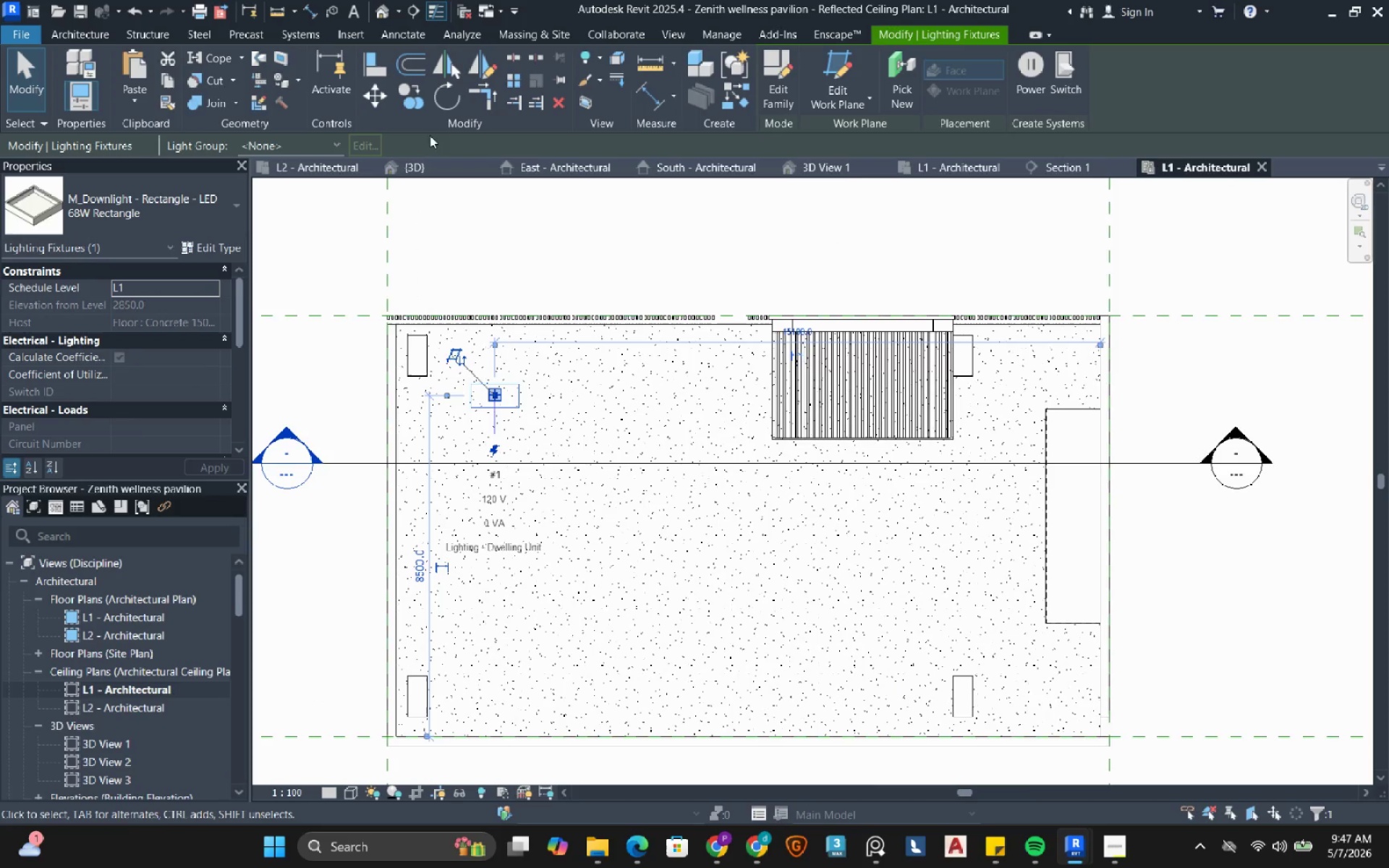 
scroll: coordinate [473, 343], scroll_direction: up, amount: 4.0
 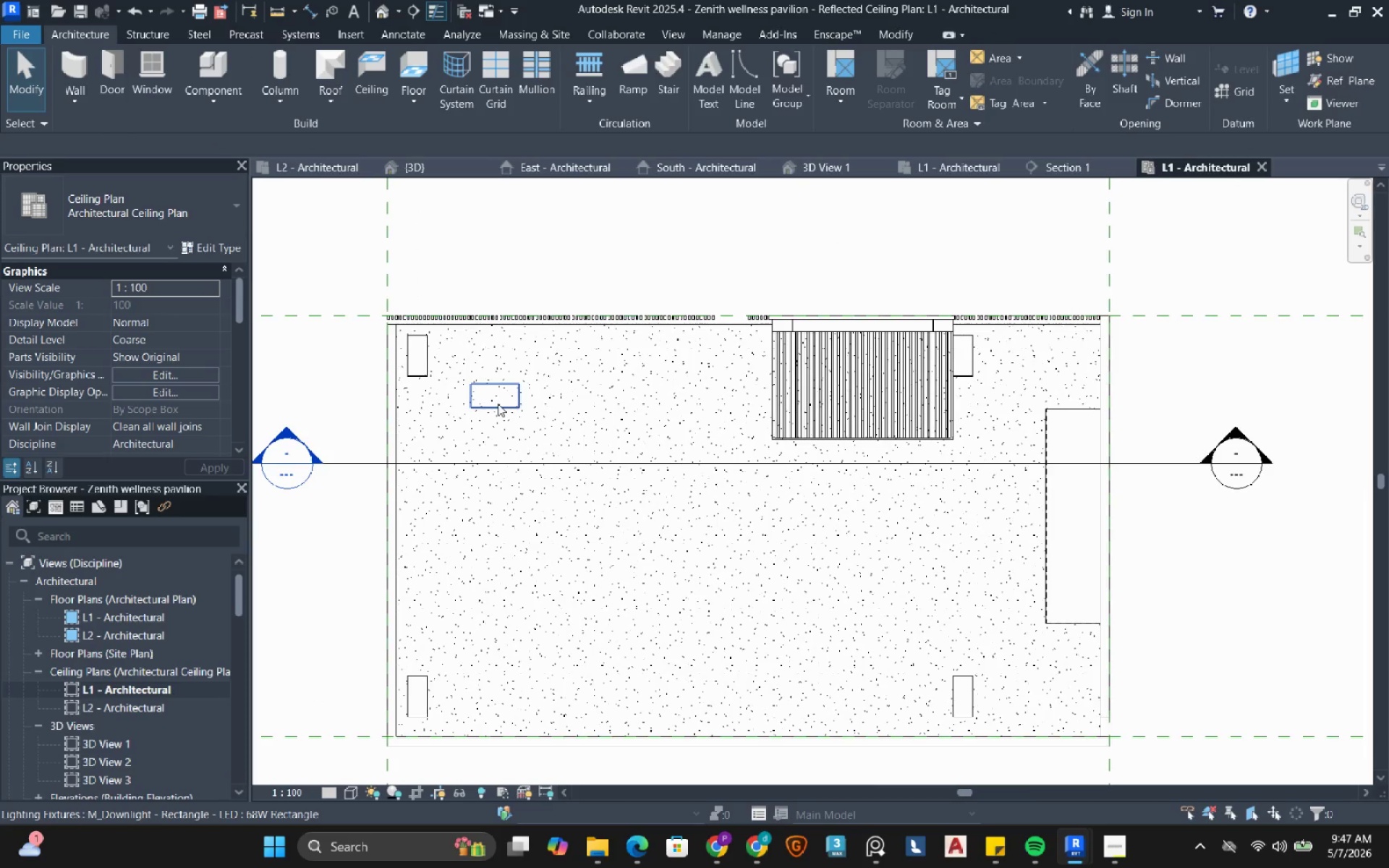 
left_click([498, 404])
 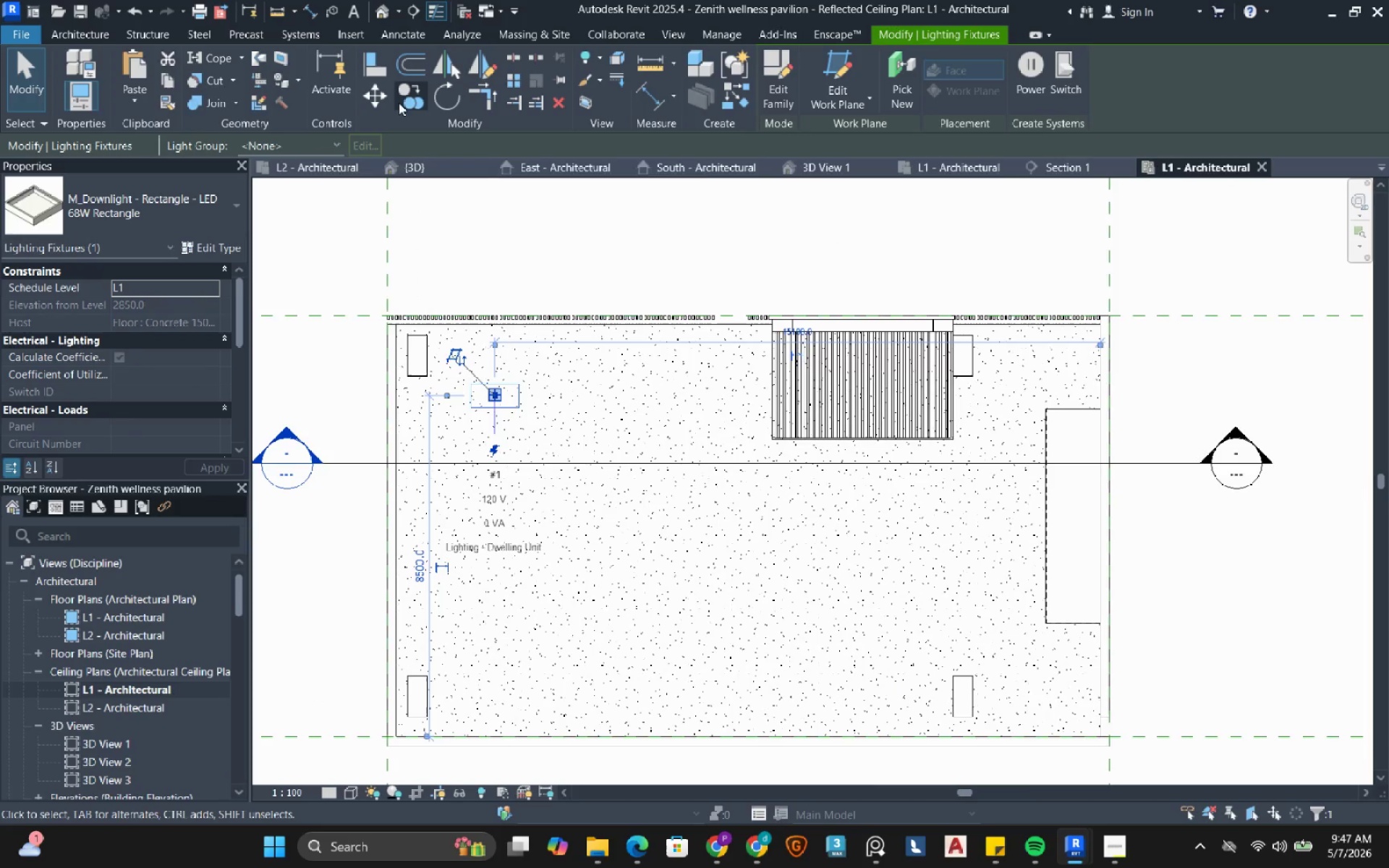 
left_click([403, 98])
 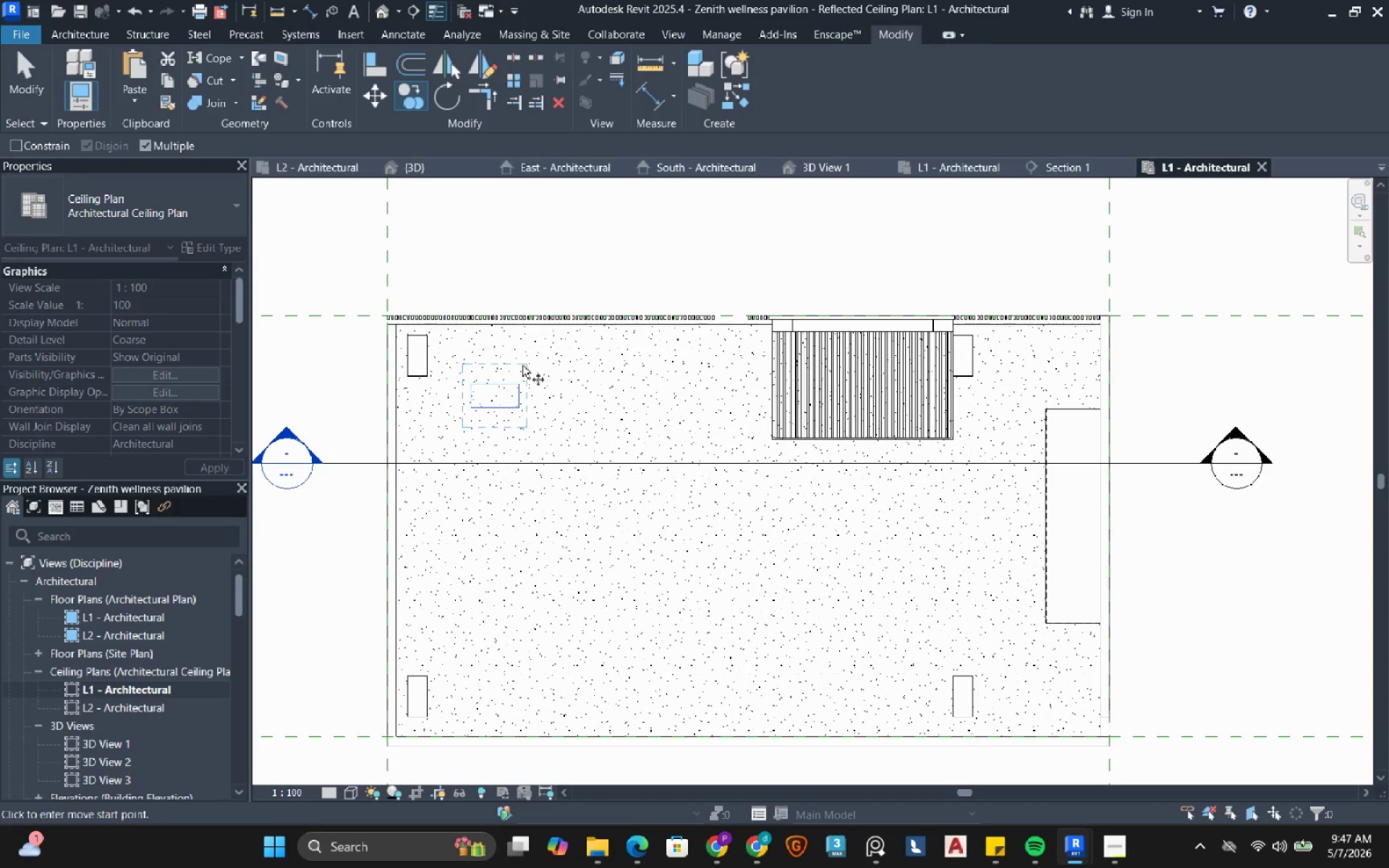 
scroll: coordinate [521, 376], scroll_direction: up, amount: 1.0
 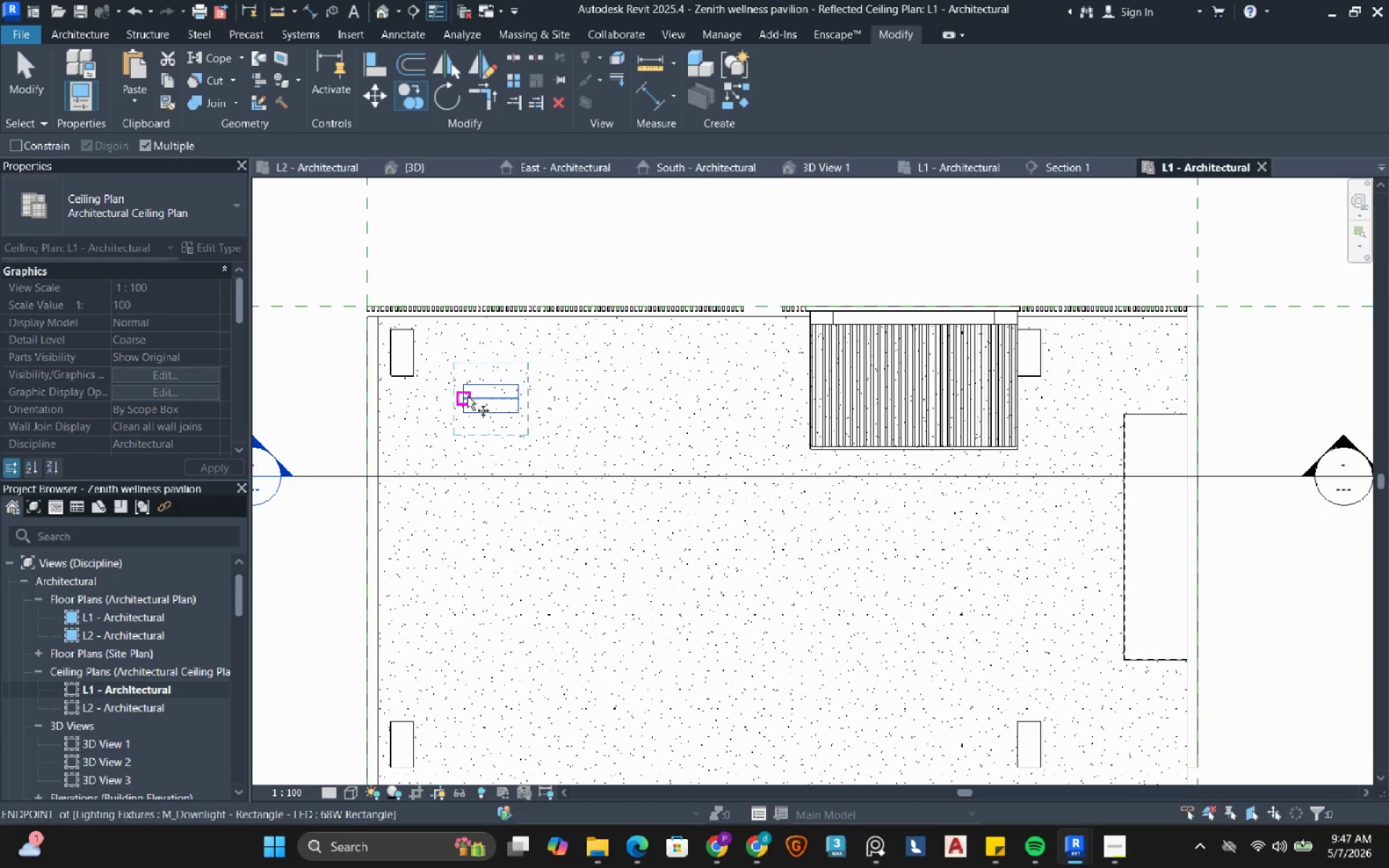 
left_click([467, 396])
 